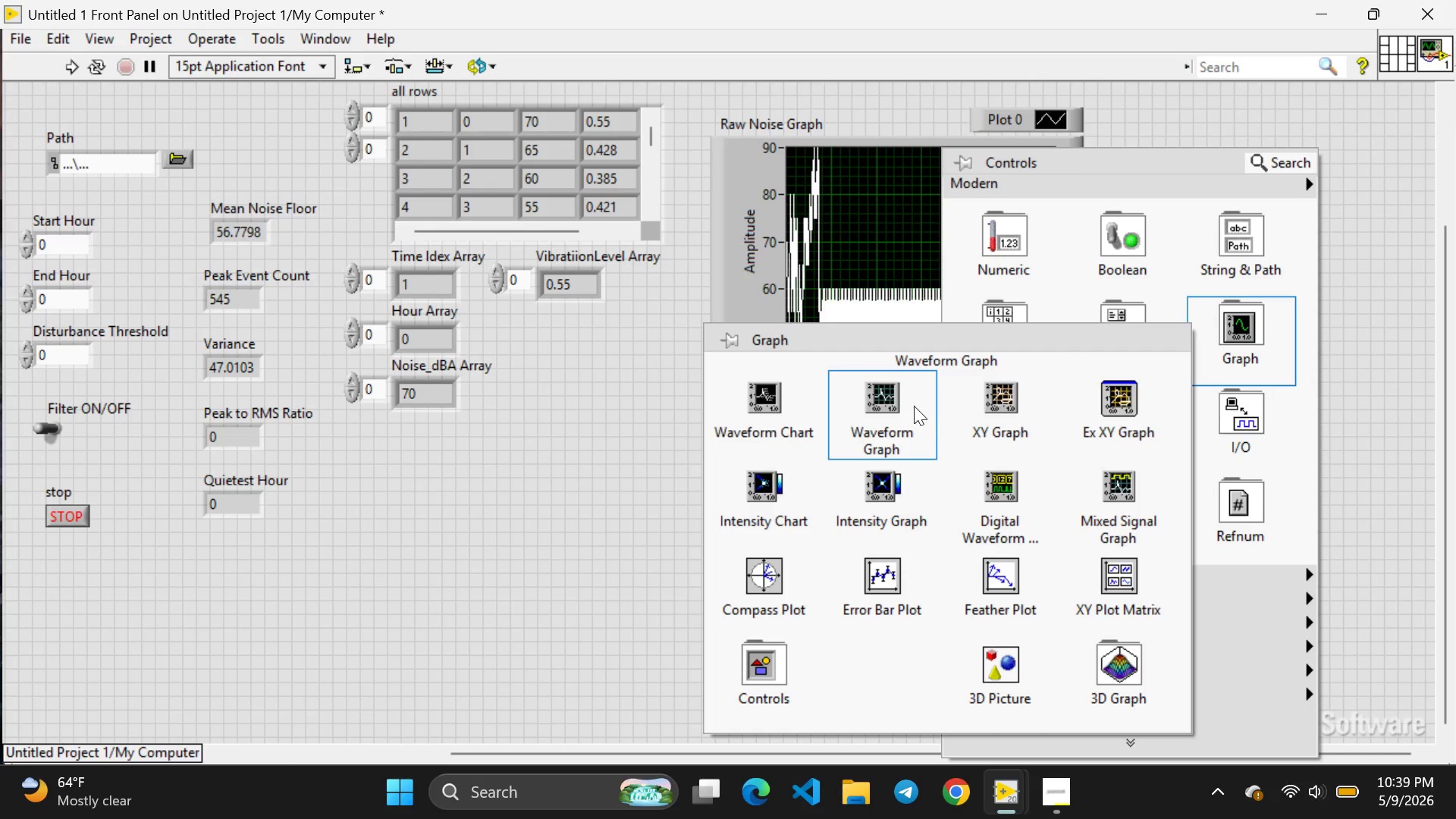 
left_click([908, 406])
 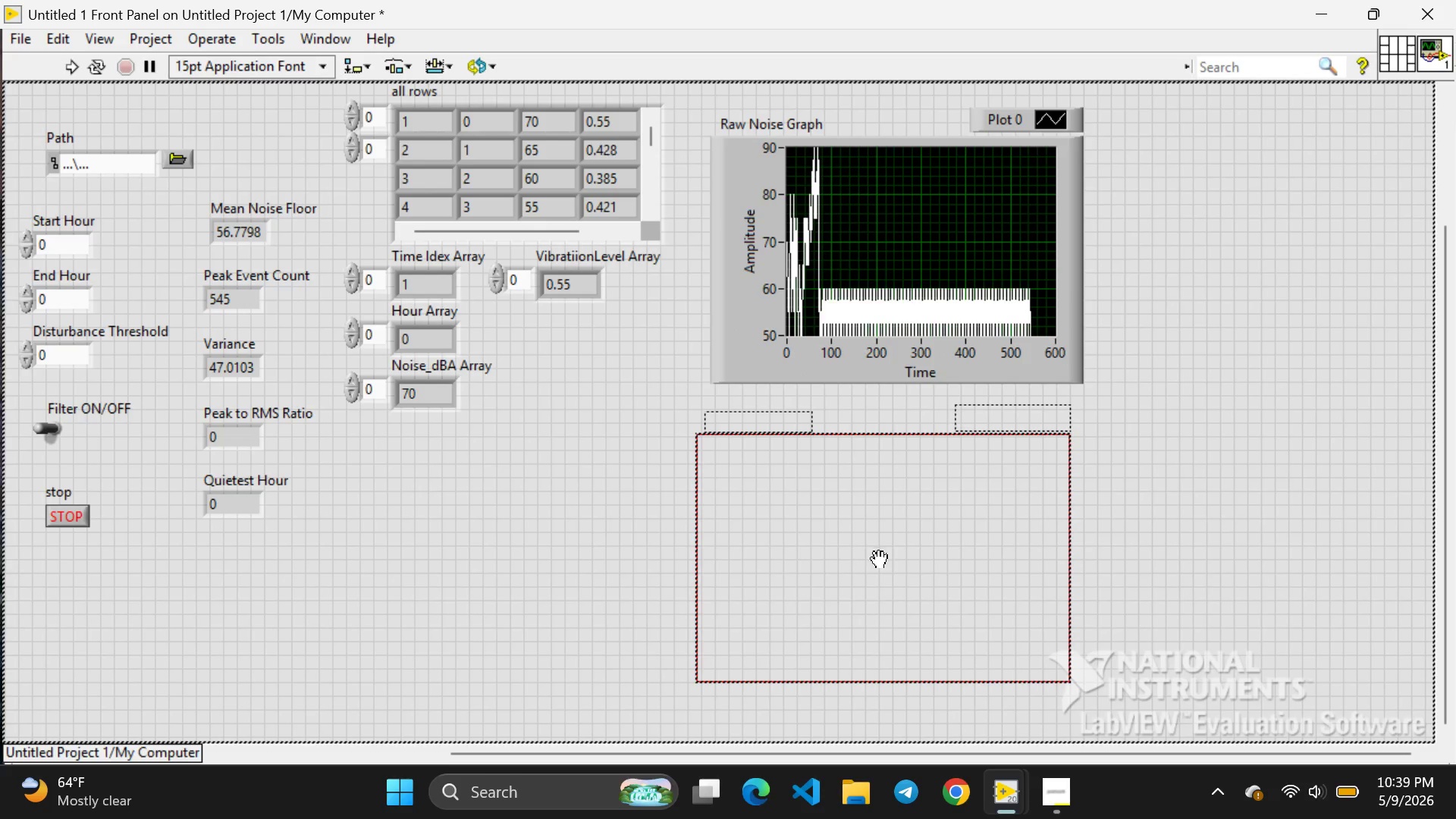 
left_click([880, 559])
 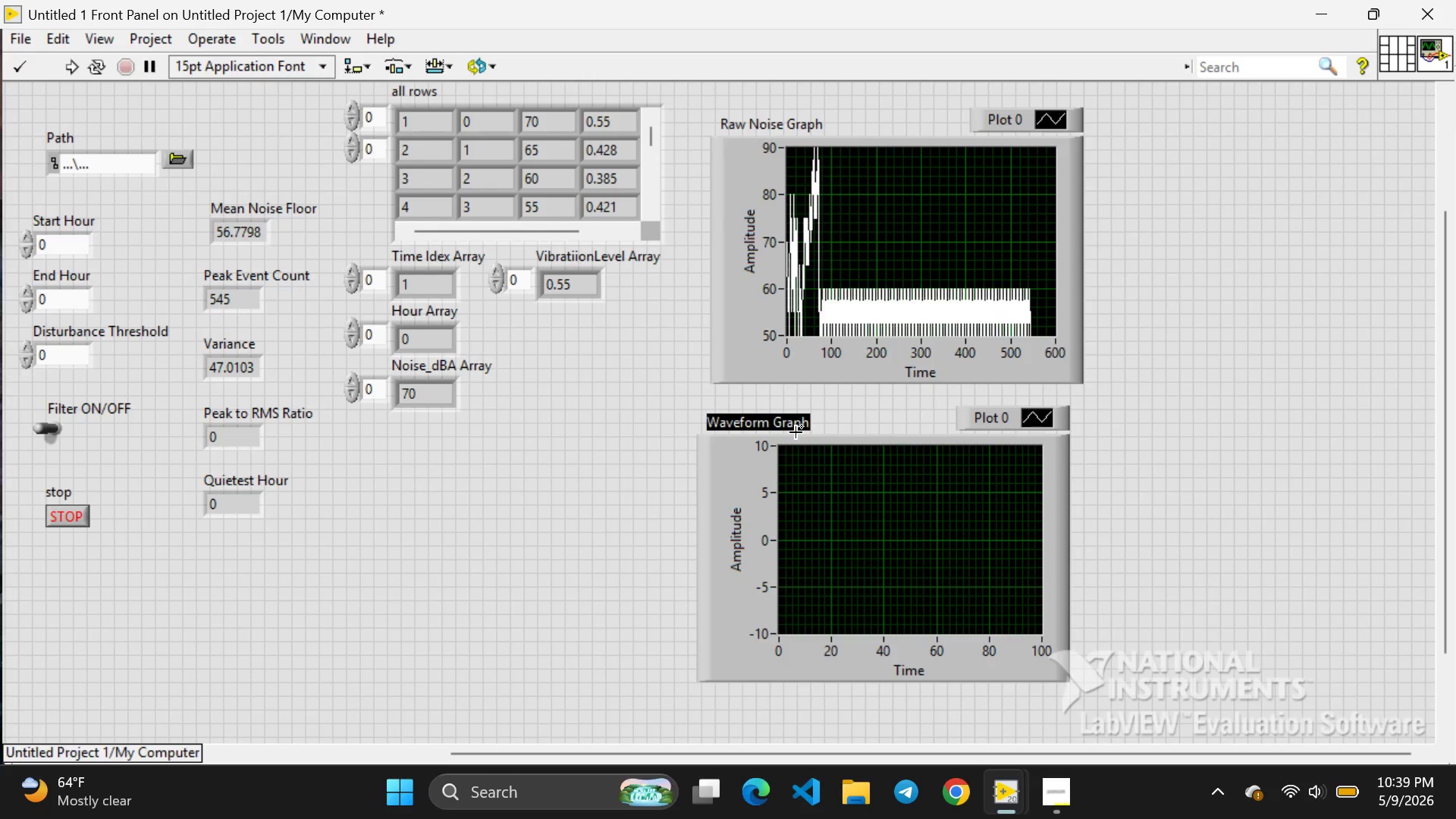 
key(Backspace)
type(FFT/PSD Graph)
 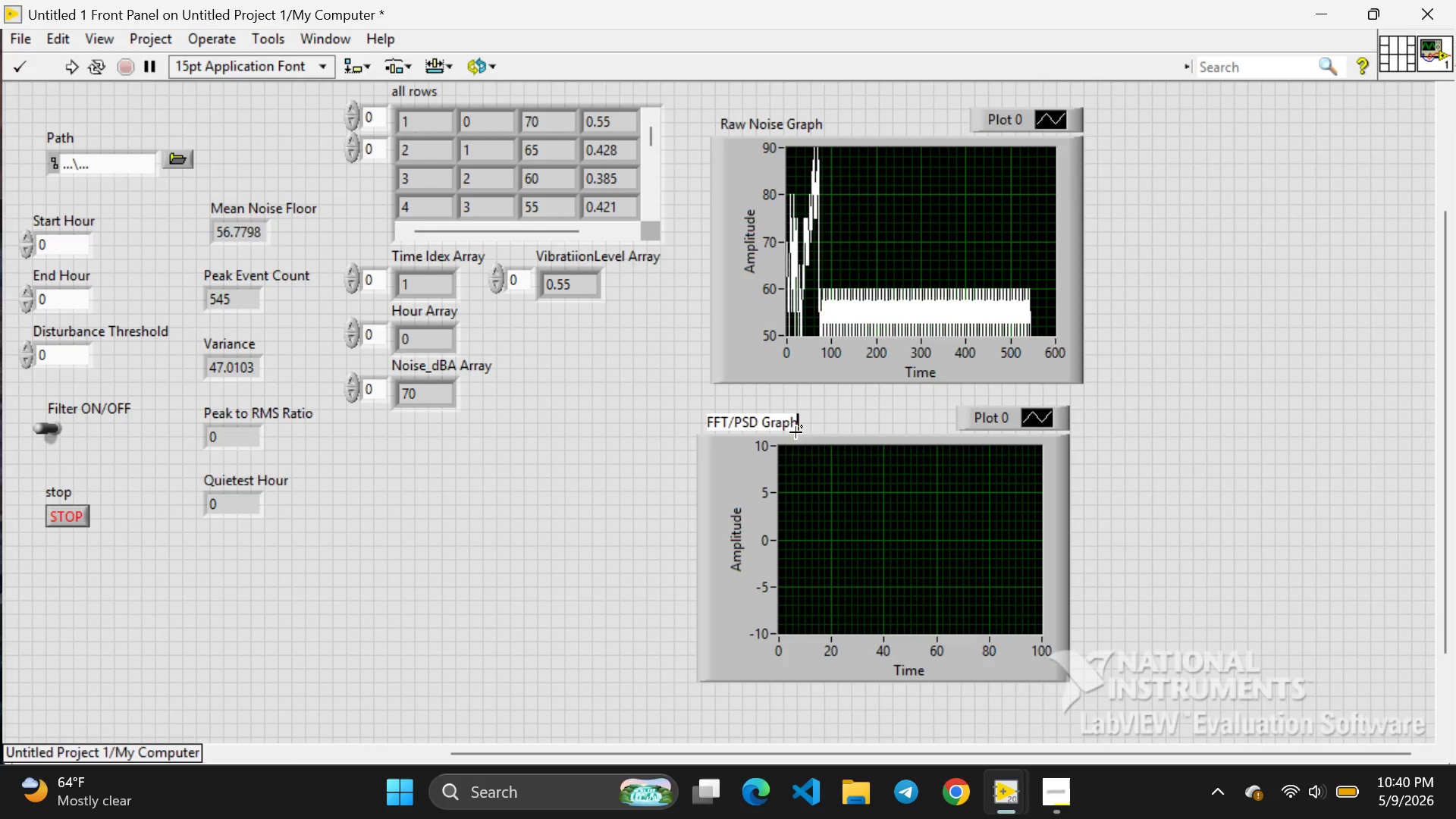 
left_click([1213, 473])
 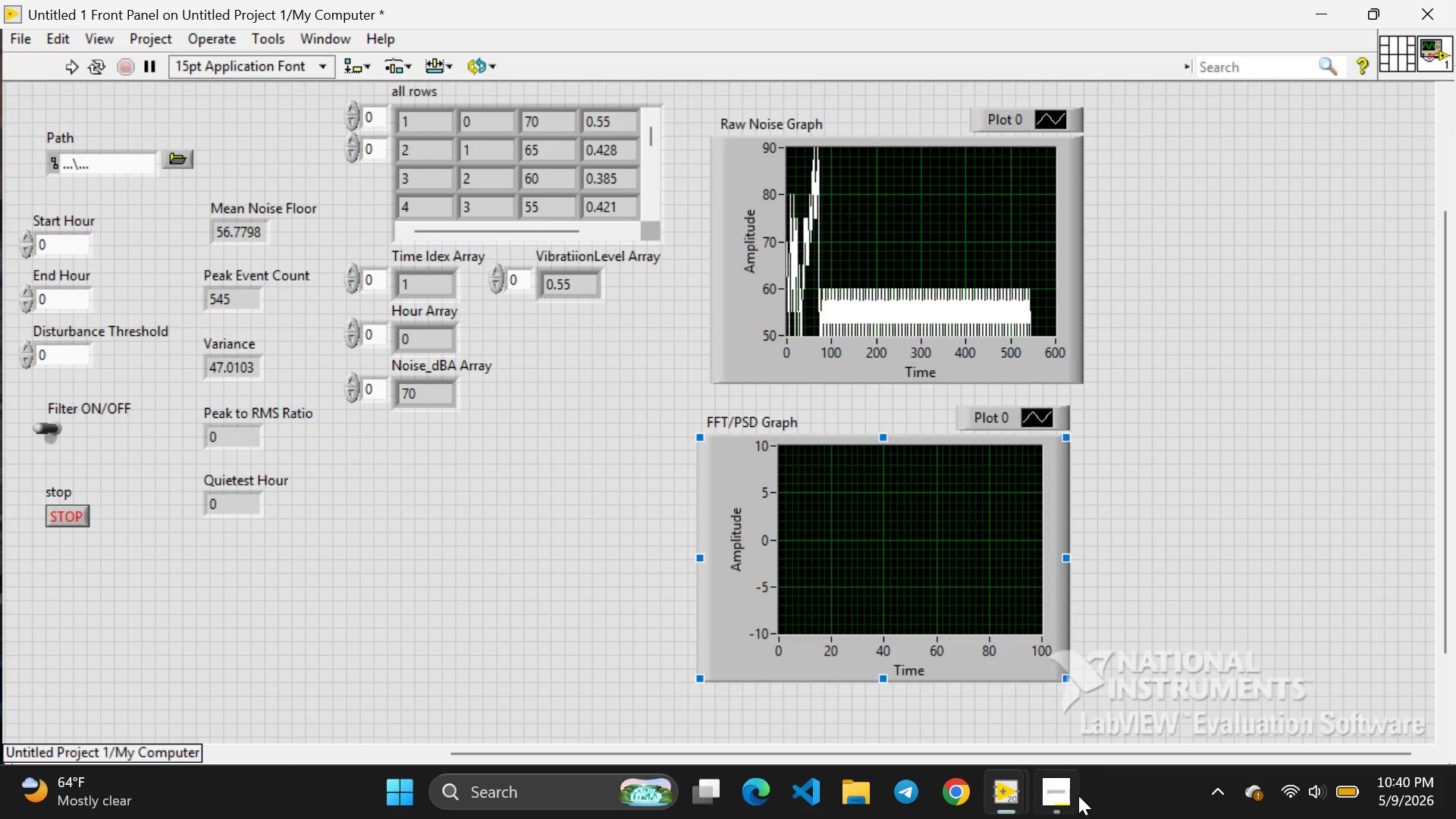 
wait(5.73)
 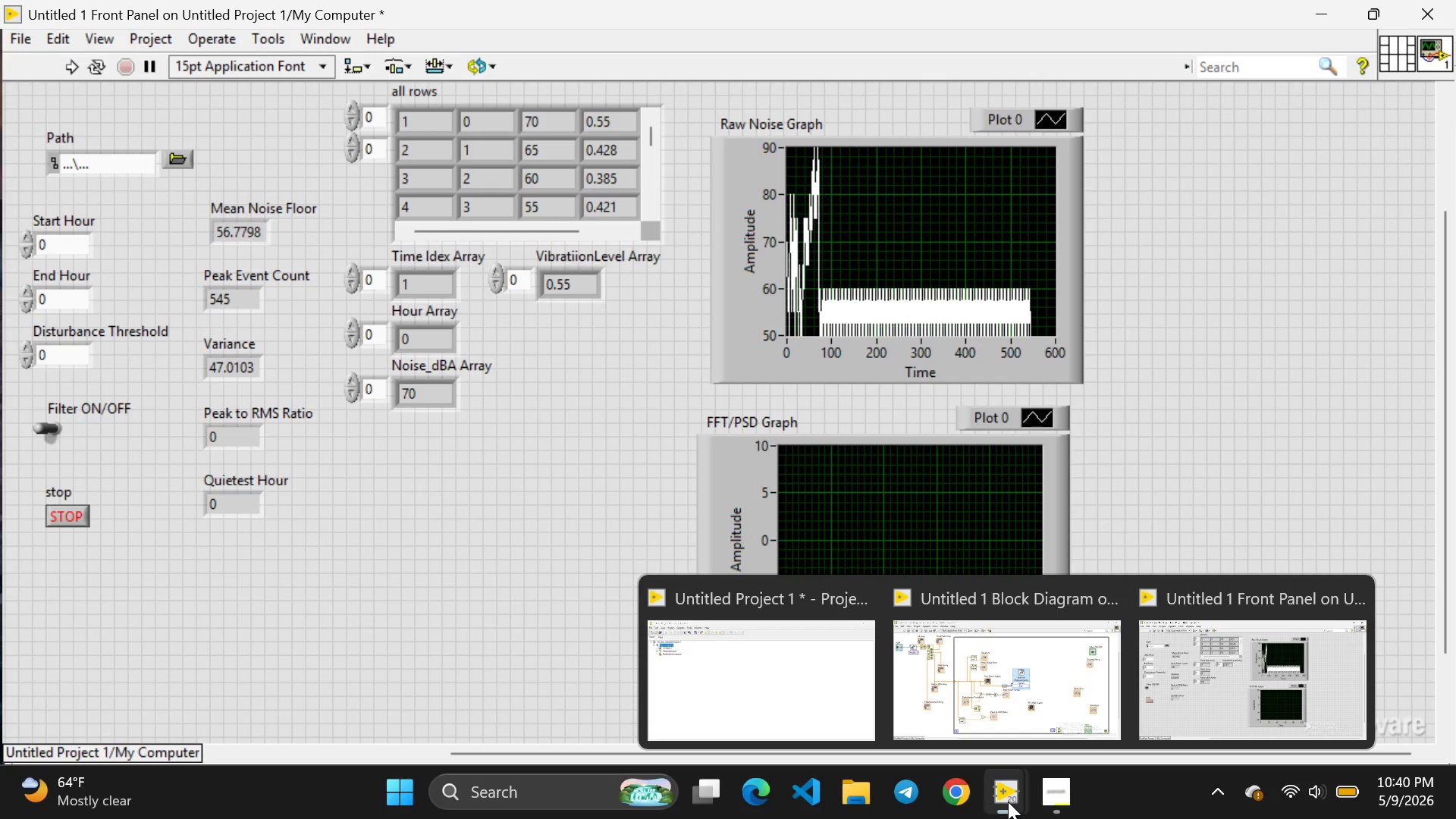 
left_click([1134, 563])
 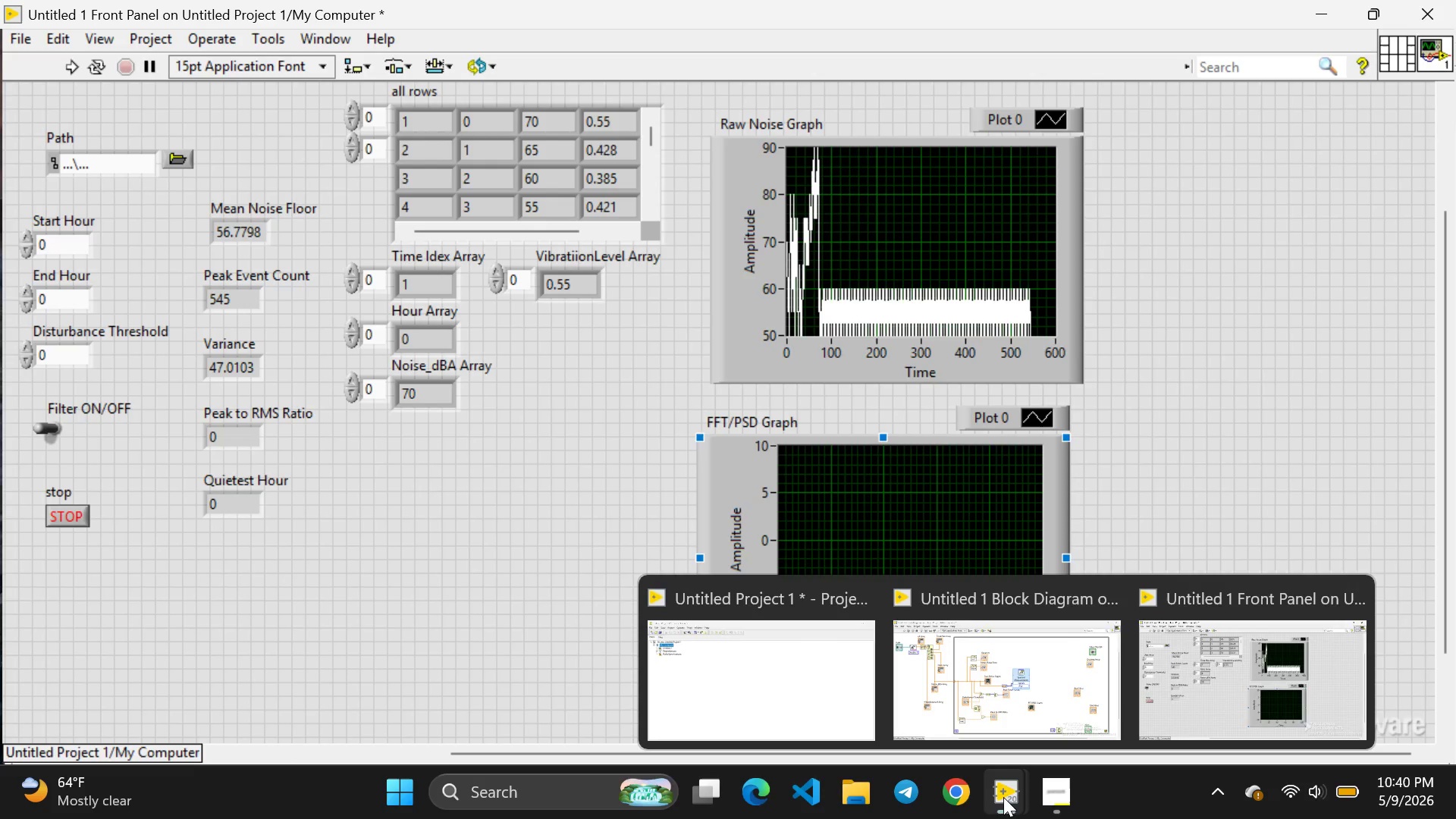 
left_click([990, 679])
 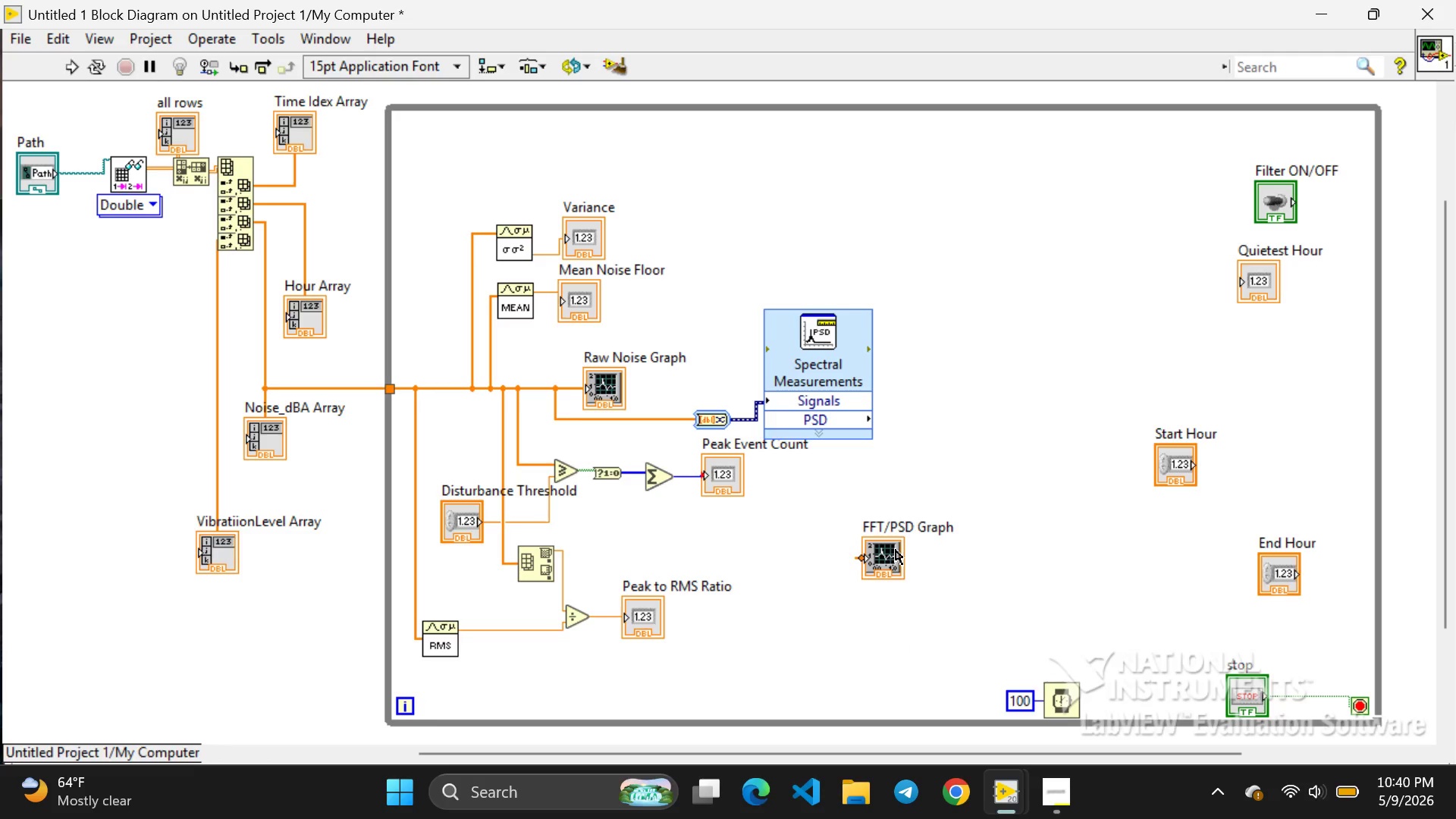 
wait(7.72)
 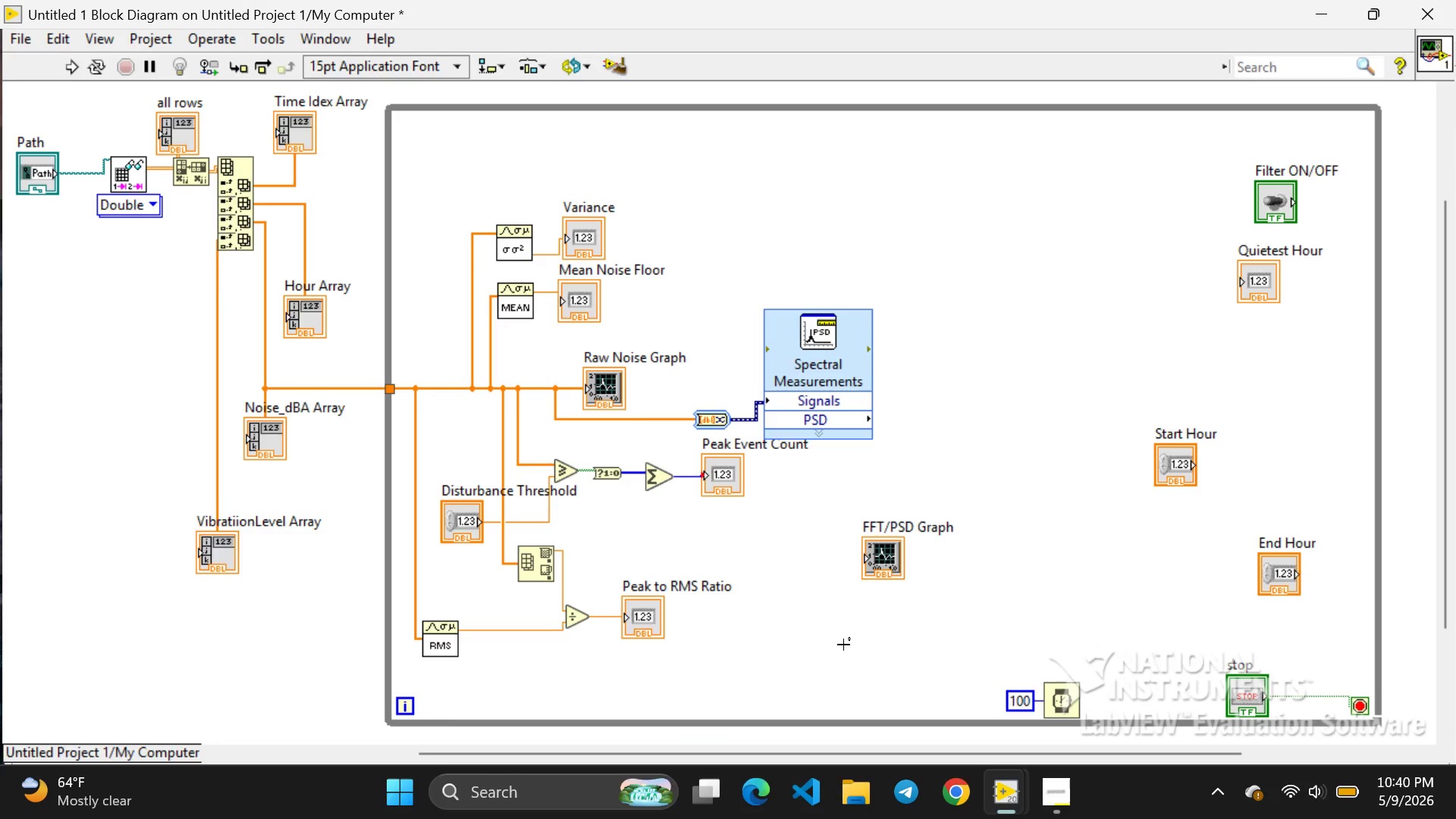 
left_click_drag(start_coordinate=[878, 567], to_coordinate=[925, 426])
 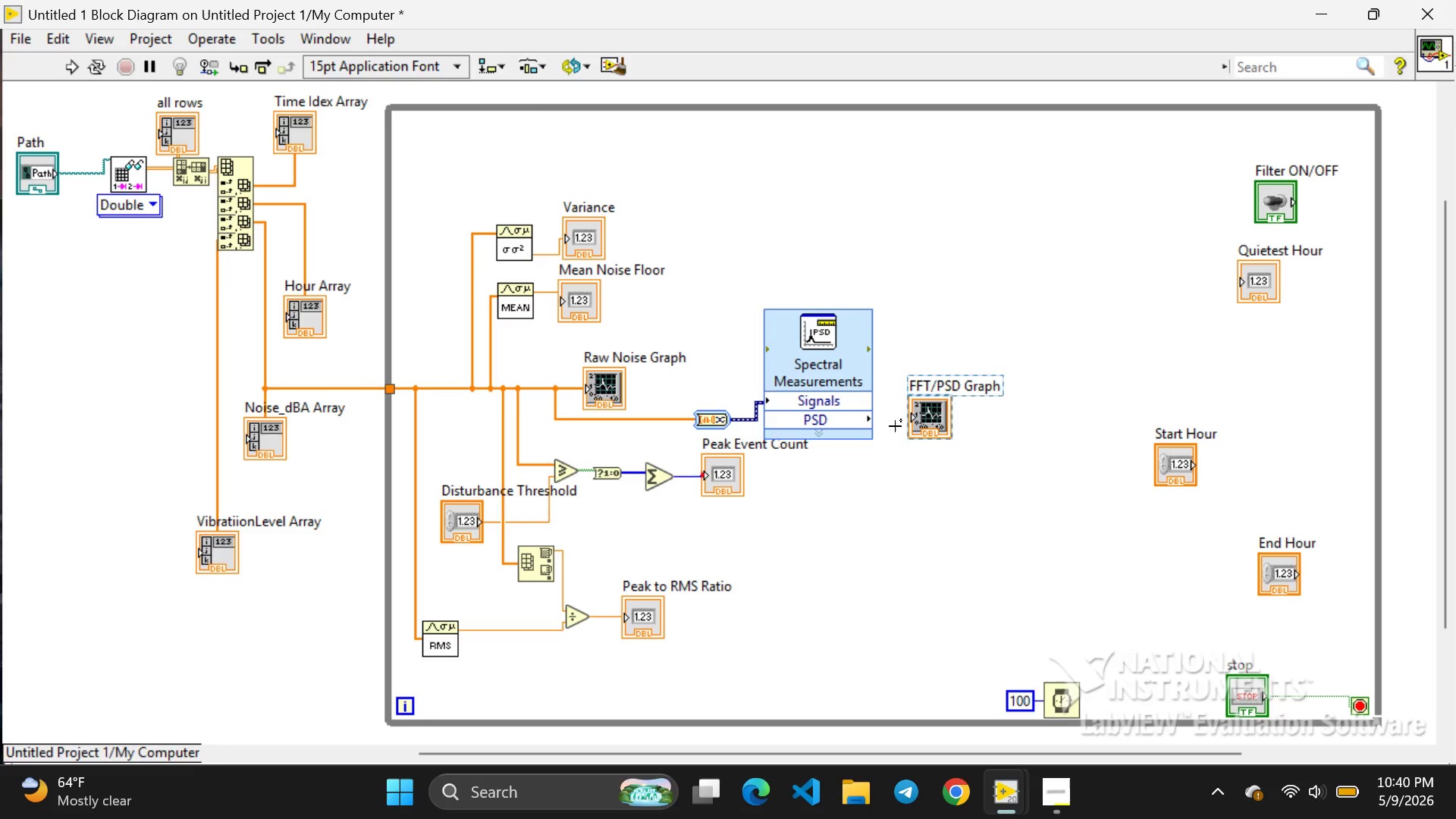 
left_click_drag(start_coordinate=[895, 426], to_coordinate=[873, 420])
 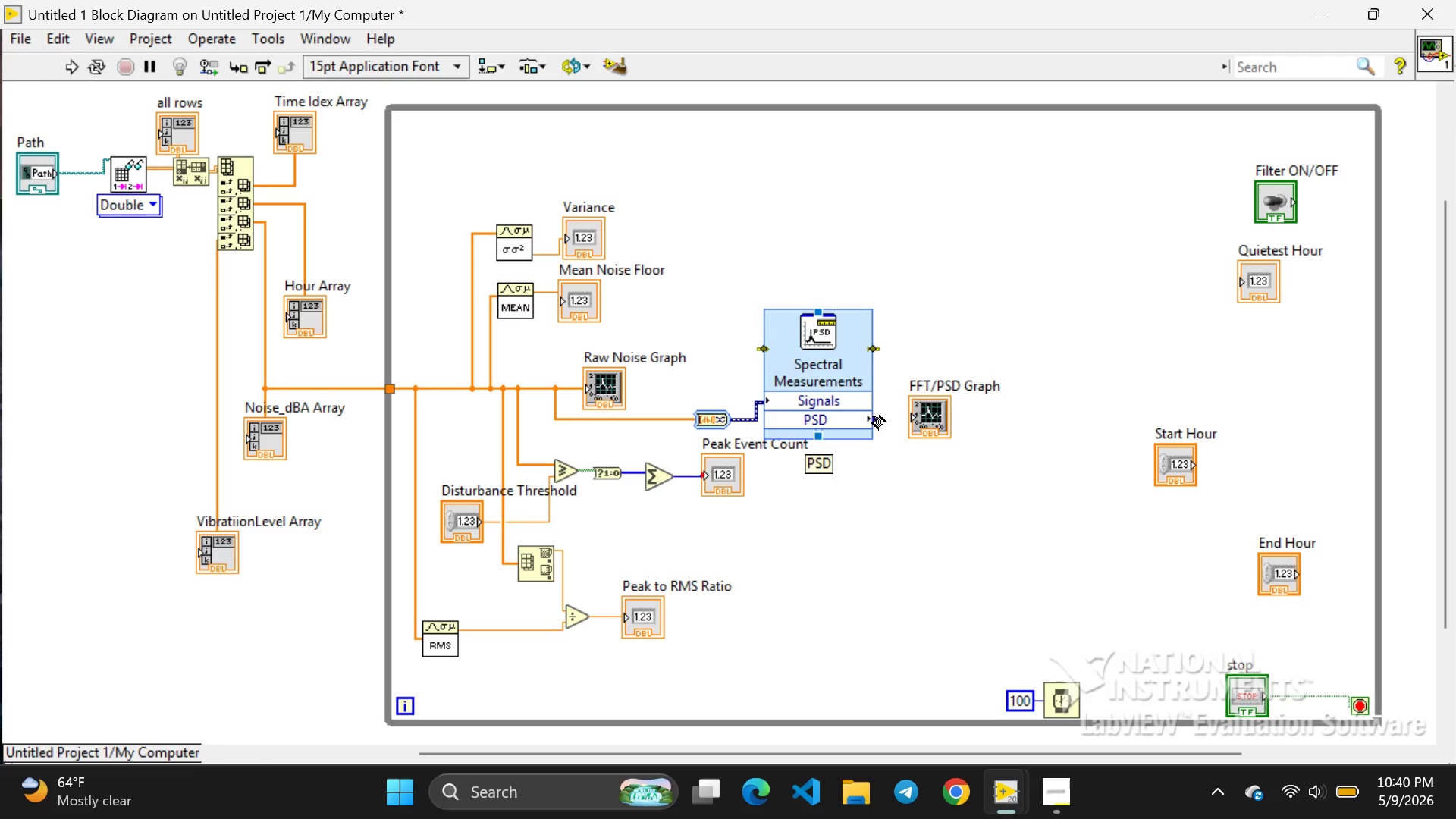 
left_click_drag(start_coordinate=[873, 416], to_coordinate=[911, 412])
 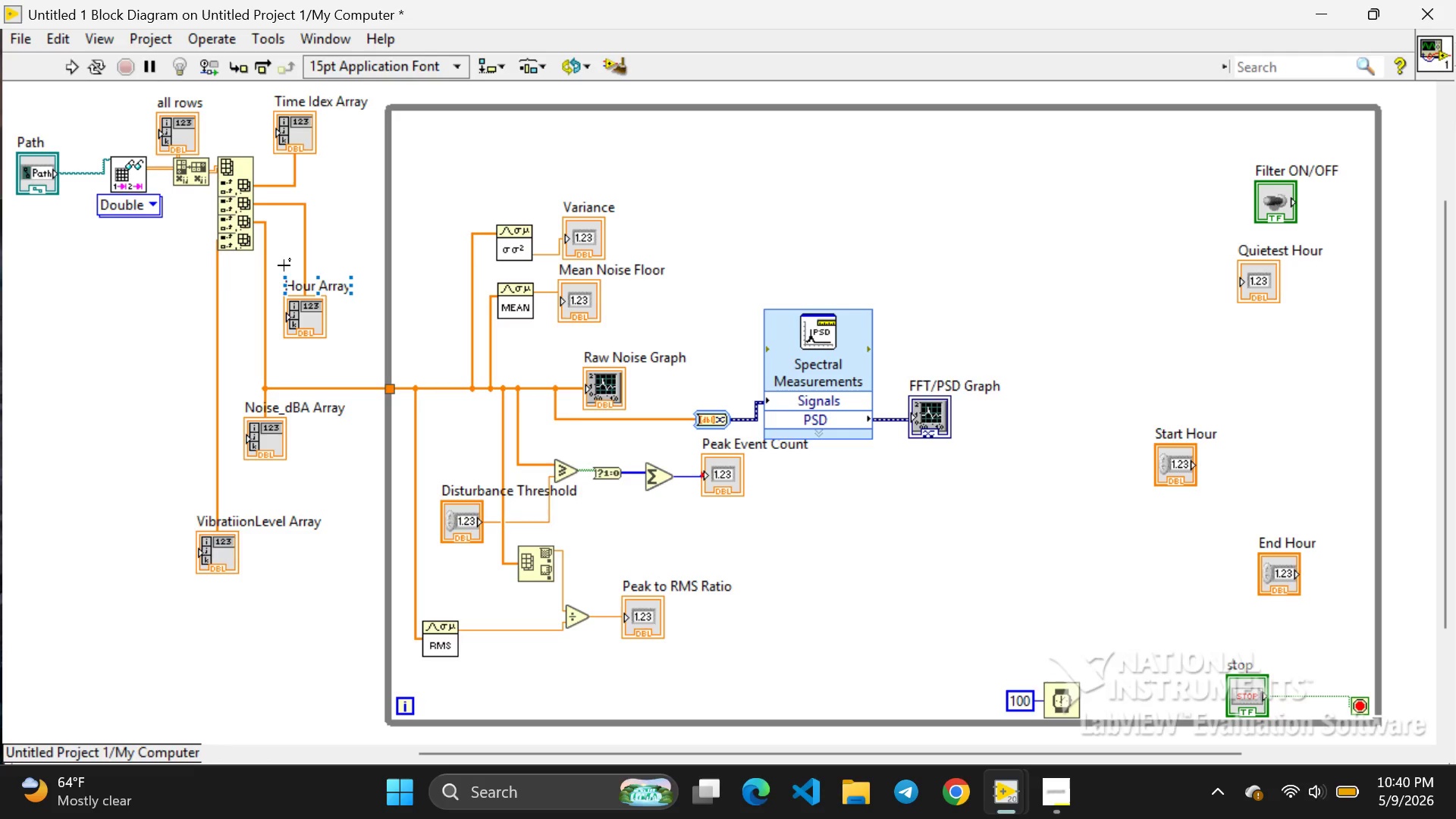 
wait(31.0)
 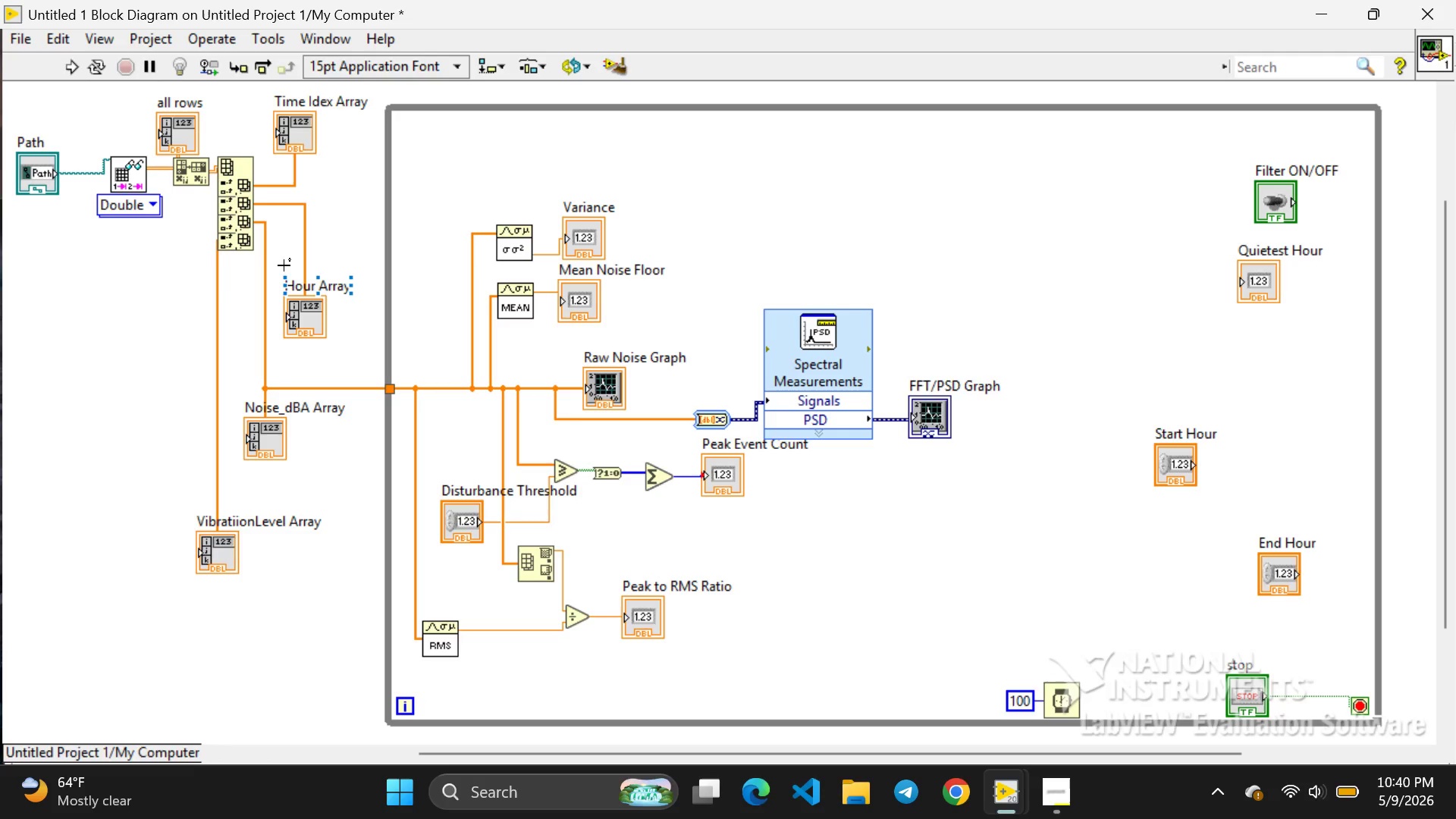 
left_click_drag(start_coordinate=[310, 254], to_coordinate=[383, 254])
 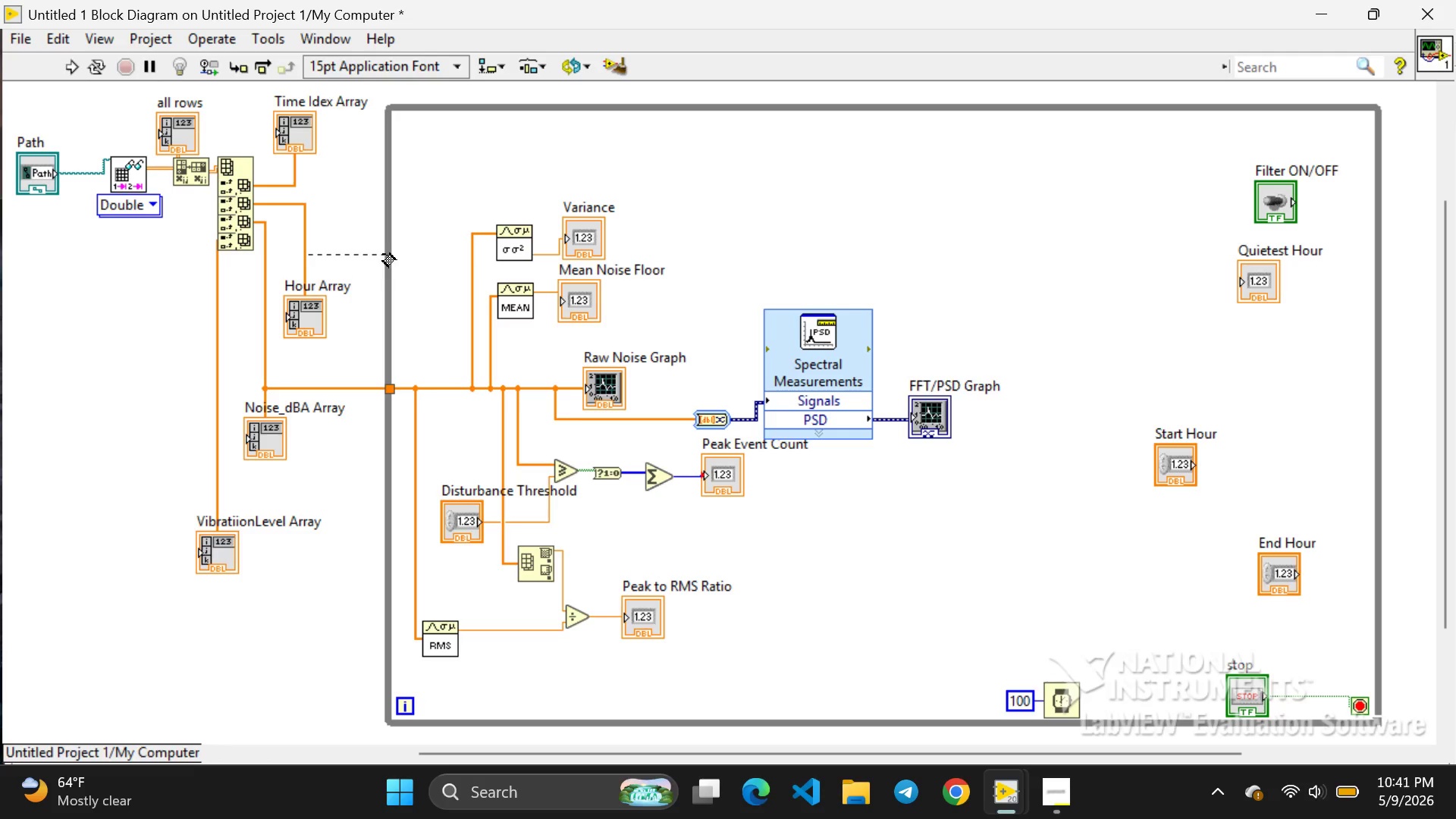 
left_click_drag(start_coordinate=[384, 254], to_coordinate=[388, 253])
 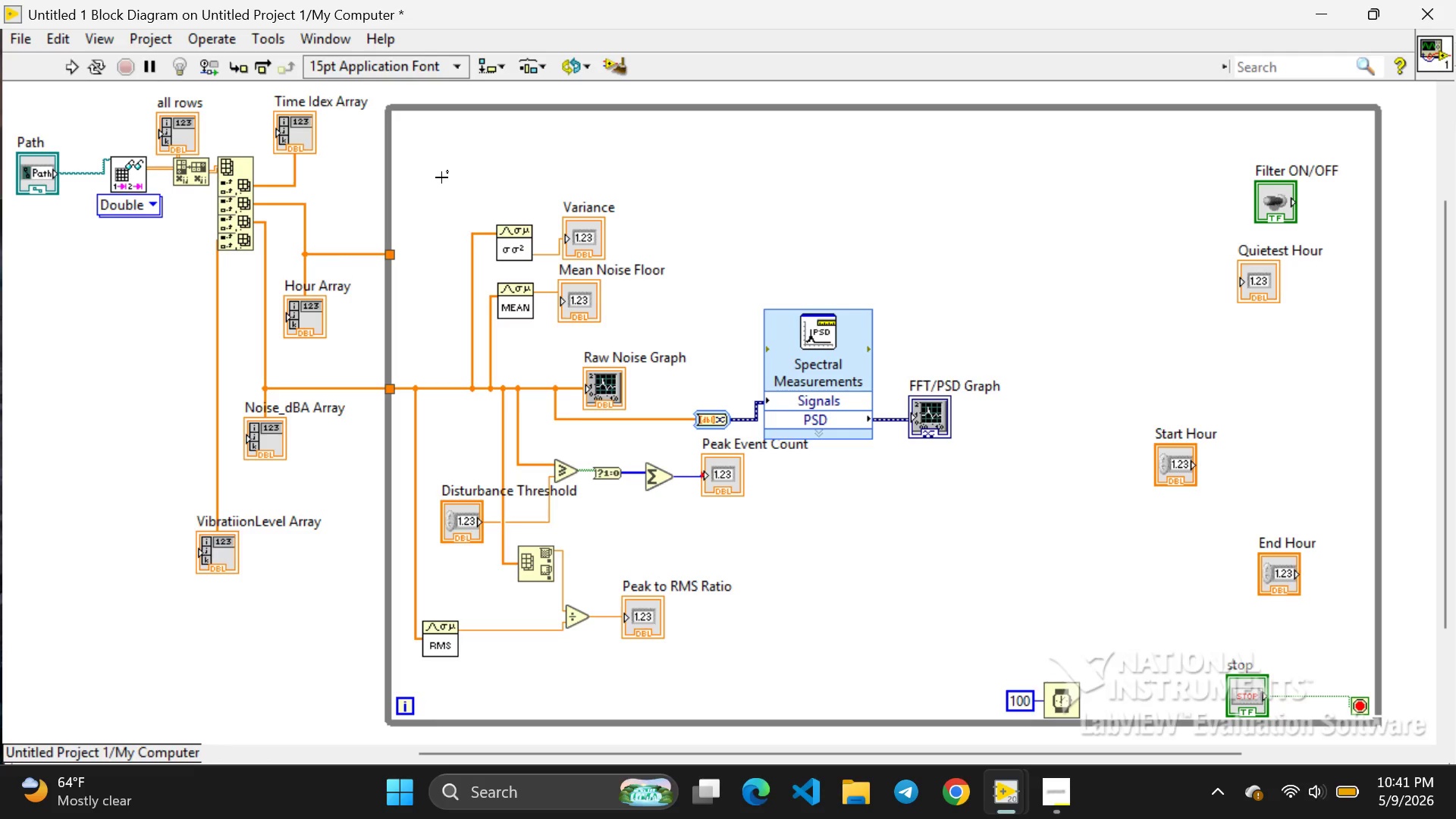 
right_click([441, 177])
 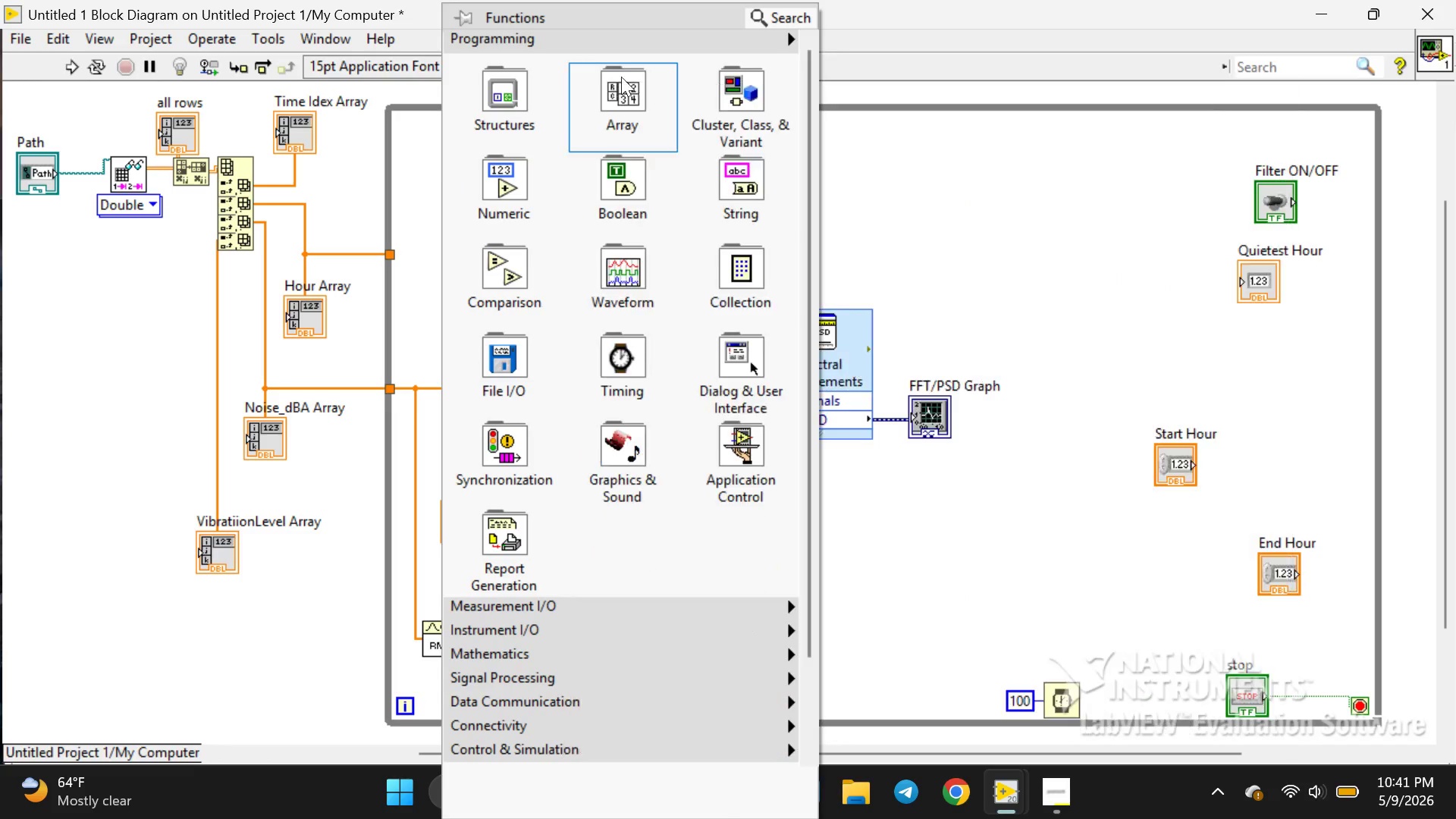 
wait(5.81)
 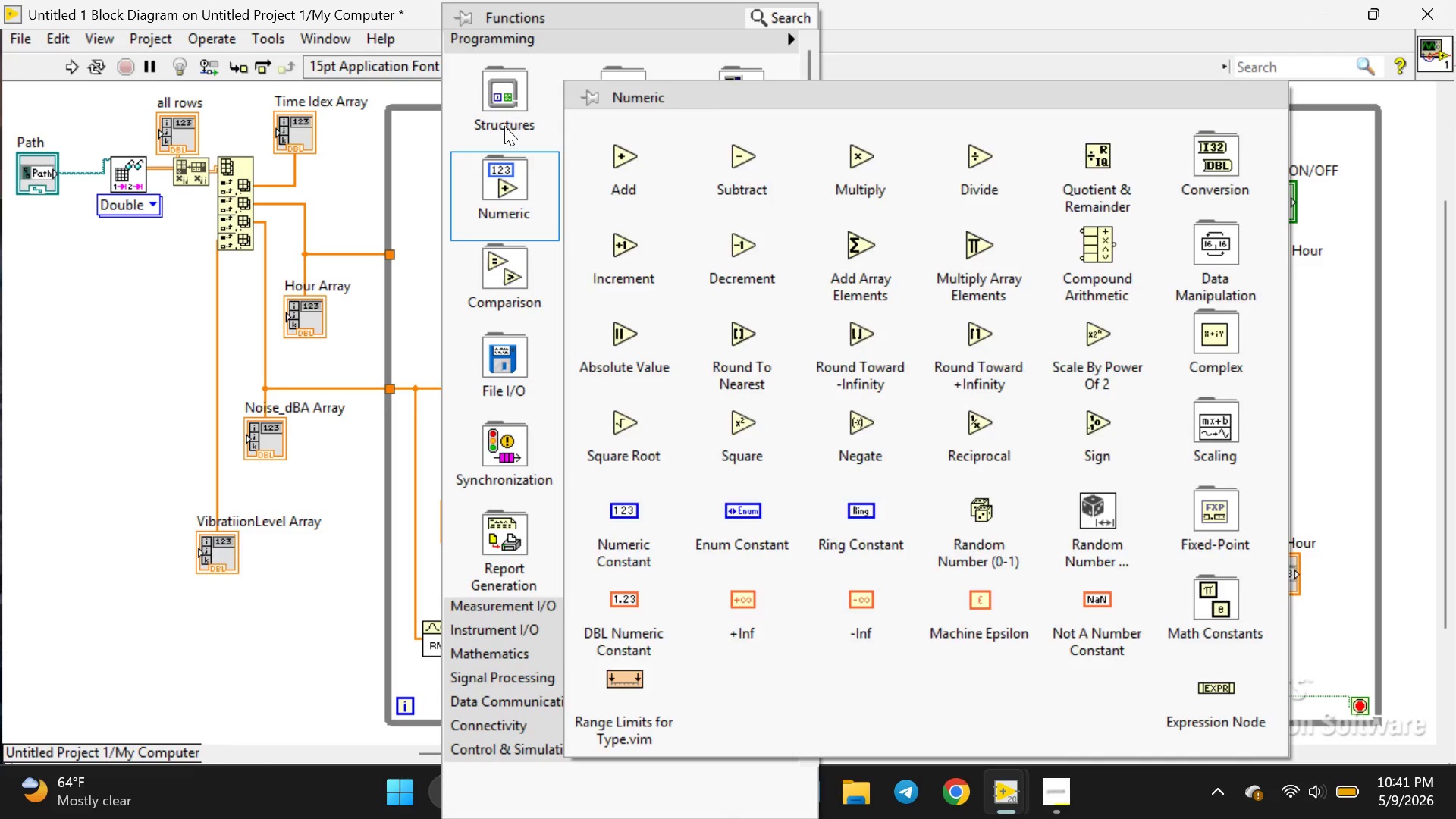 
left_click([627, 75])
 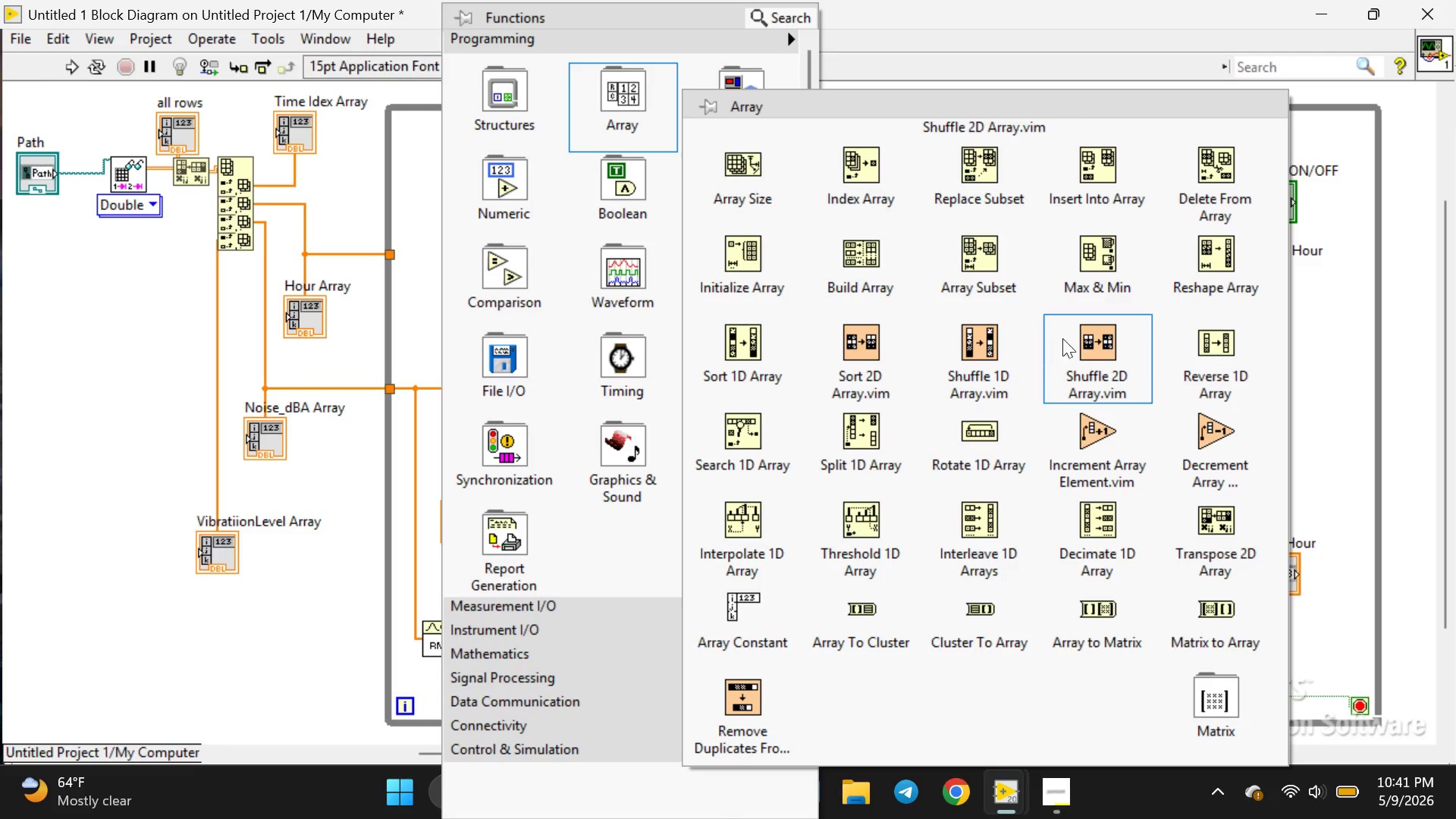 
left_click([1091, 242])
 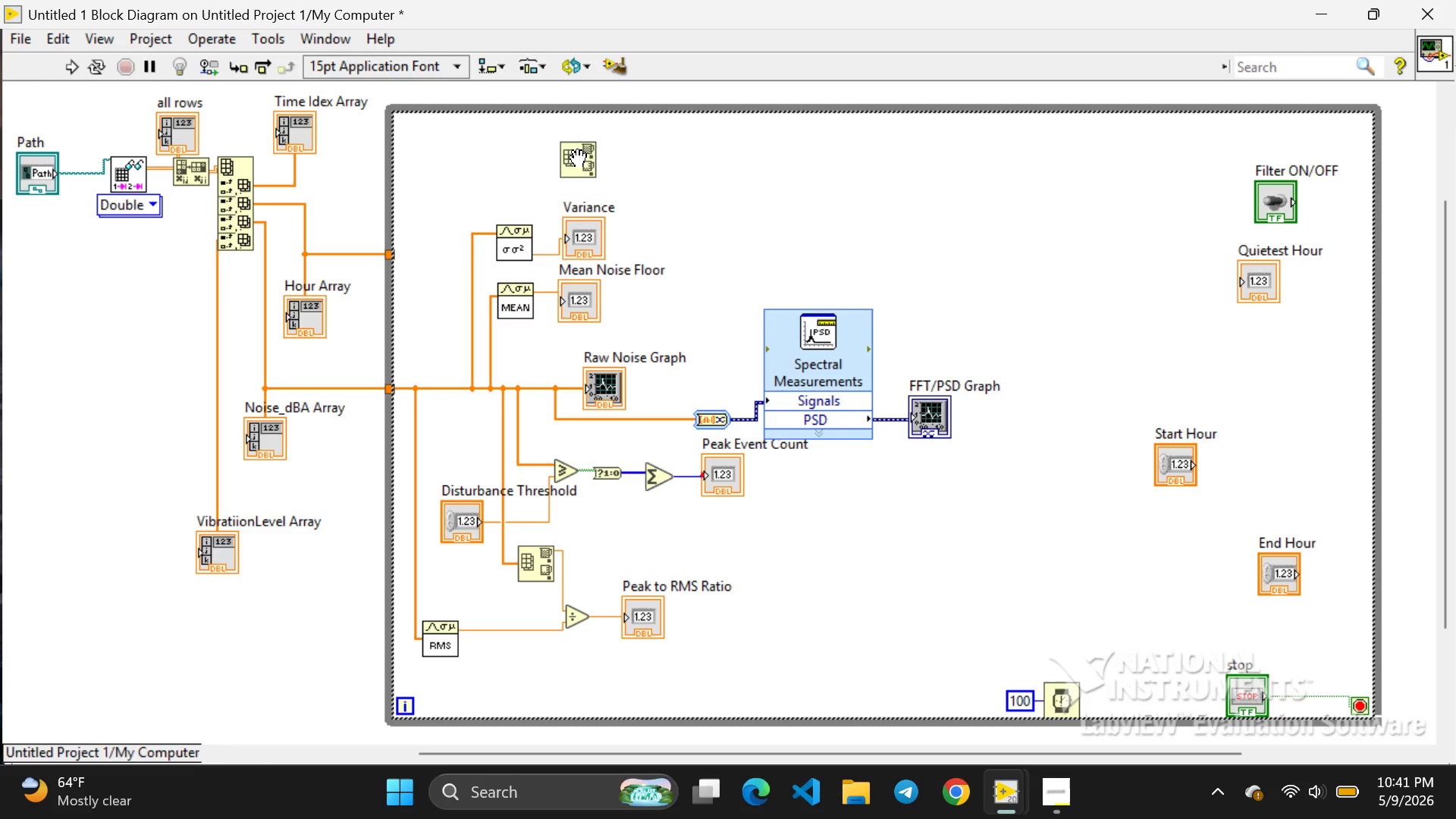 
left_click([568, 163])
 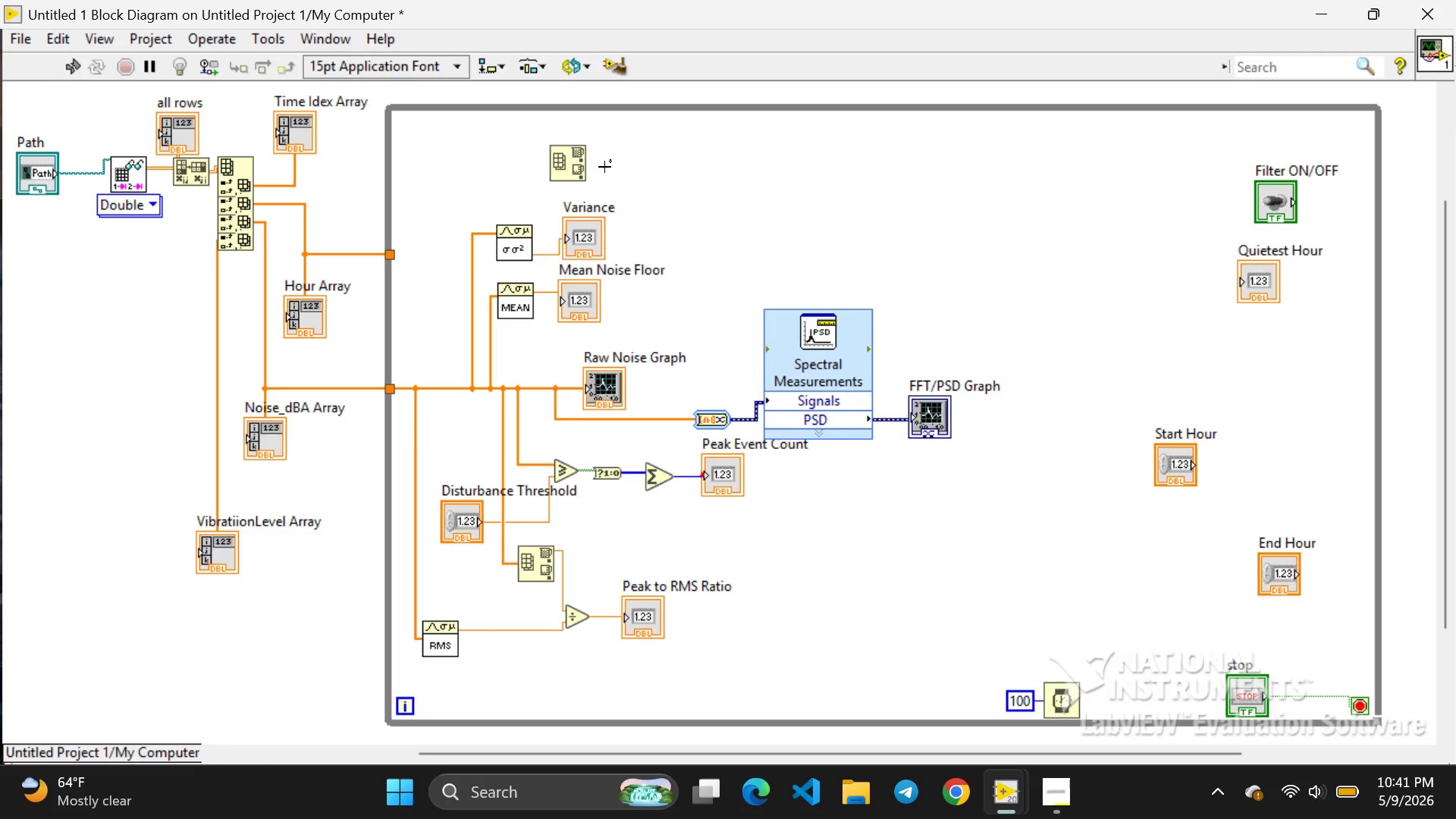 
wait(9.08)
 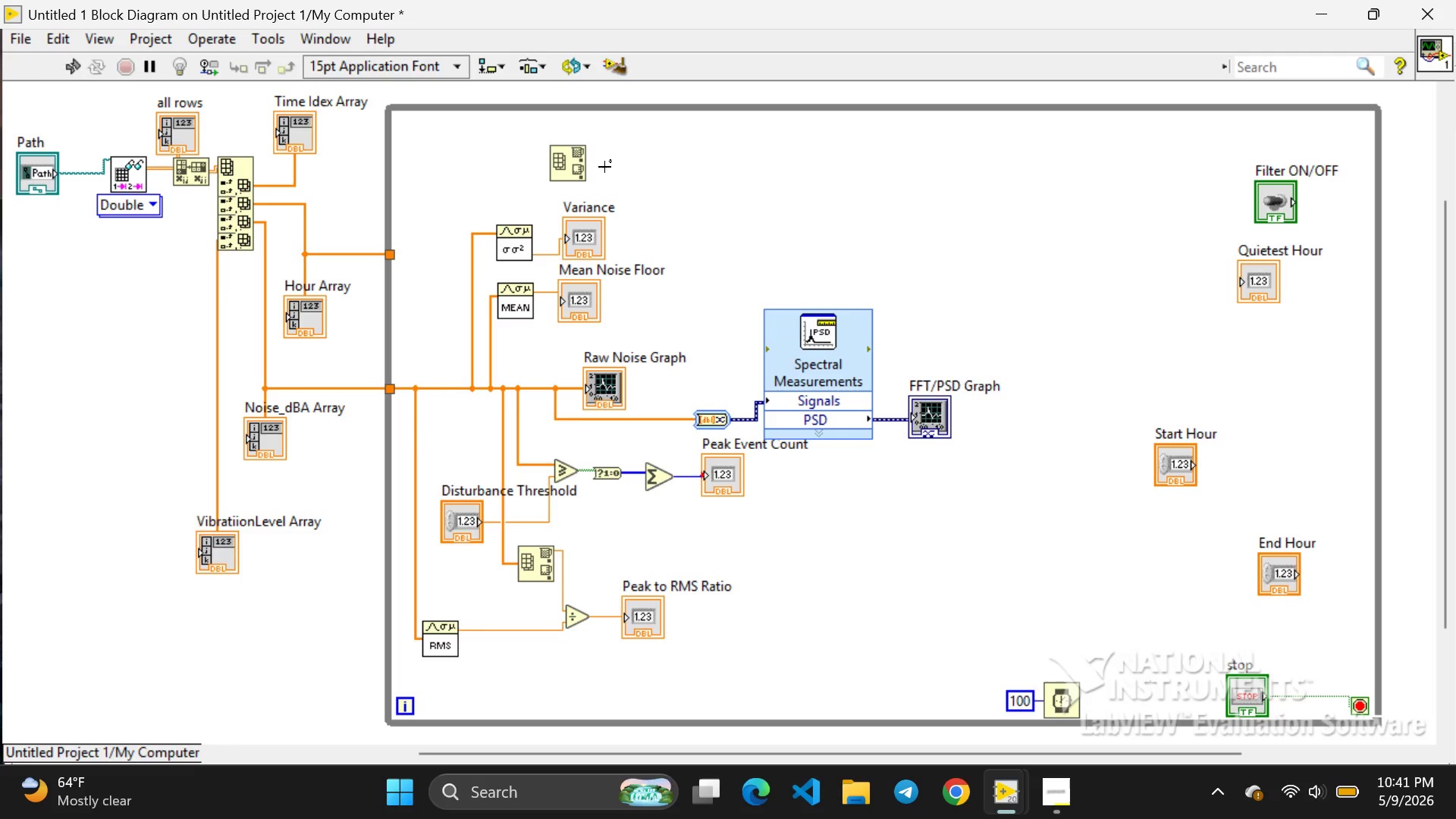 
left_click_drag(start_coordinate=[570, 162], to_coordinate=[667, 222])
 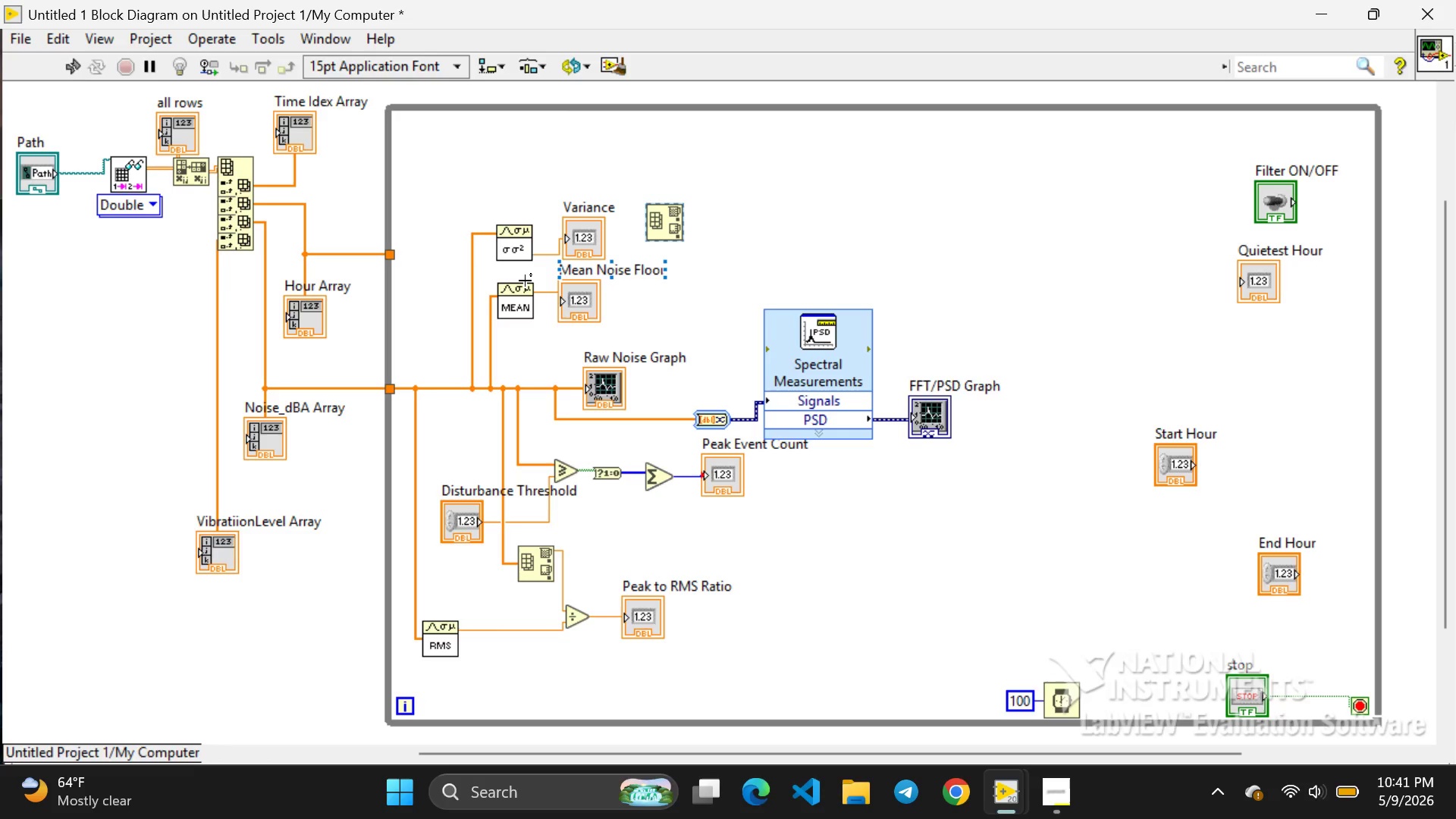 
left_click([660, 222])
 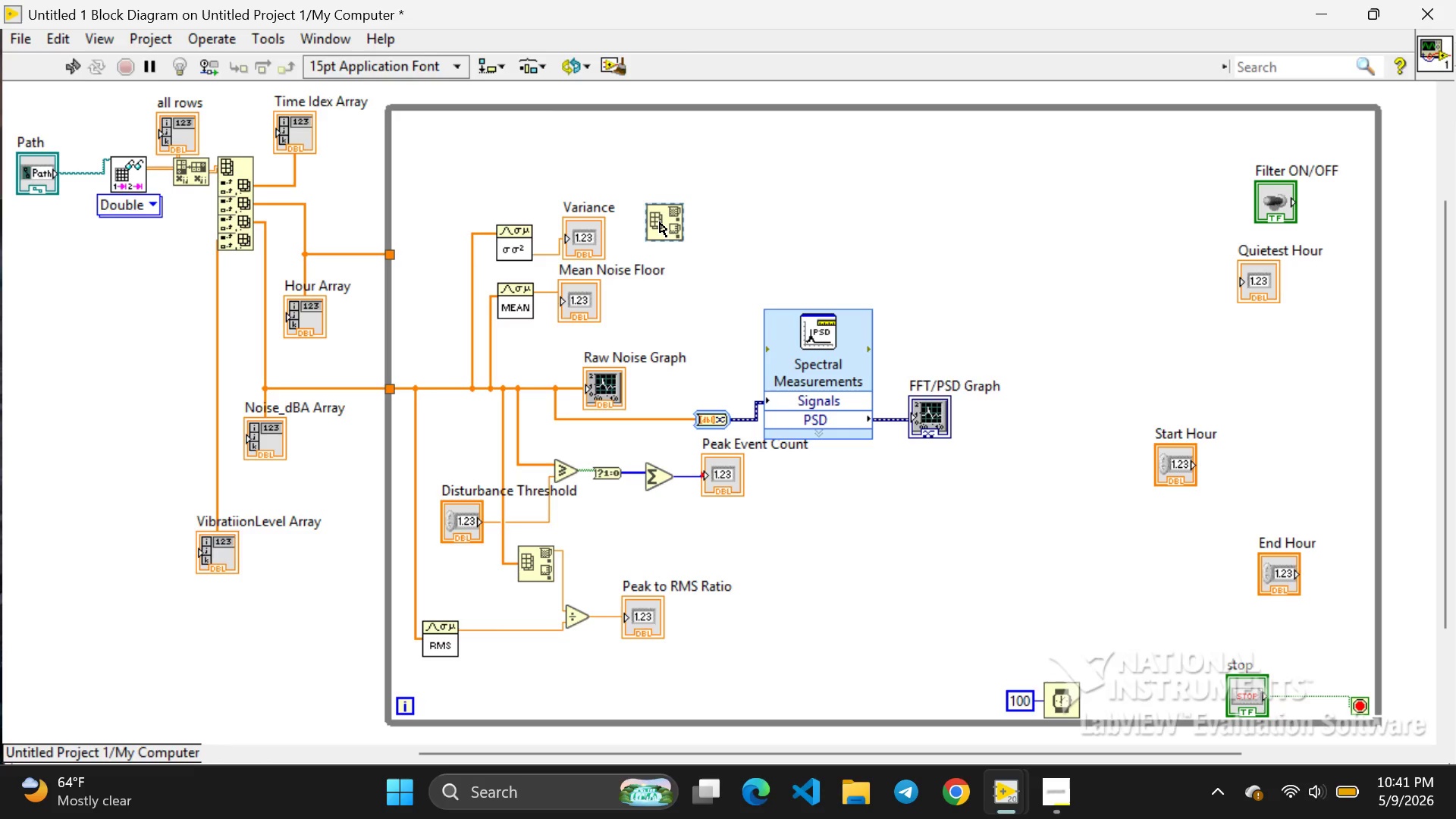 
left_click_drag(start_coordinate=[660, 222], to_coordinate=[437, 339])
 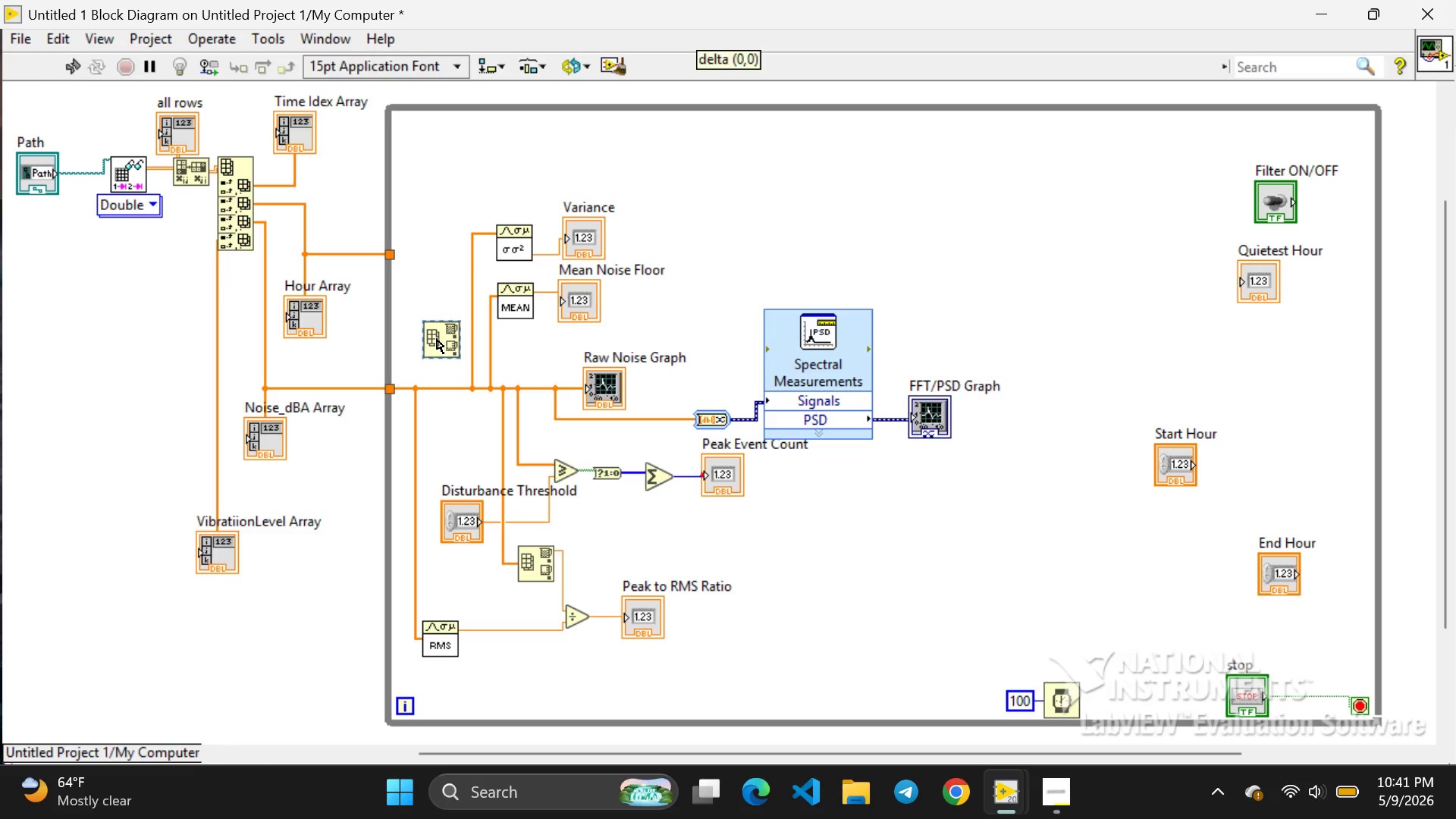 
left_click([437, 339])
 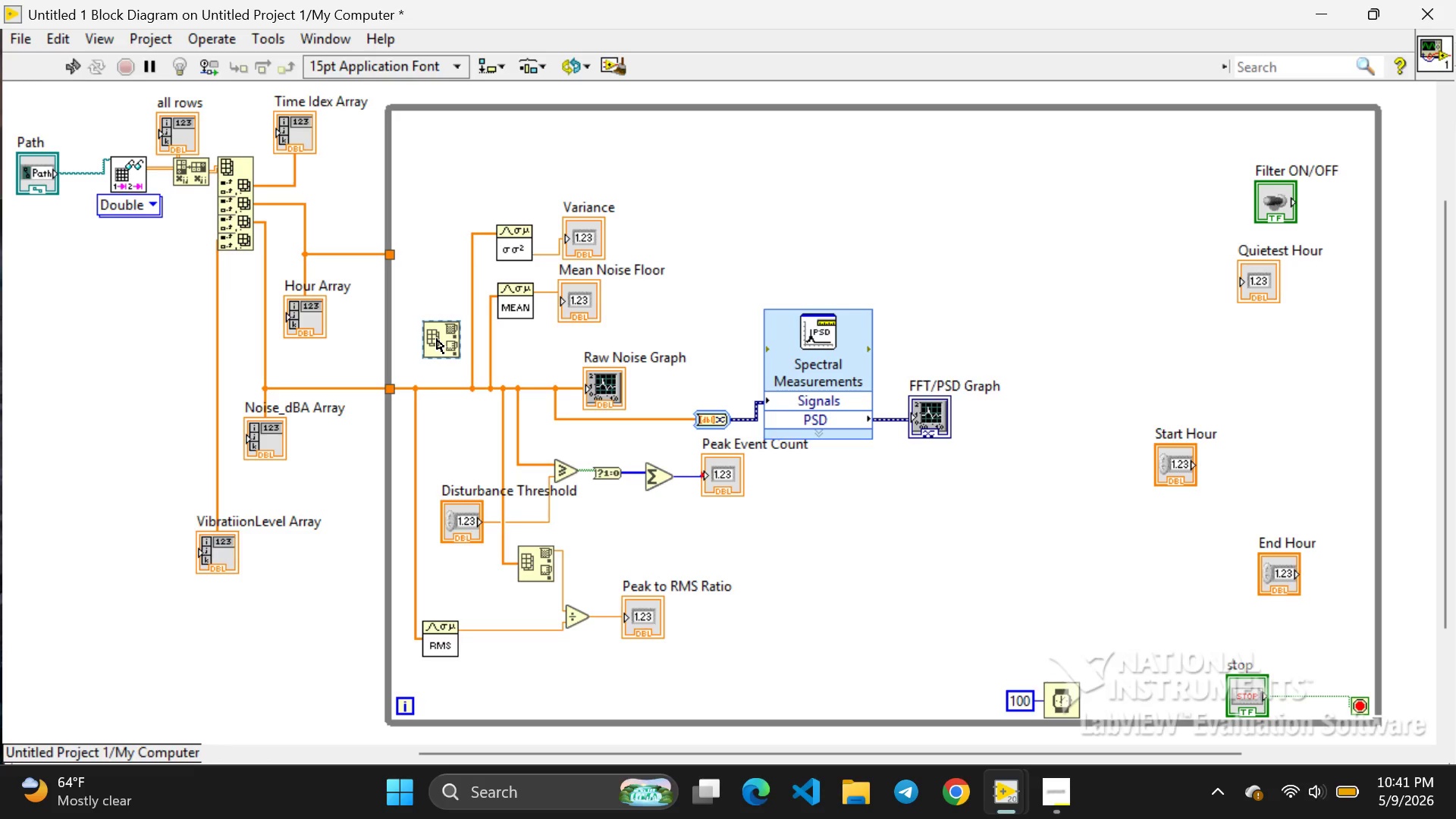 
left_click([437, 339])
 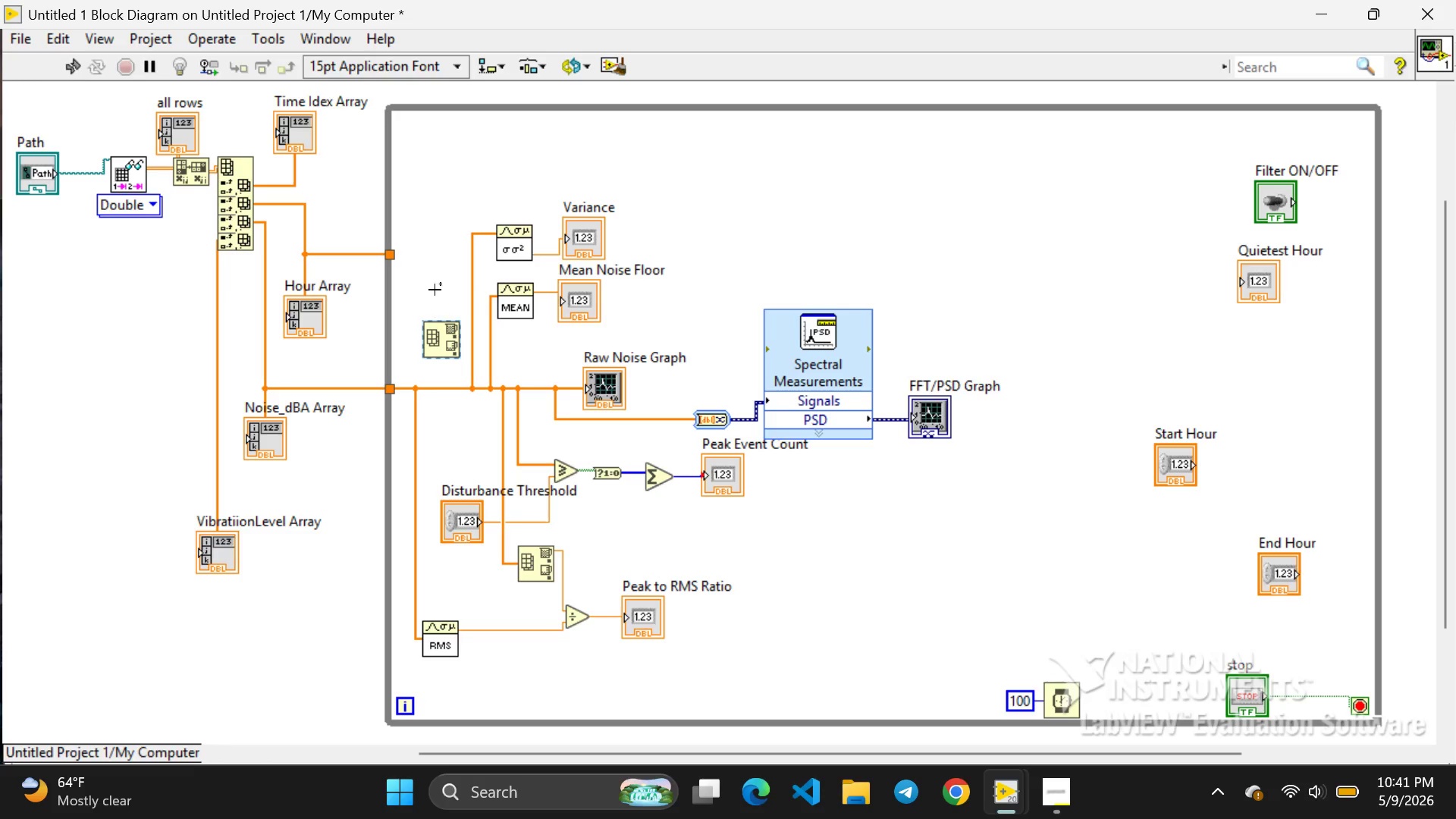 
left_click([434, 279])
 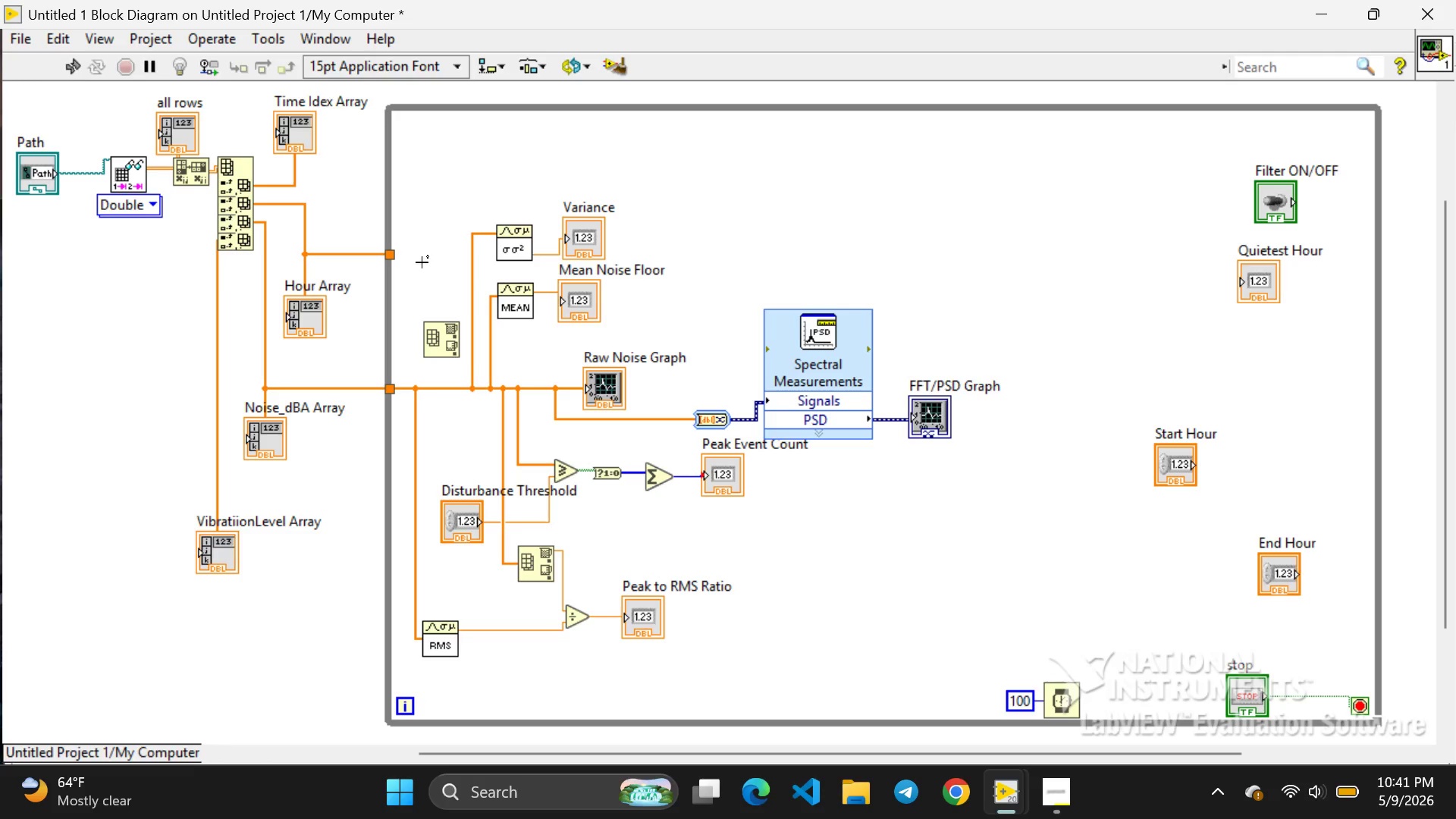 
right_click([414, 234])
 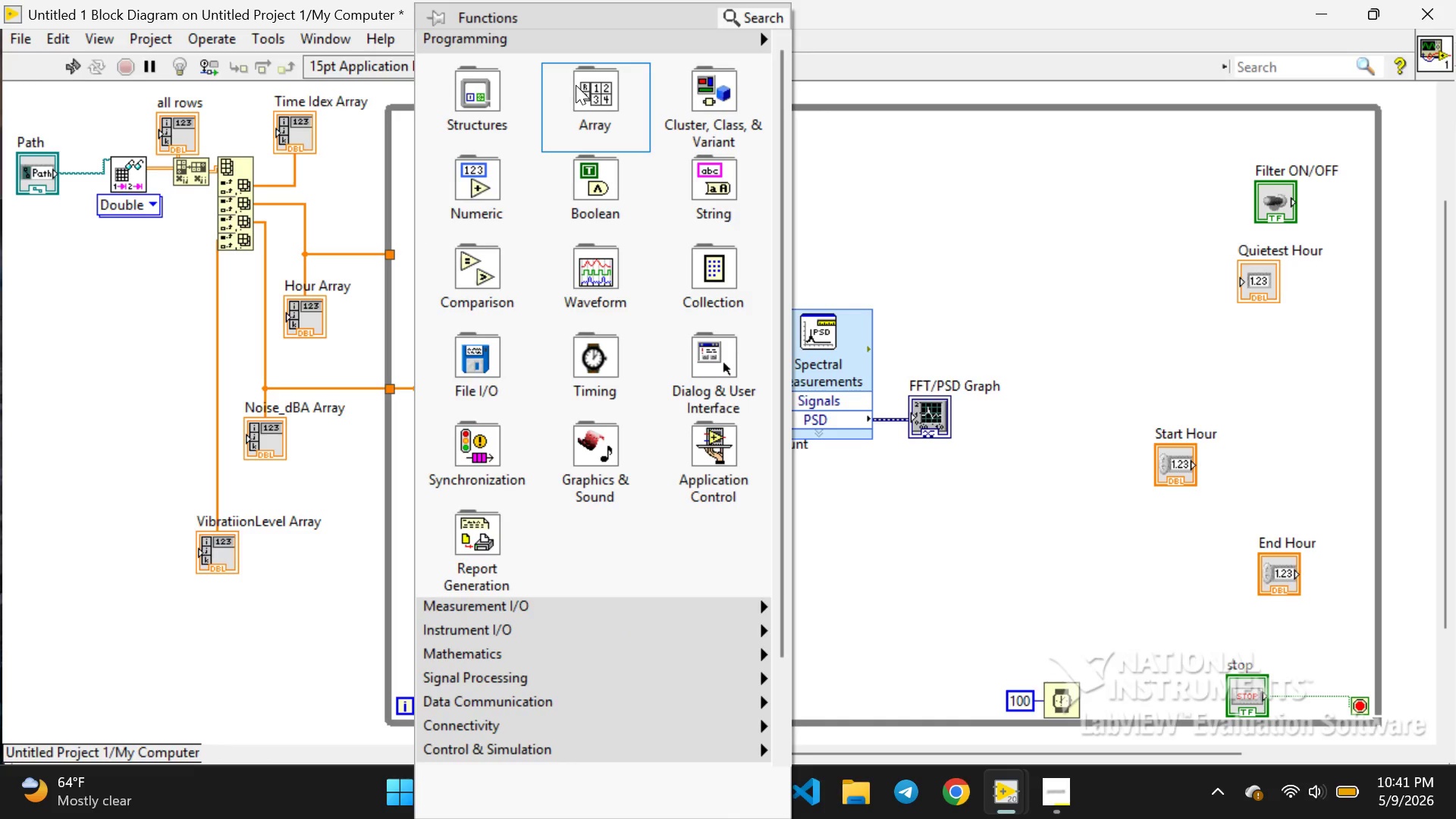 
left_click([576, 85])
 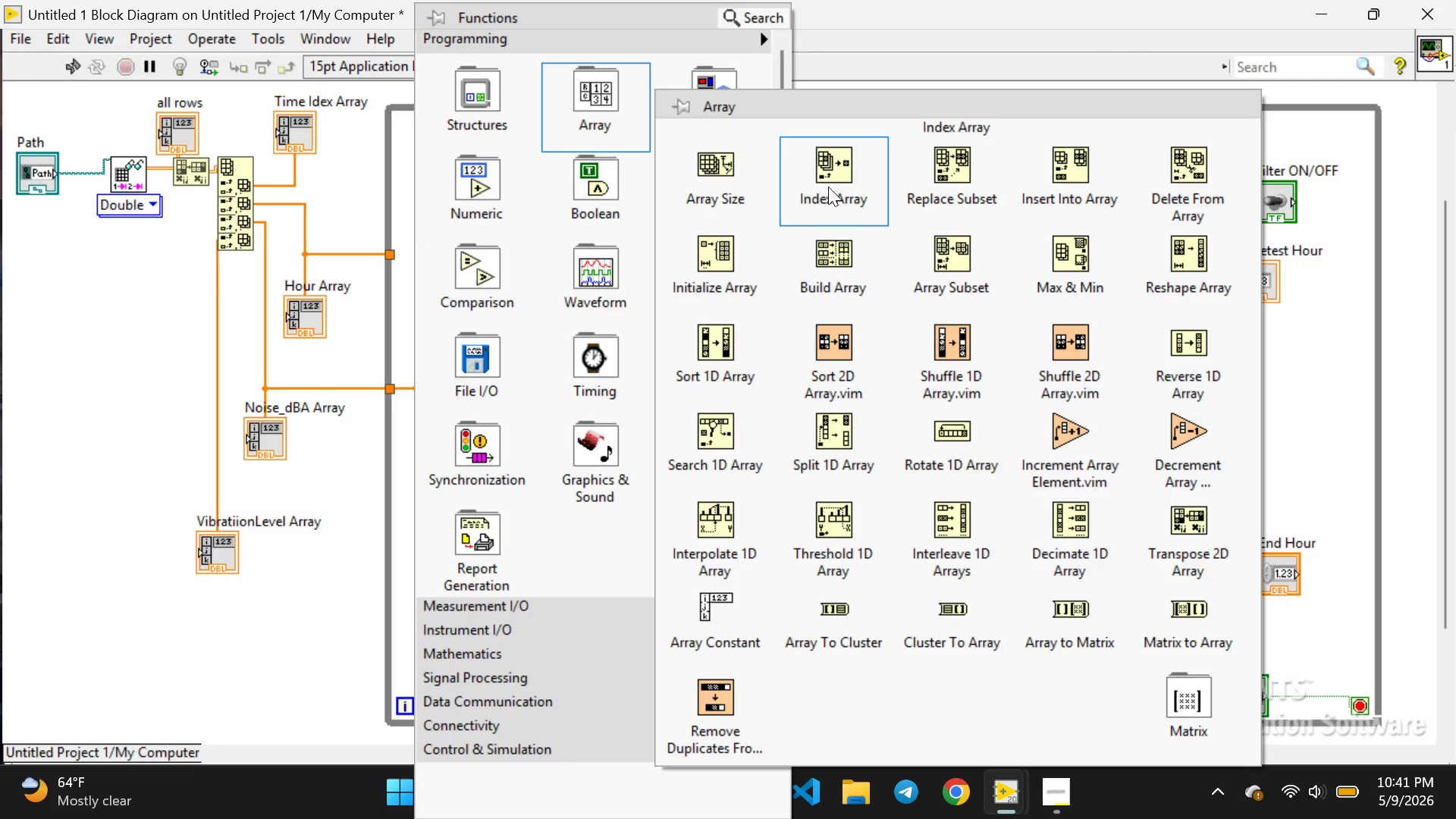 
left_click([828, 187])
 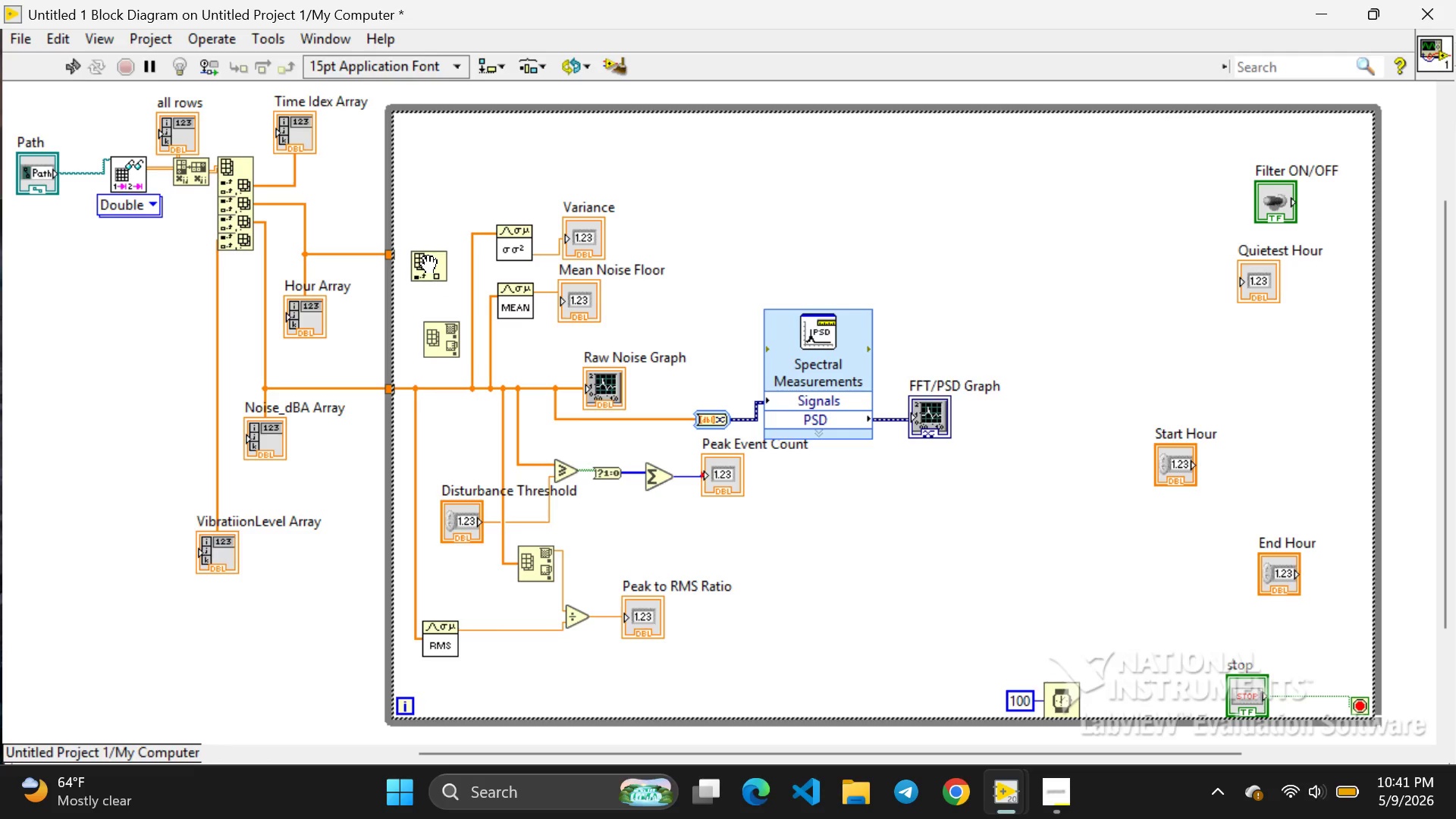 
left_click([428, 265])
 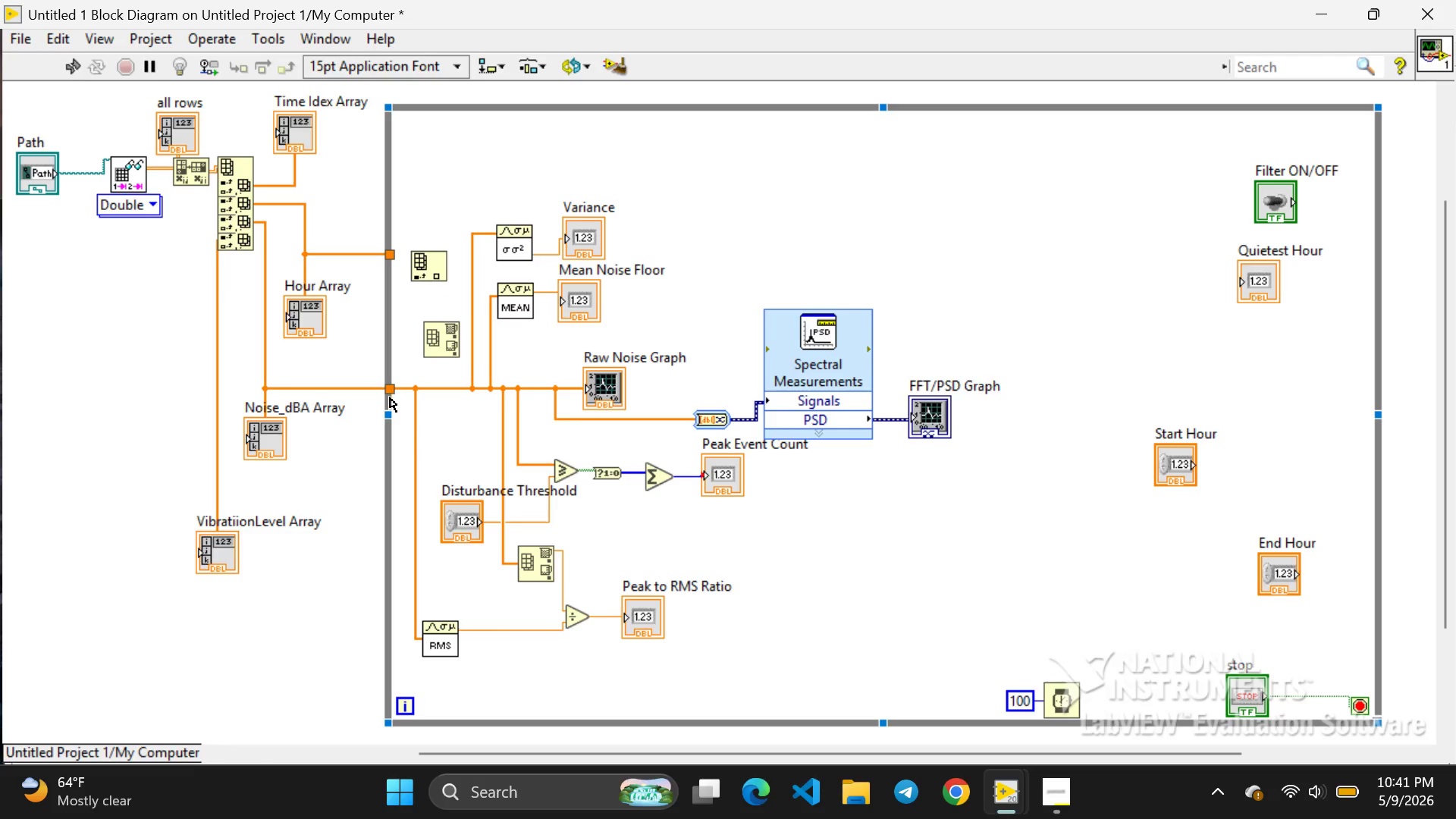 
left_click_drag(start_coordinate=[388, 411], to_coordinate=[367, 414])
 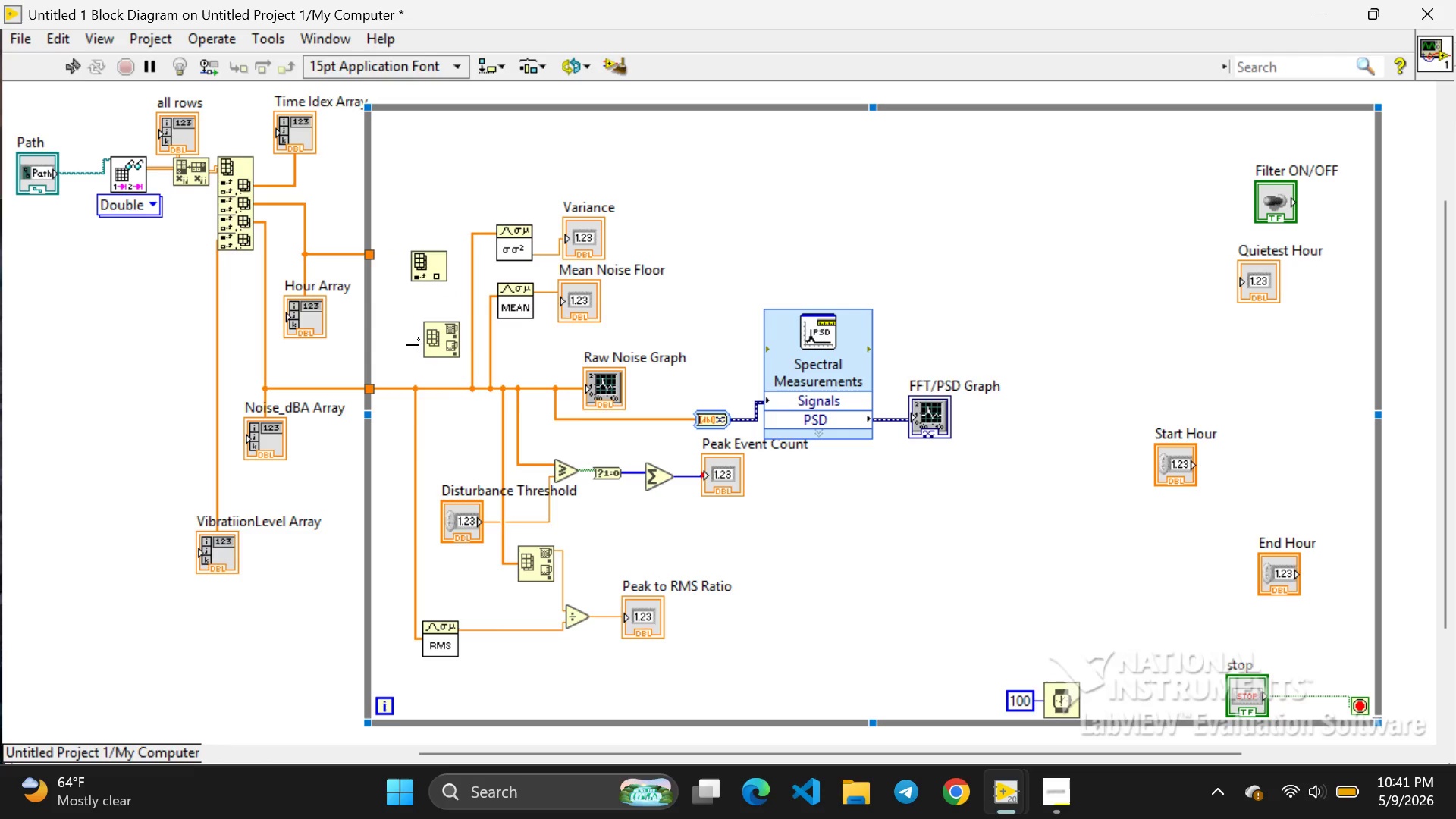 
mouse_move([394, 344])
 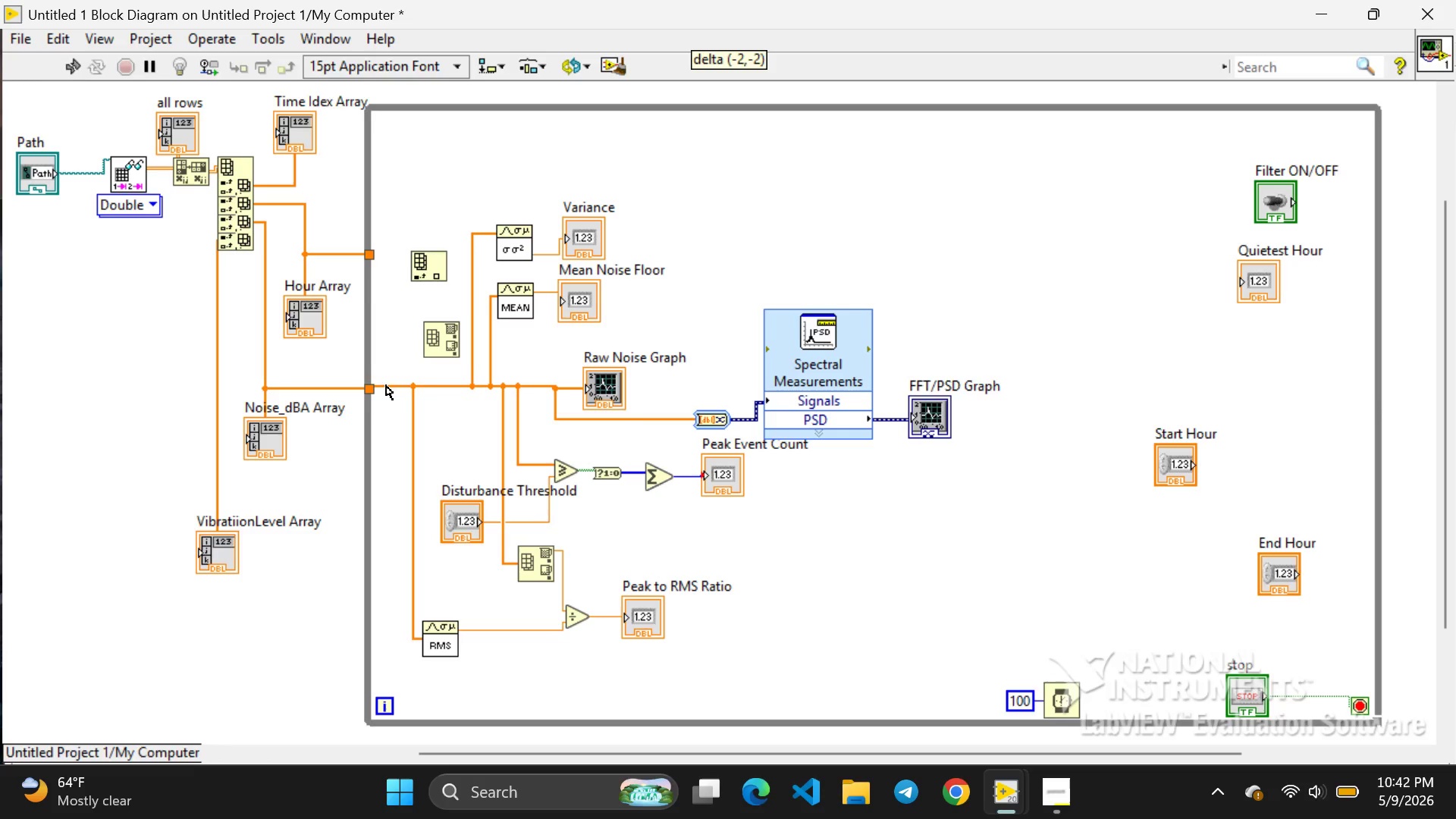 
wait(7.02)
 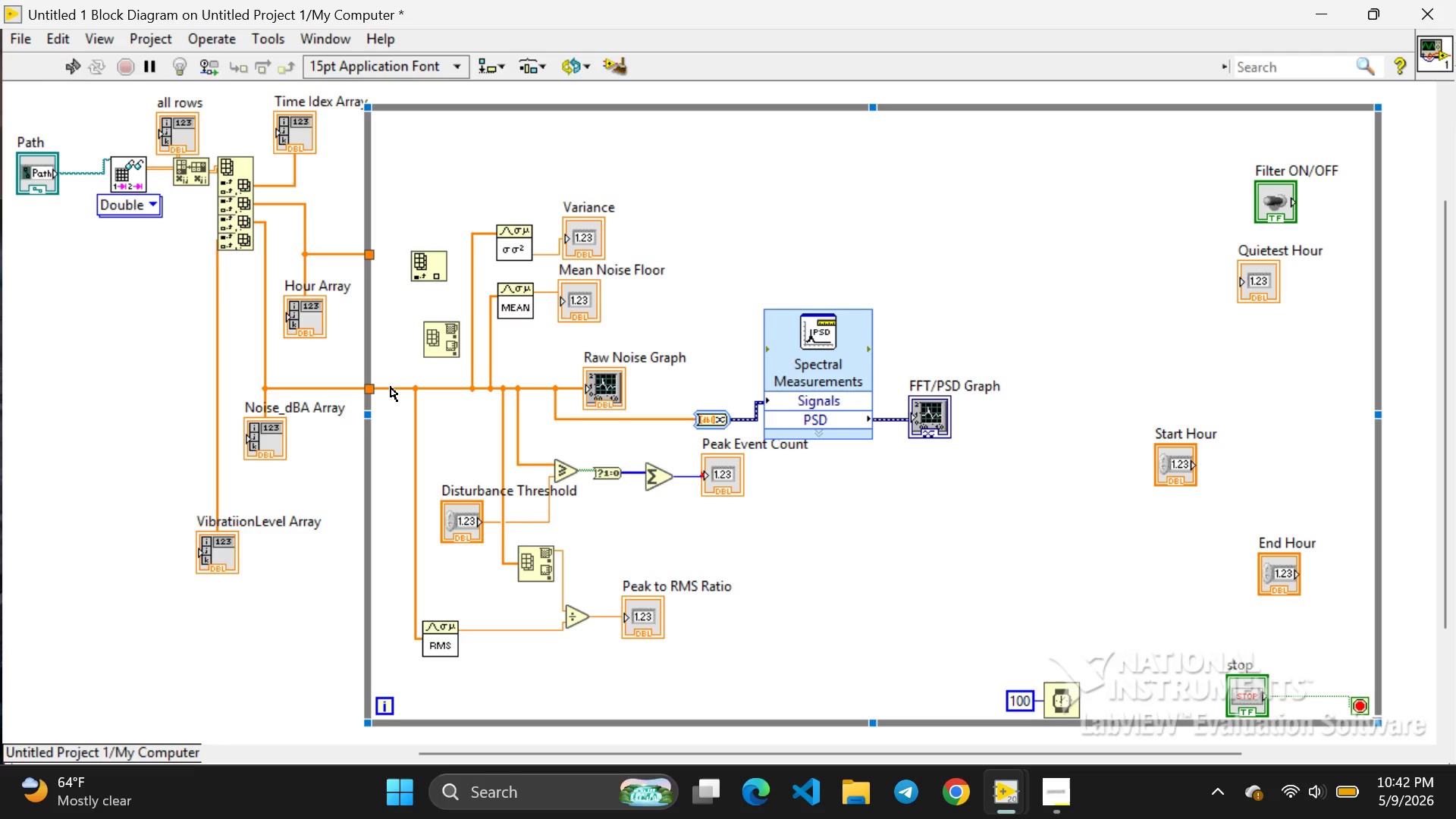 
left_click([389, 410])
 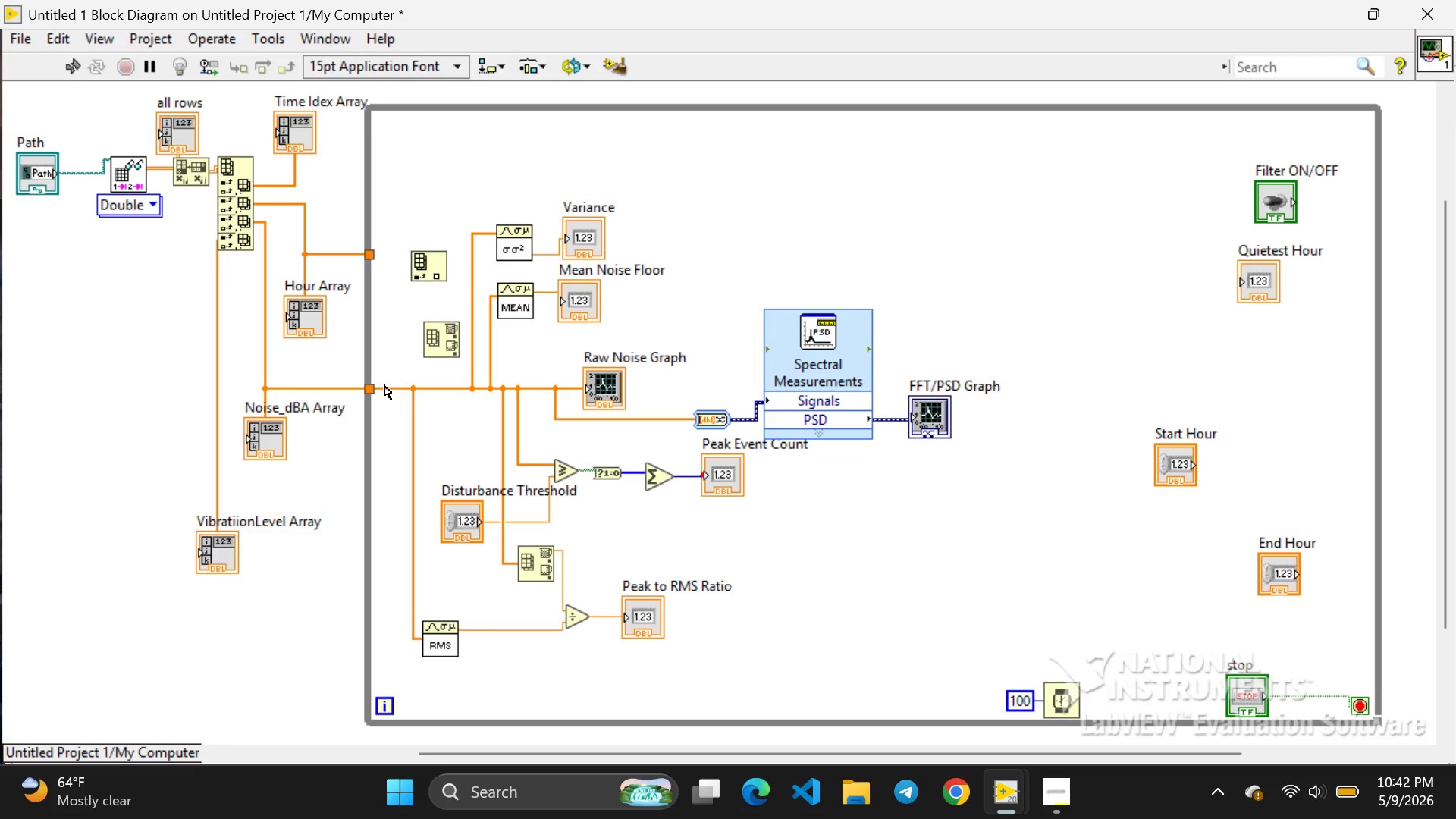 
left_click_drag(start_coordinate=[385, 381], to_coordinate=[409, 260])
 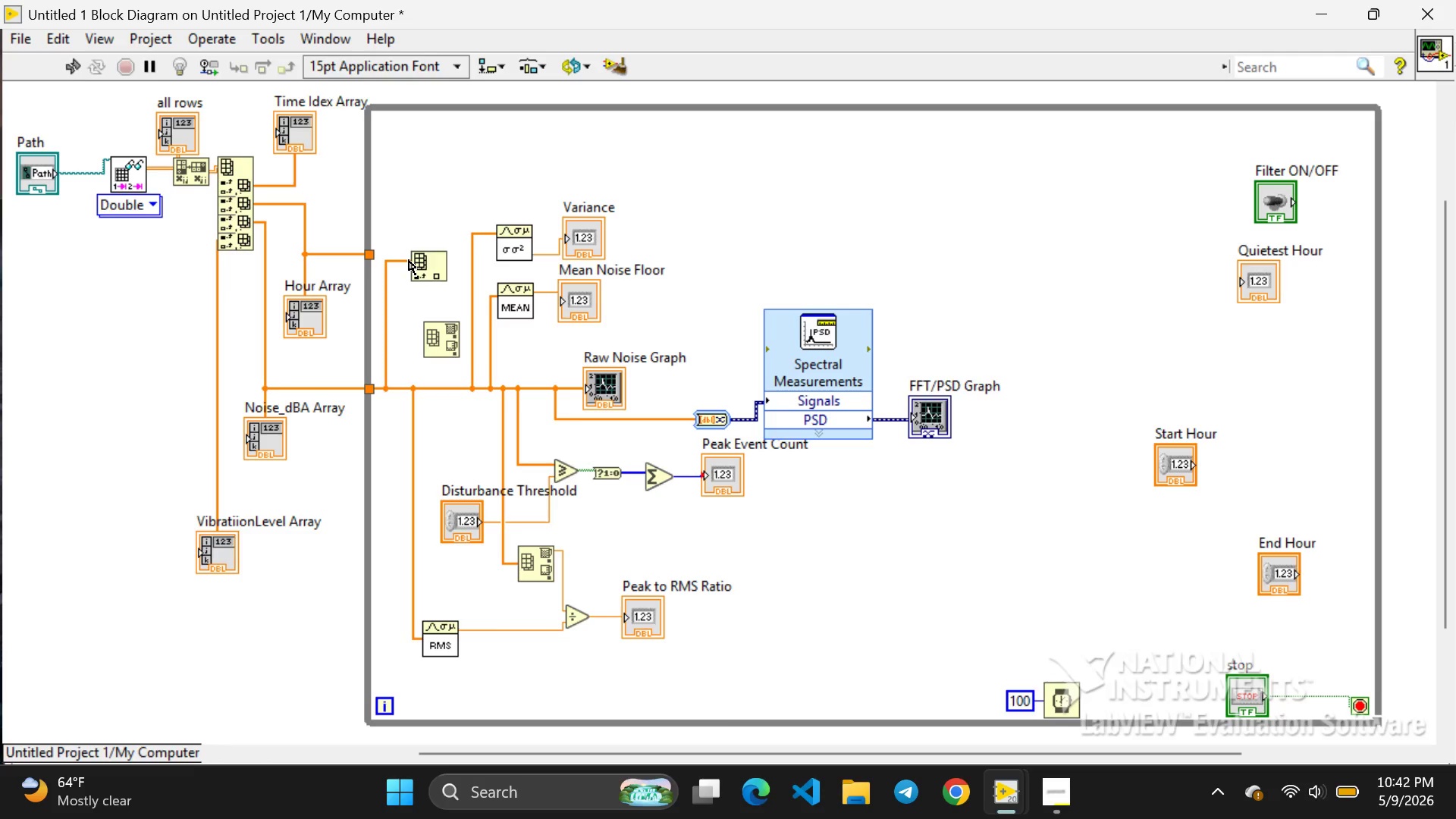 
wait(8.95)
 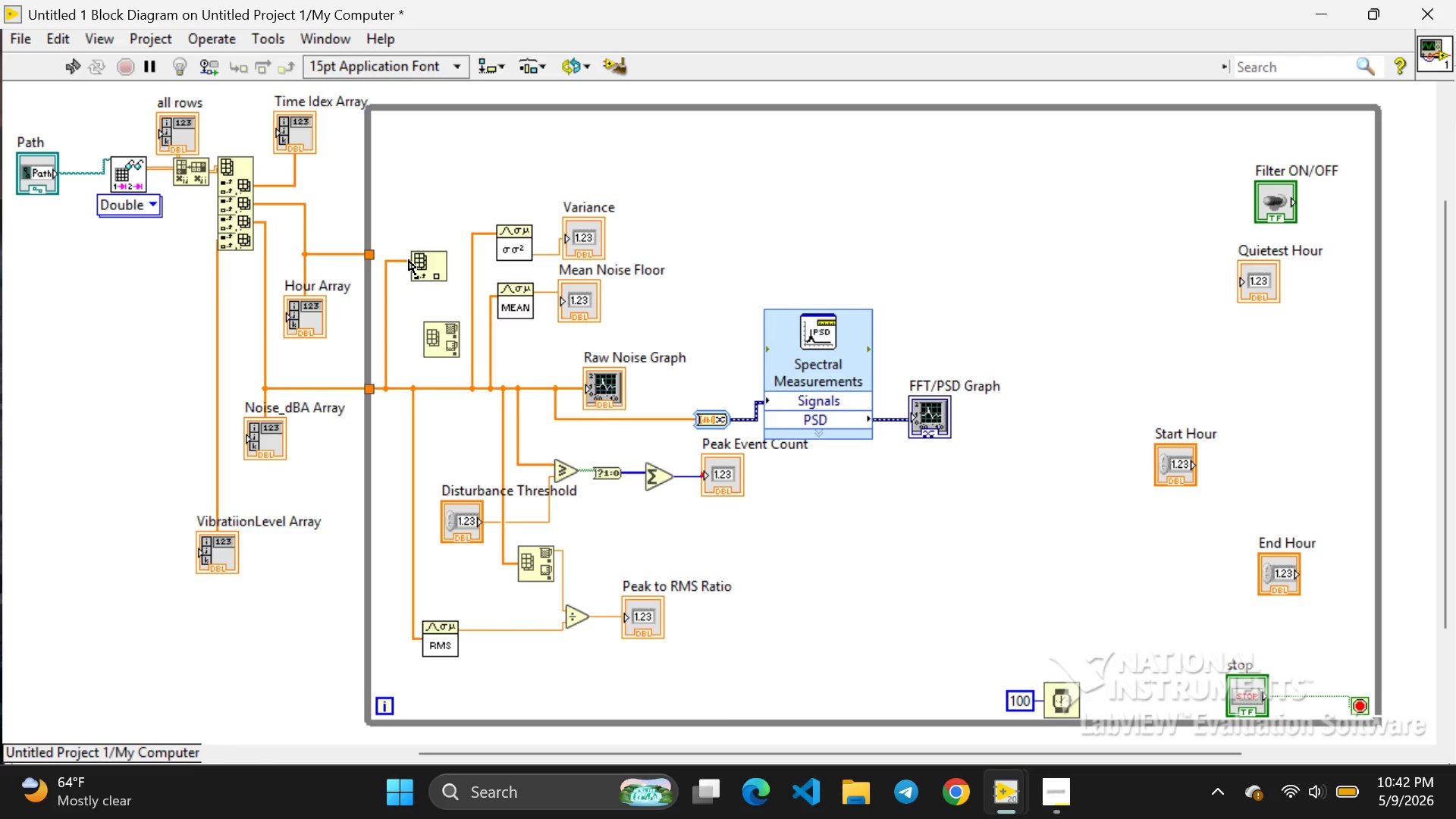 
left_click_drag(start_coordinate=[420, 384], to_coordinate=[419, 336])
 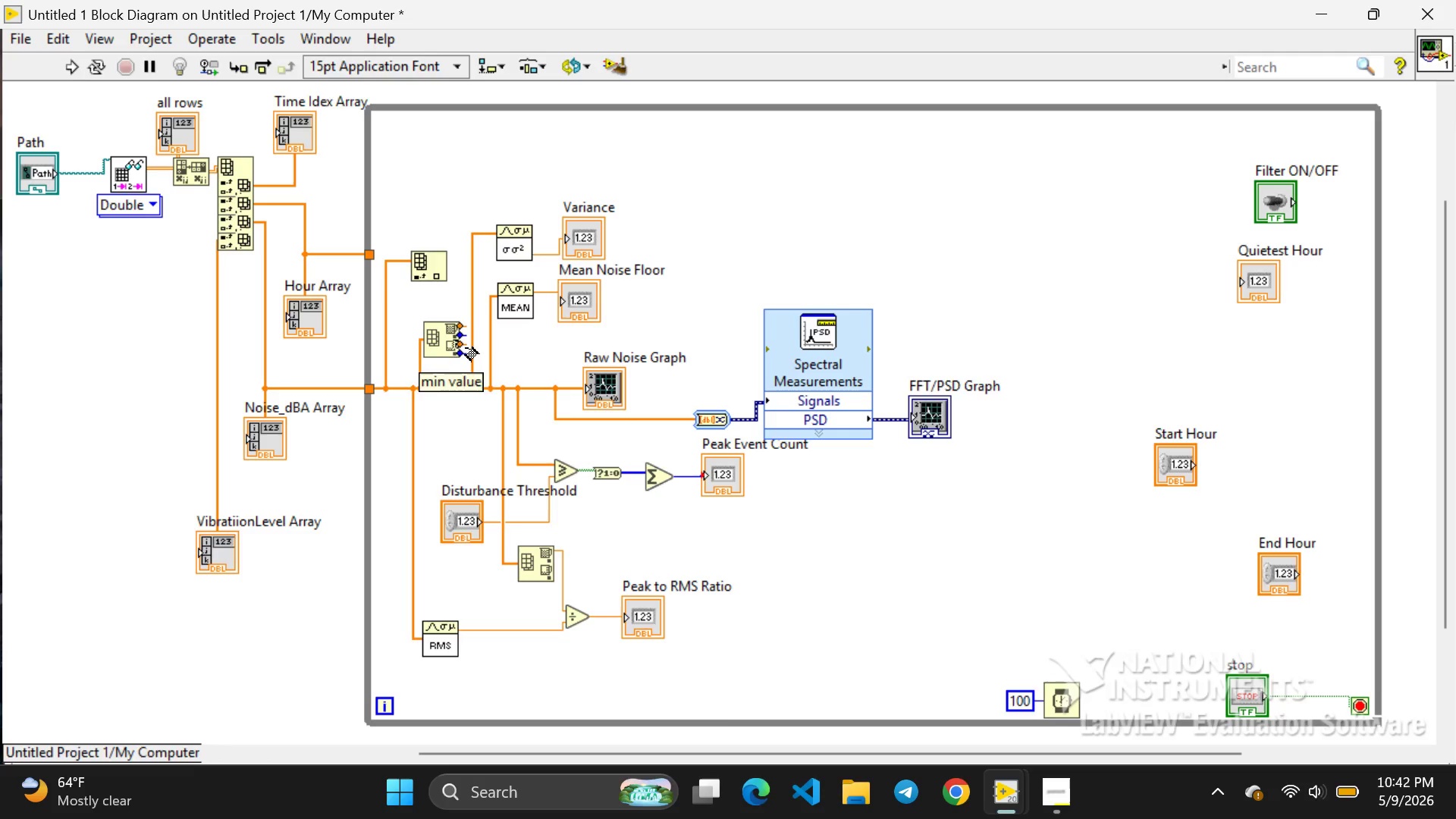 
wait(9.31)
 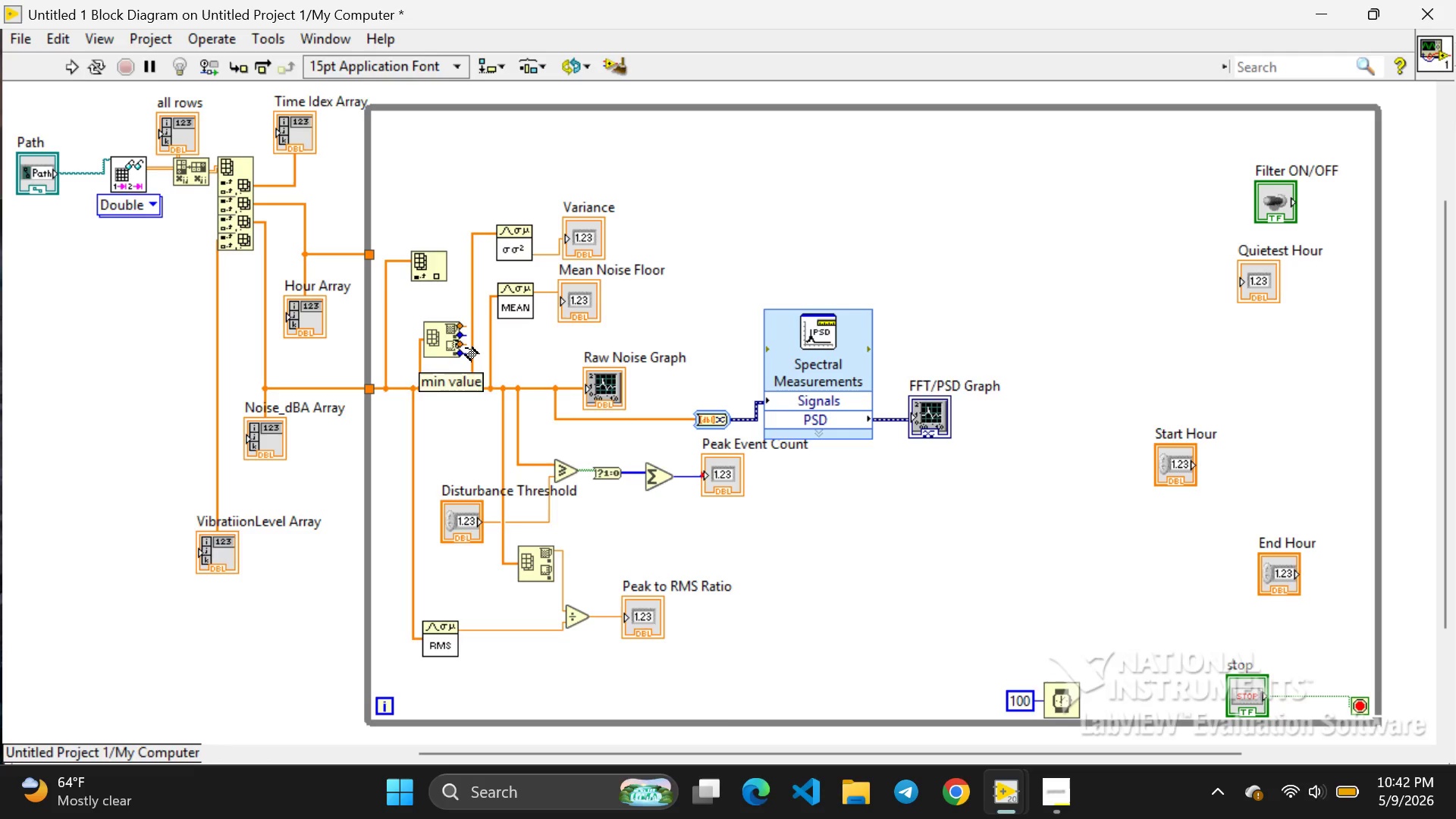 
left_click_drag(start_coordinate=[465, 350], to_coordinate=[466, 293])
 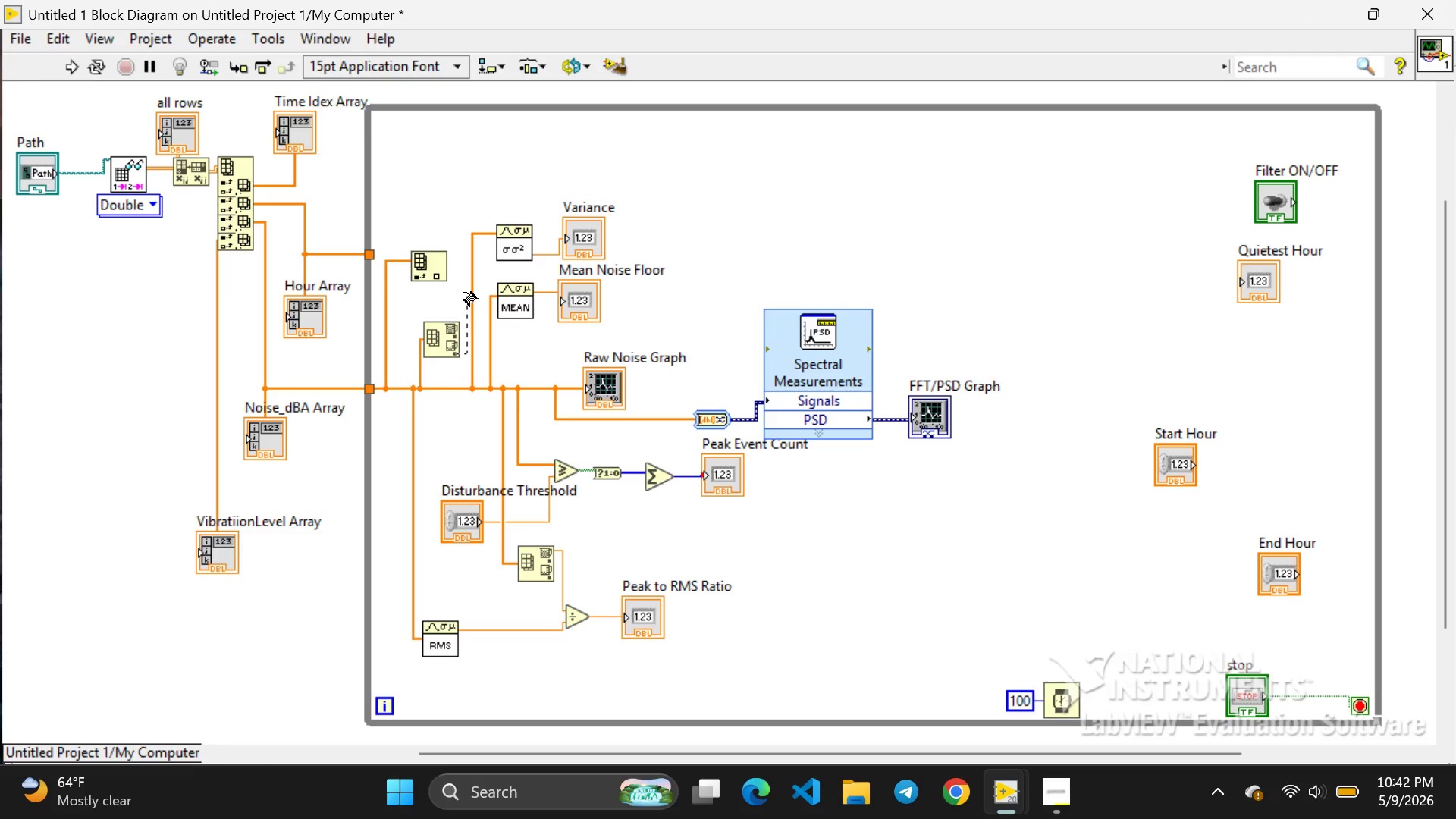 
left_click_drag(start_coordinate=[466, 293], to_coordinate=[405, 277])
 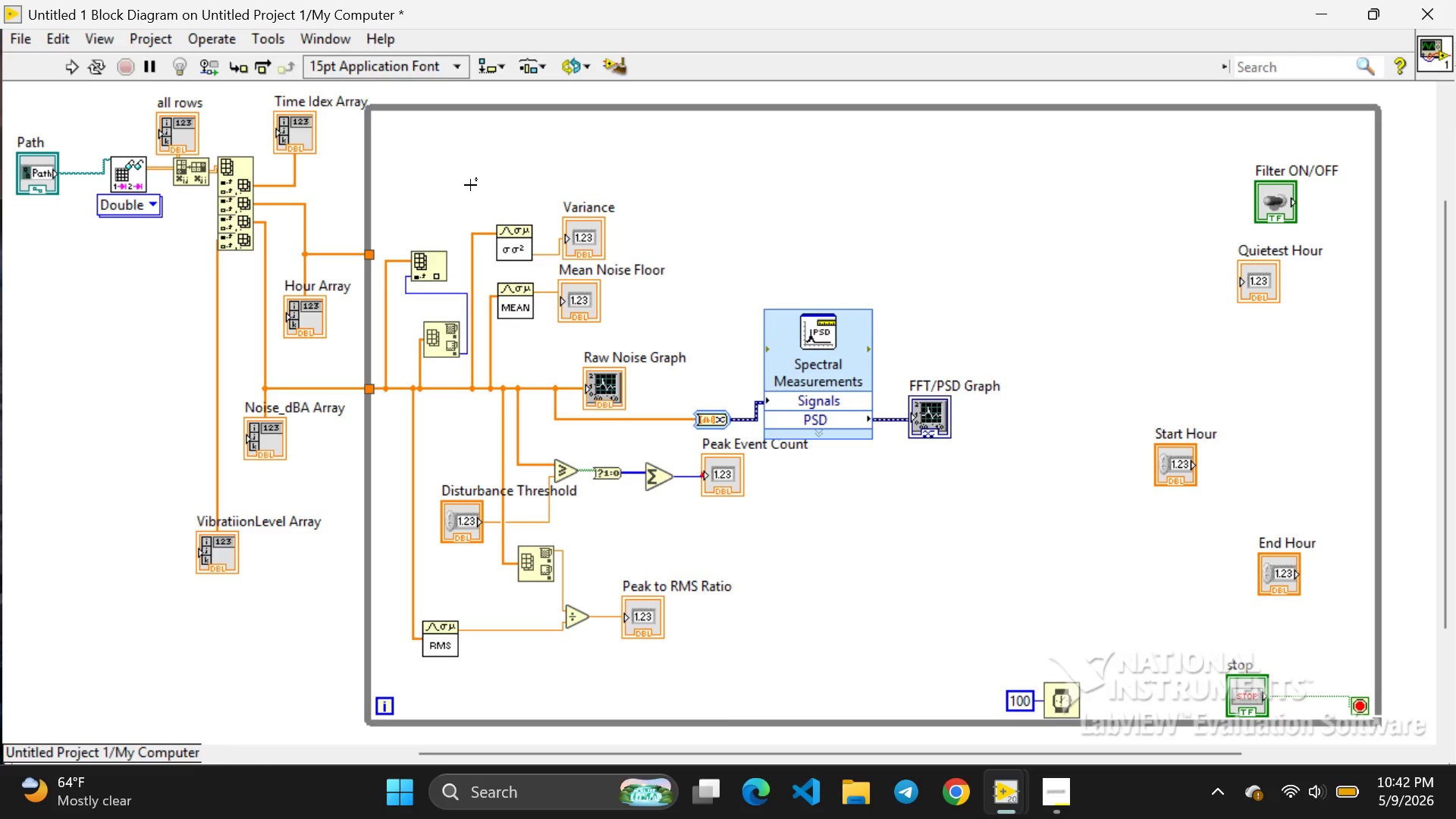 
wait(18.14)
 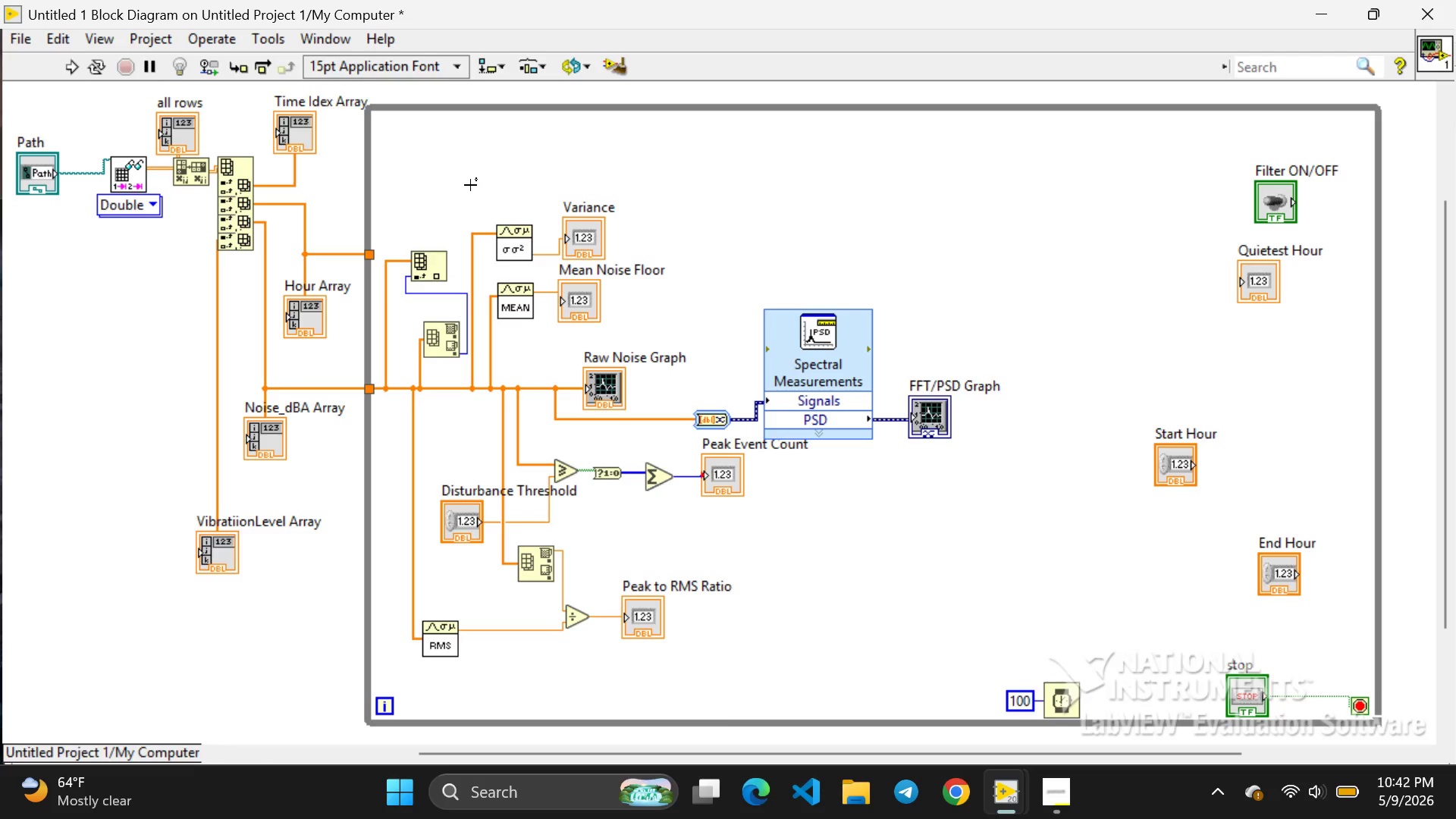 
left_click_drag(start_coordinate=[1264, 280], to_coordinate=[507, 184])
 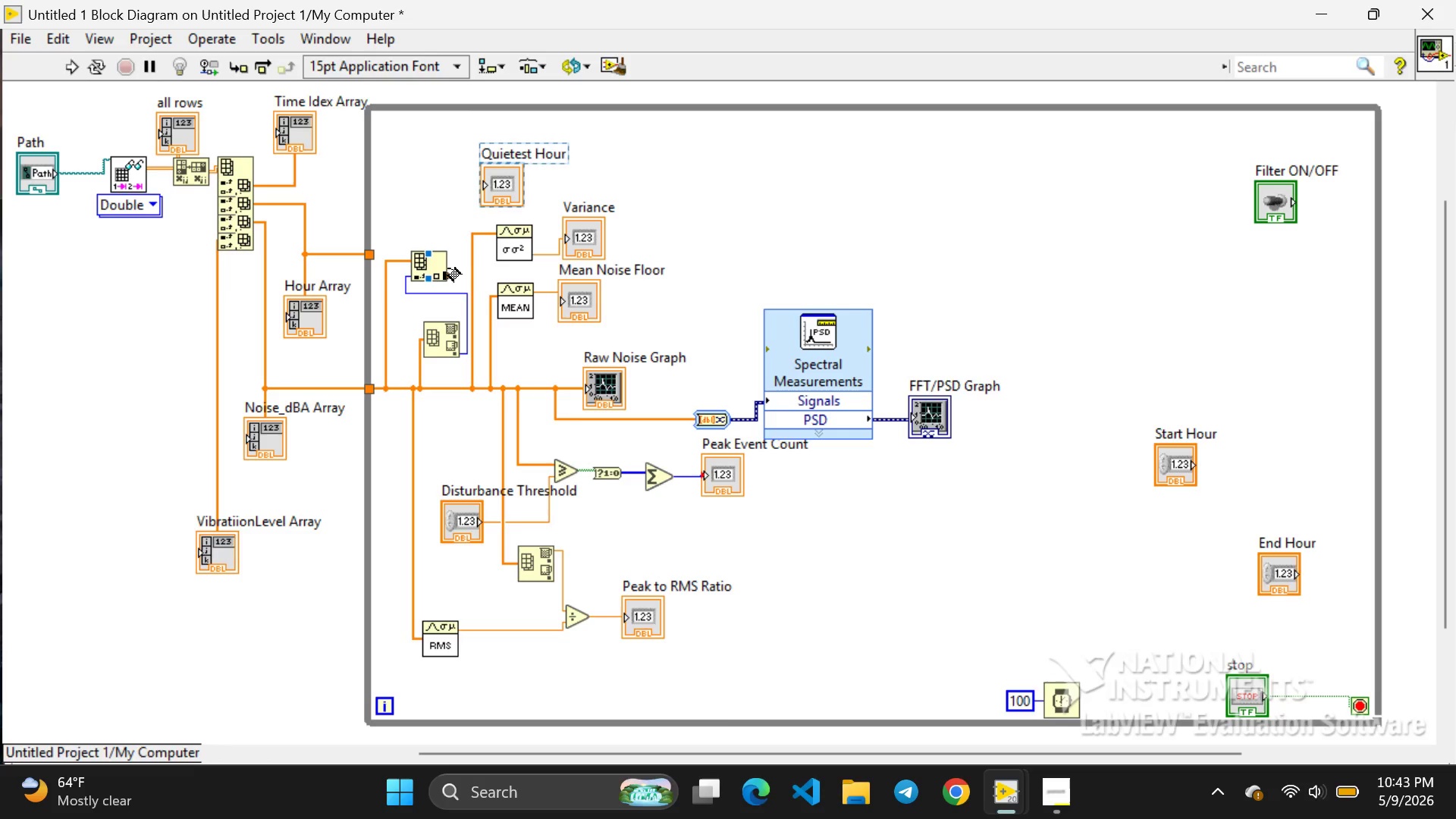 
mouse_move([450, 277])
 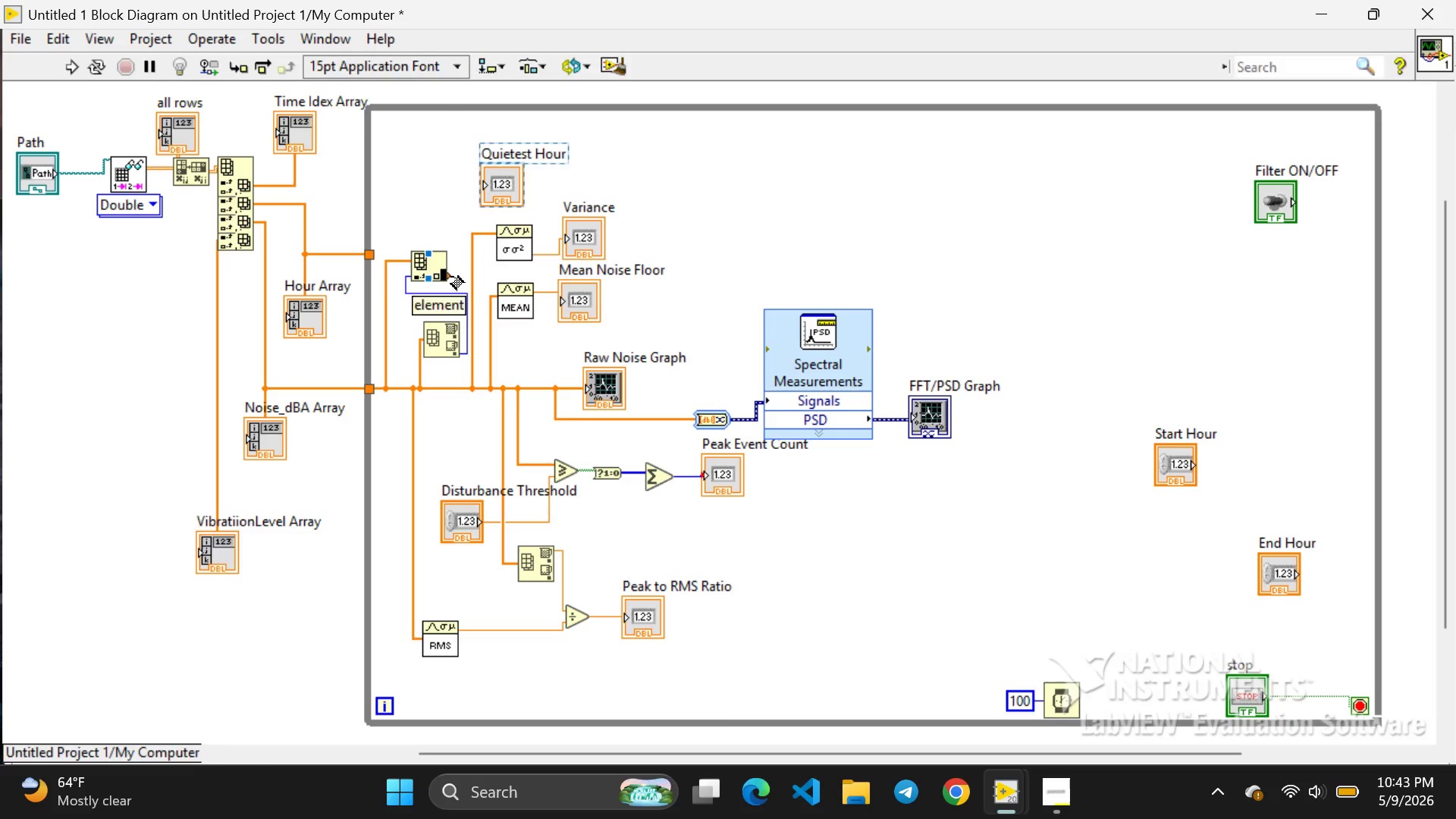 
left_click_drag(start_coordinate=[451, 276], to_coordinate=[463, 184])
 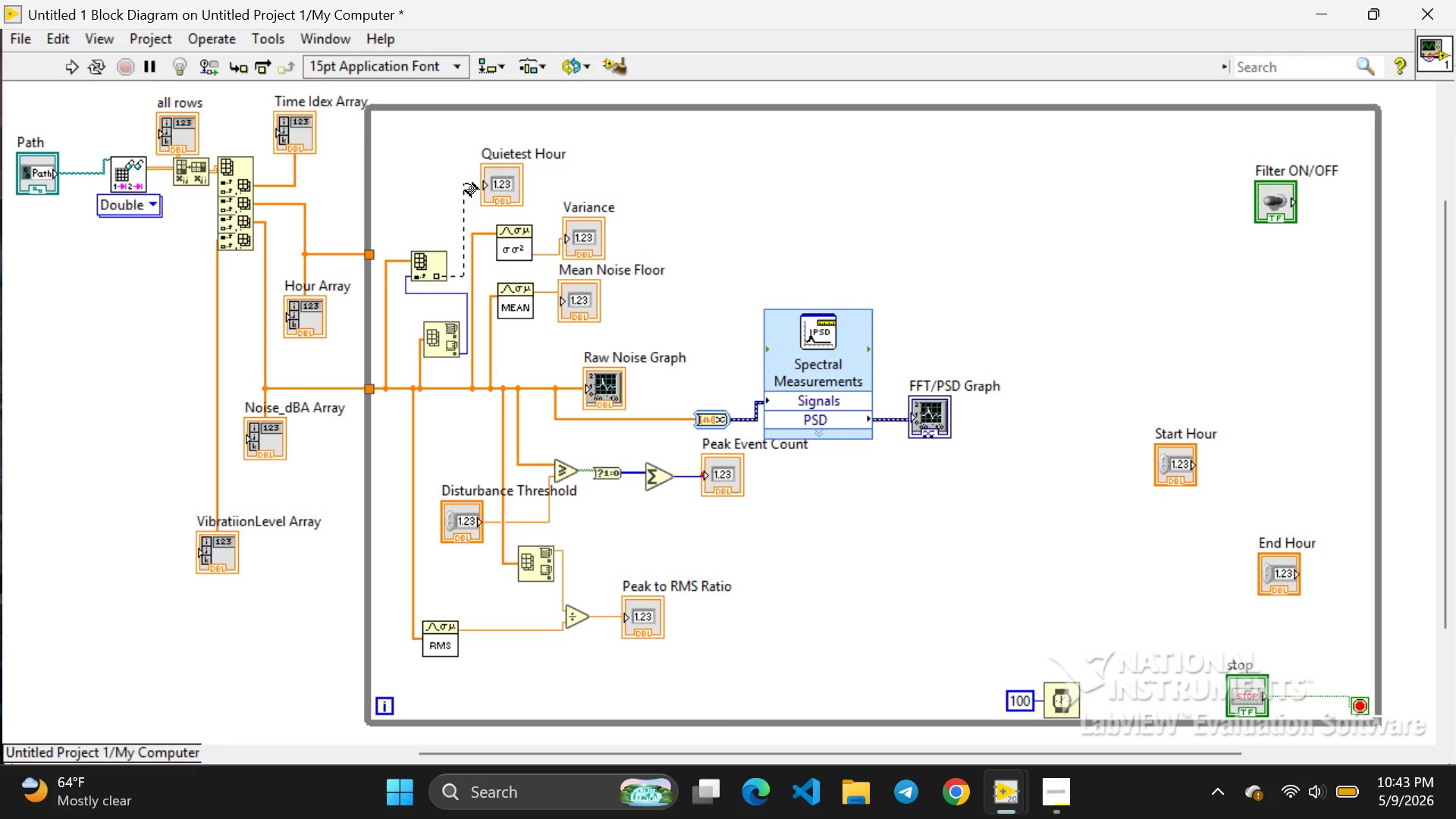 
left_click_drag(start_coordinate=[465, 184], to_coordinate=[484, 184])
 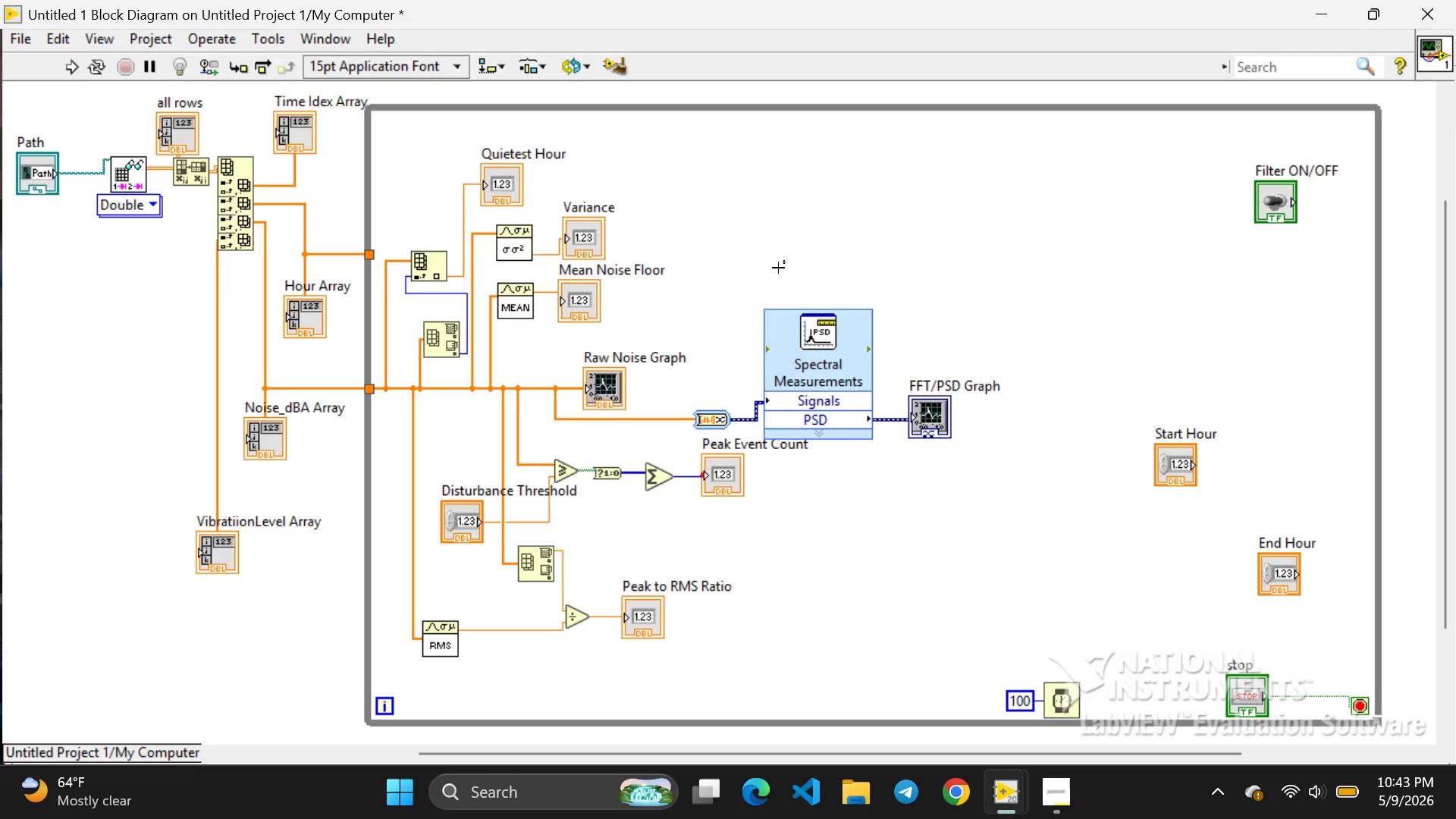 
wait(13.06)
 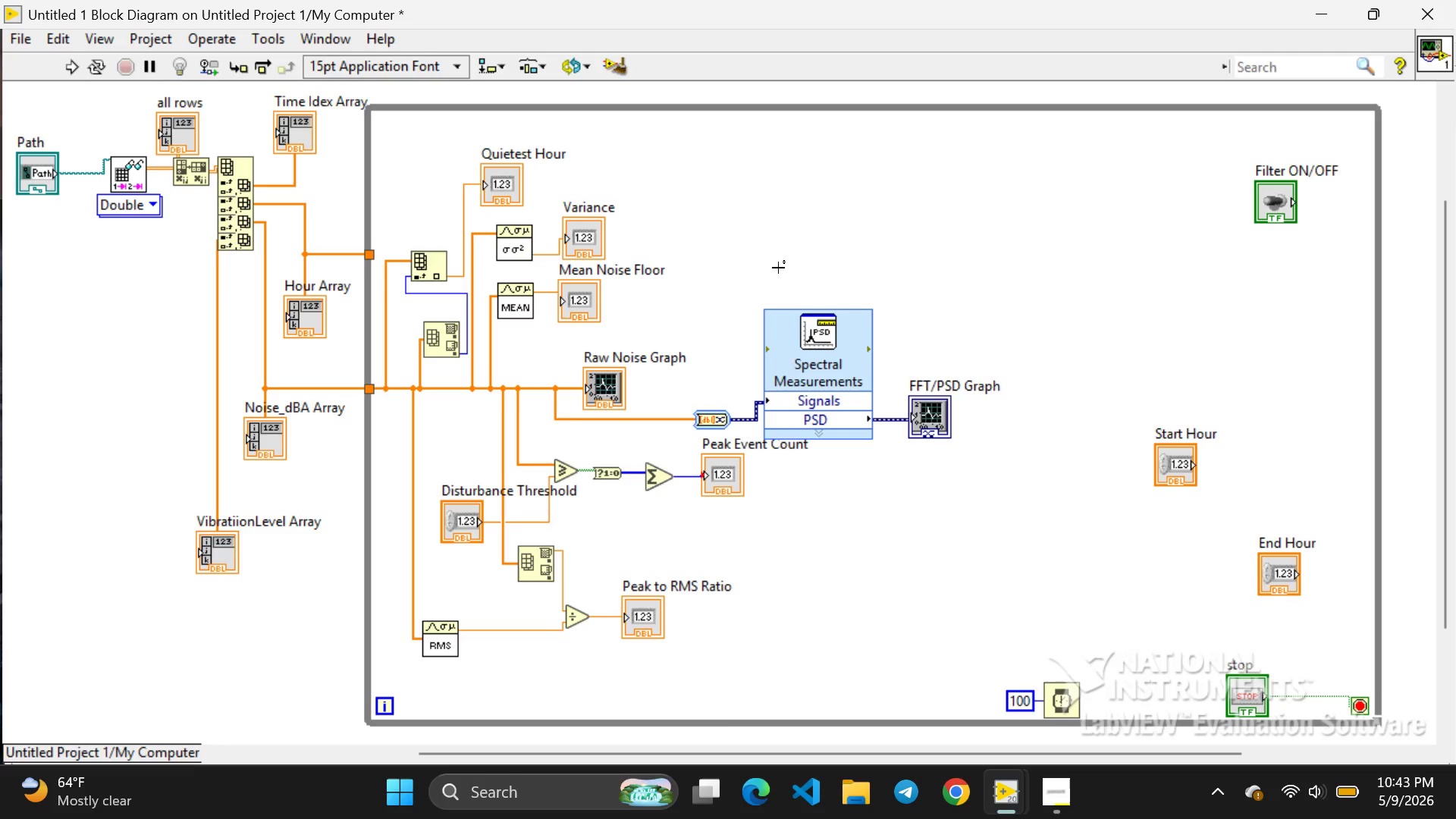 
right_click([977, 266])
 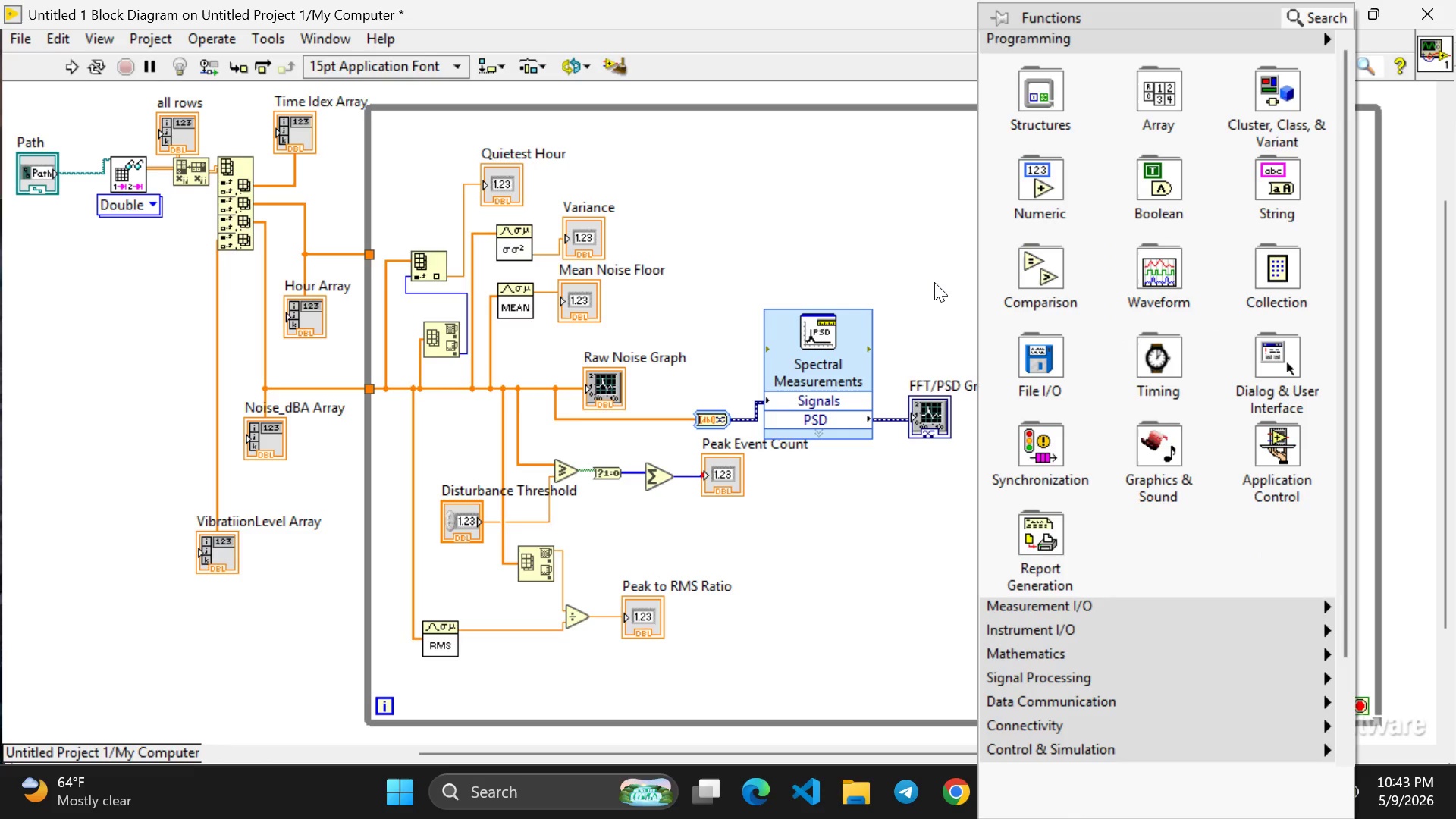 
left_click([855, 244])
 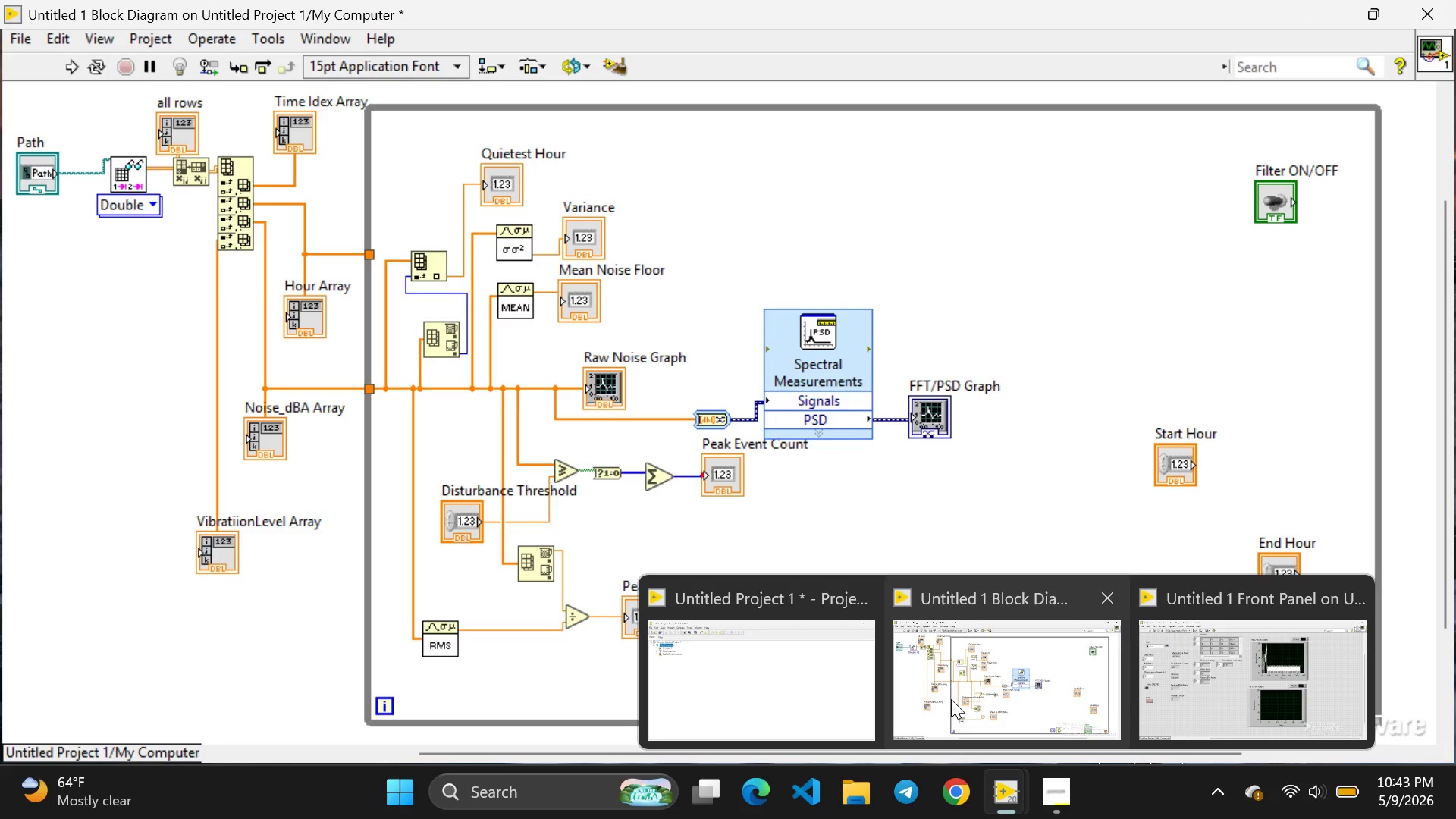 
wait(5.8)
 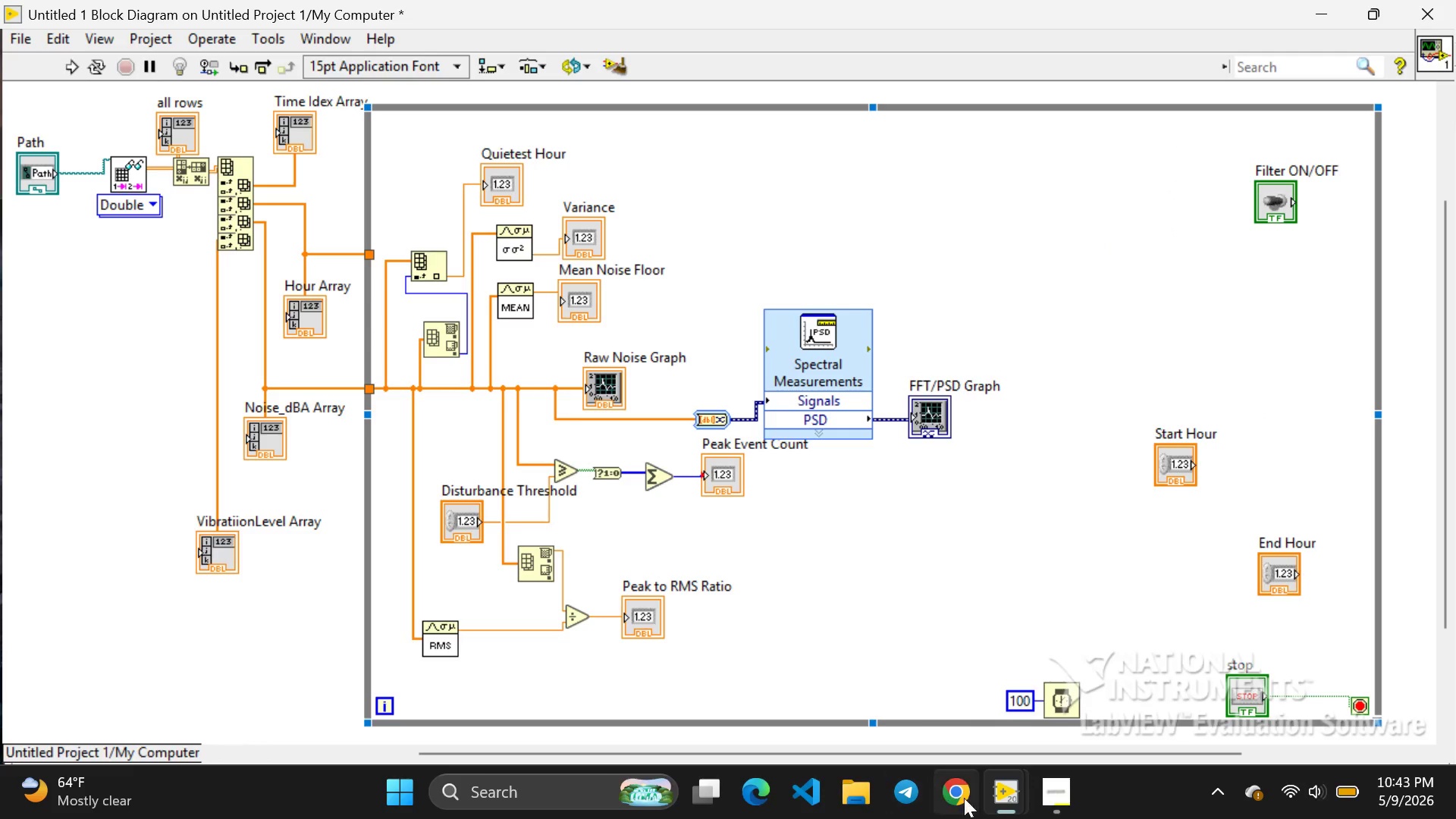 
left_click([1185, 667])
 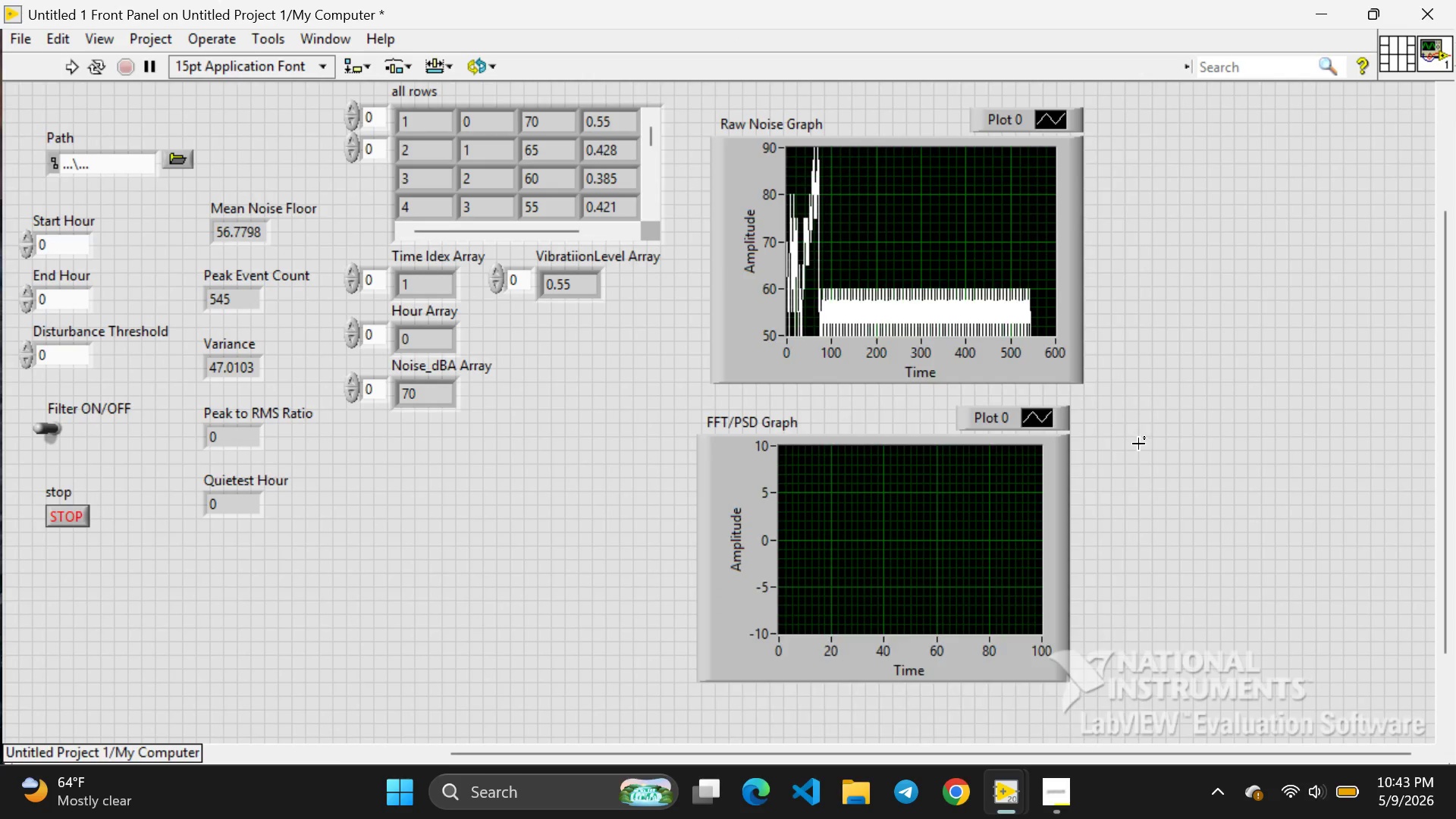 
right_click([1138, 444])
 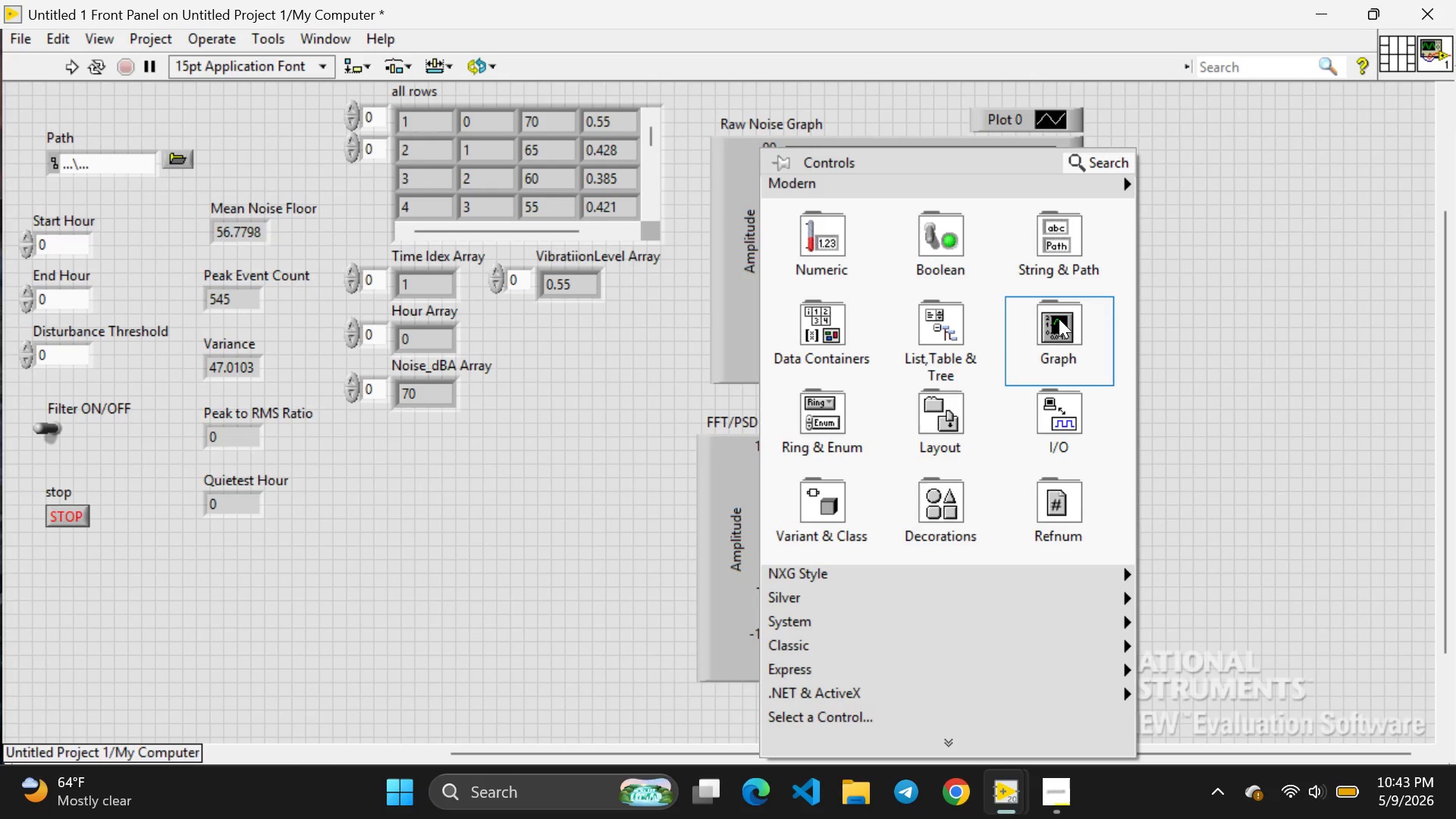 
left_click([1060, 320])
 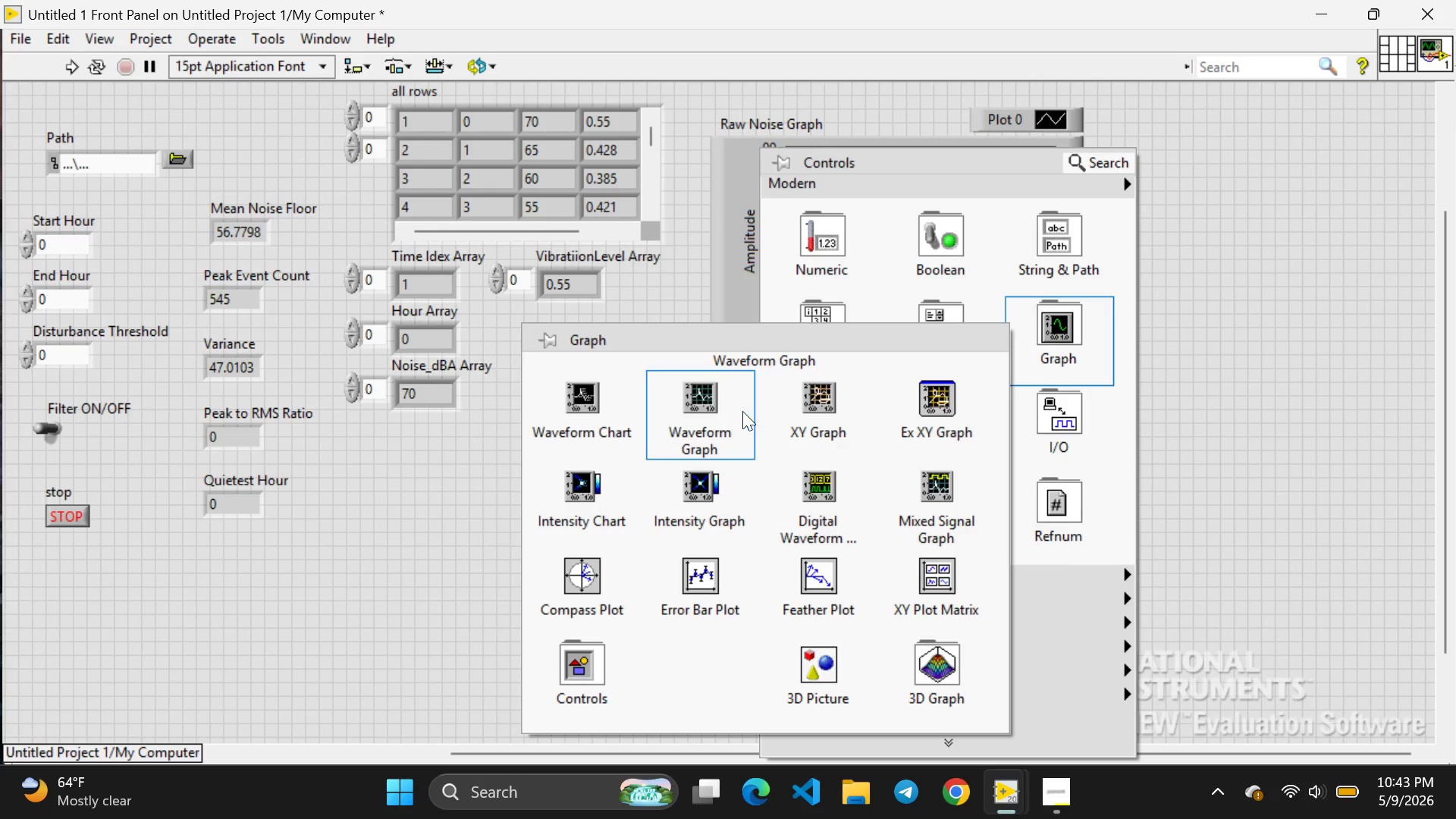 
left_click([740, 413])
 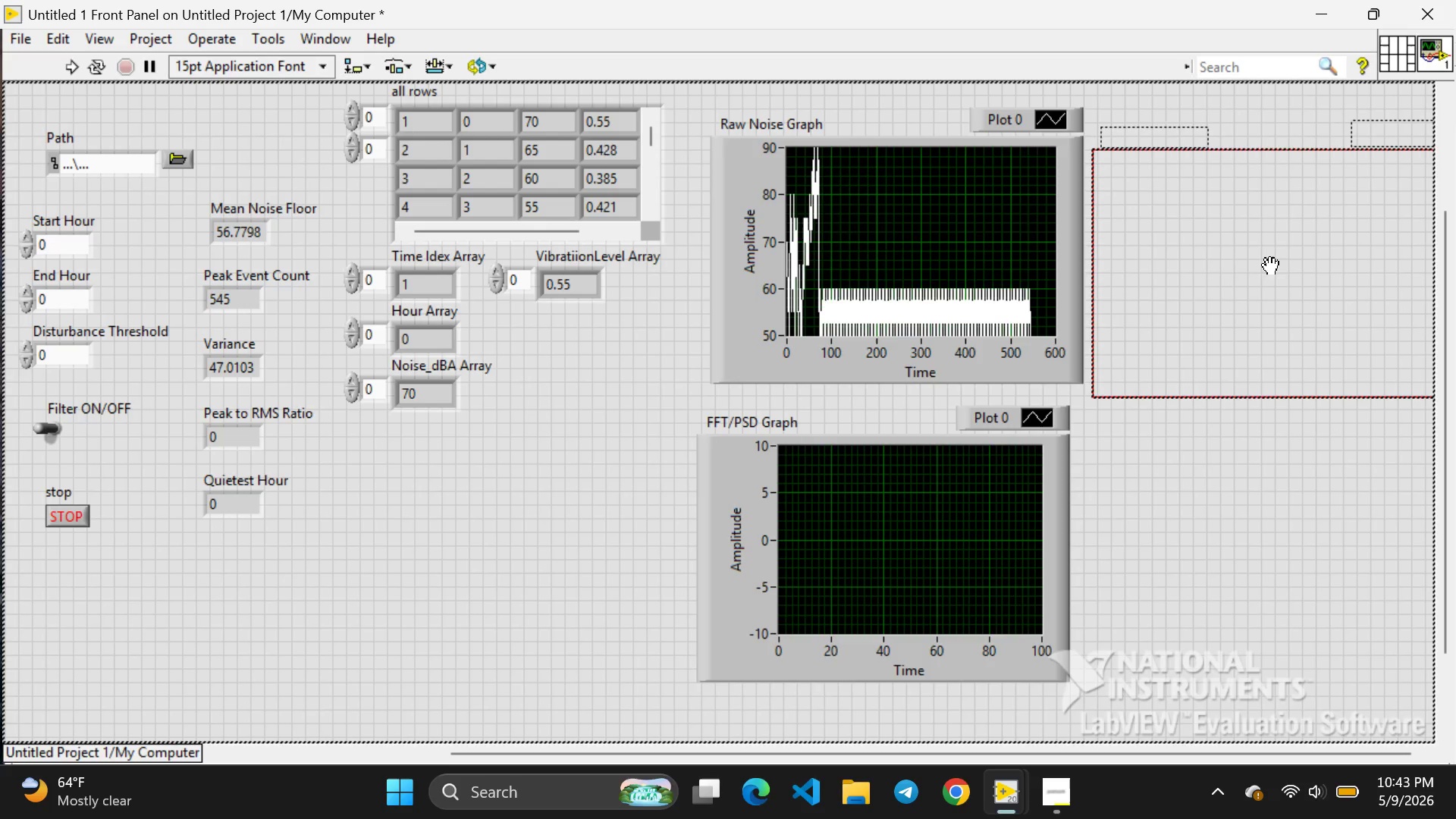 
left_click([1267, 266])
 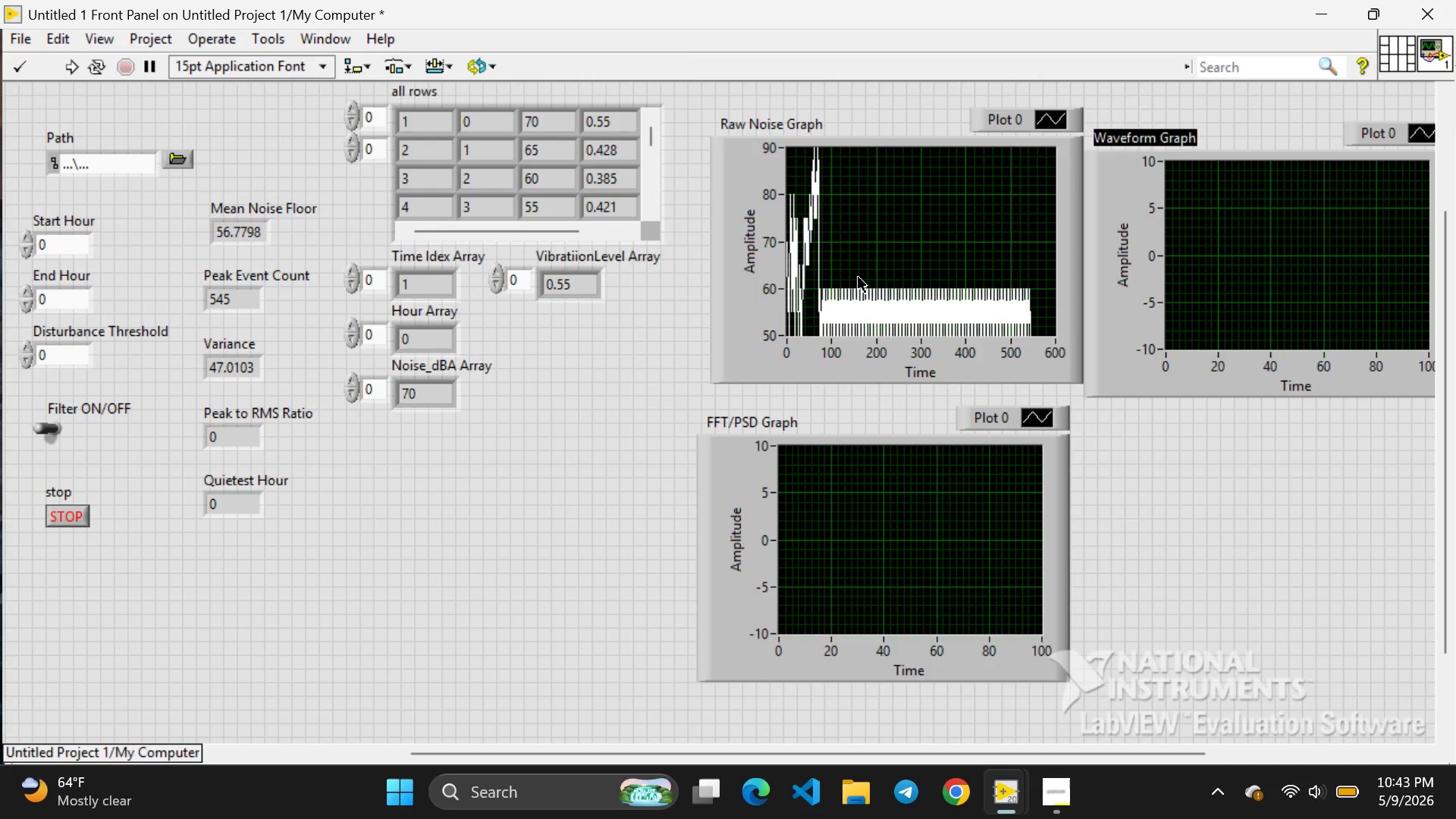 
double_click([858, 278])
 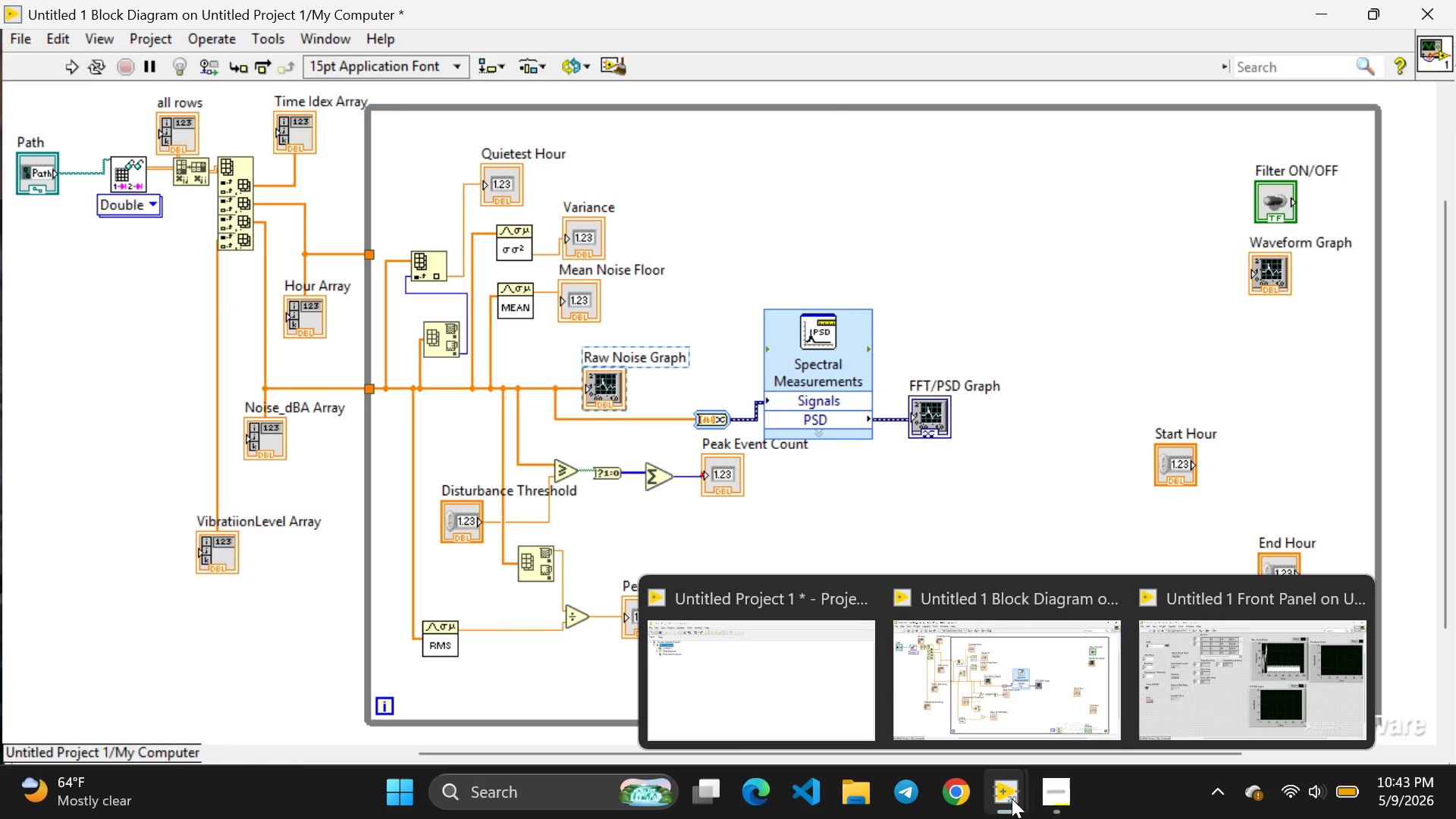 
left_click([1189, 689])
 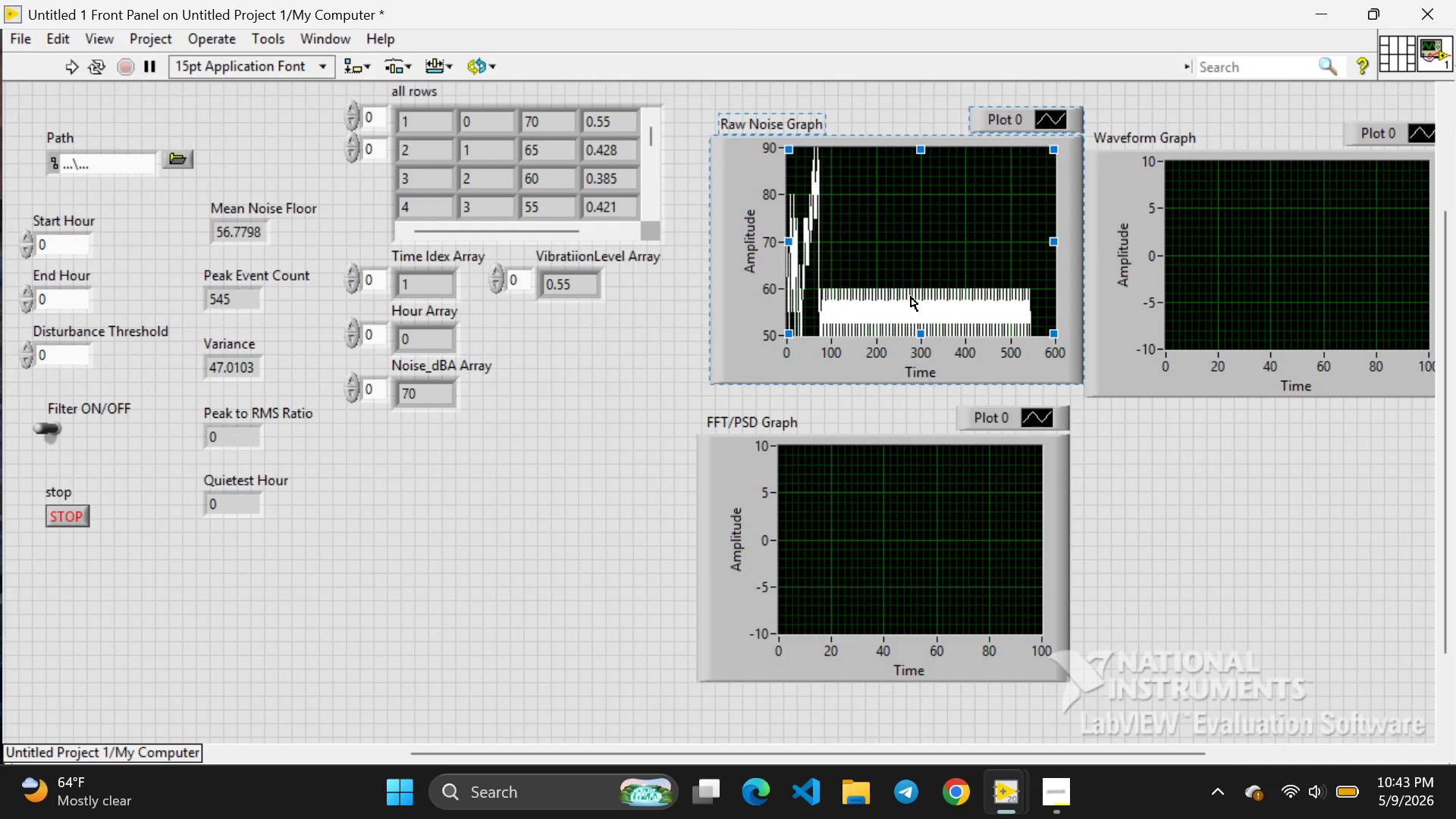 
left_click_drag(start_coordinate=[913, 273], to_coordinate=[883, 266])
 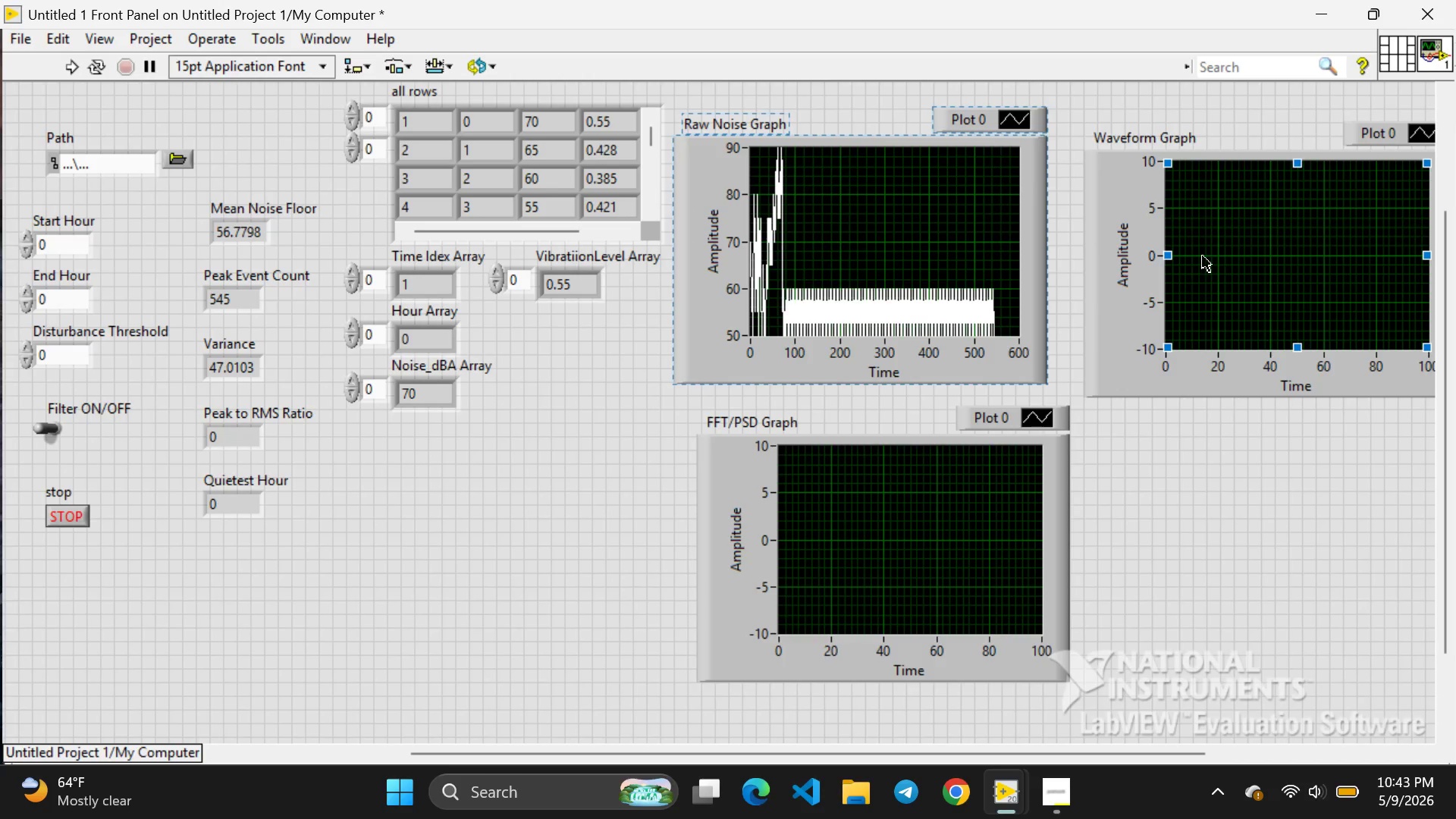 
left_click([1203, 257])
 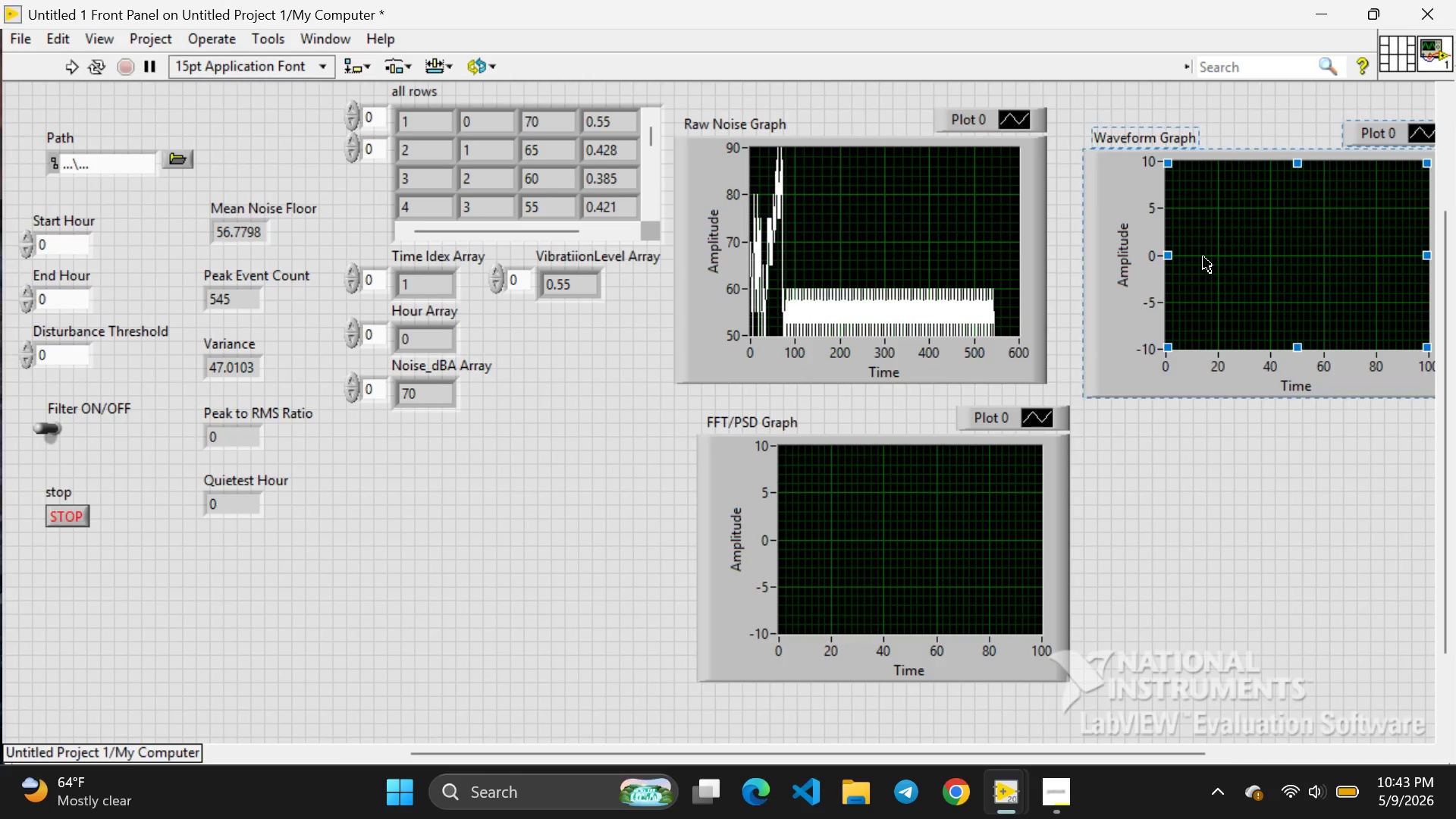 
left_click_drag(start_coordinate=[1203, 257], to_coordinate=[1178, 234])
 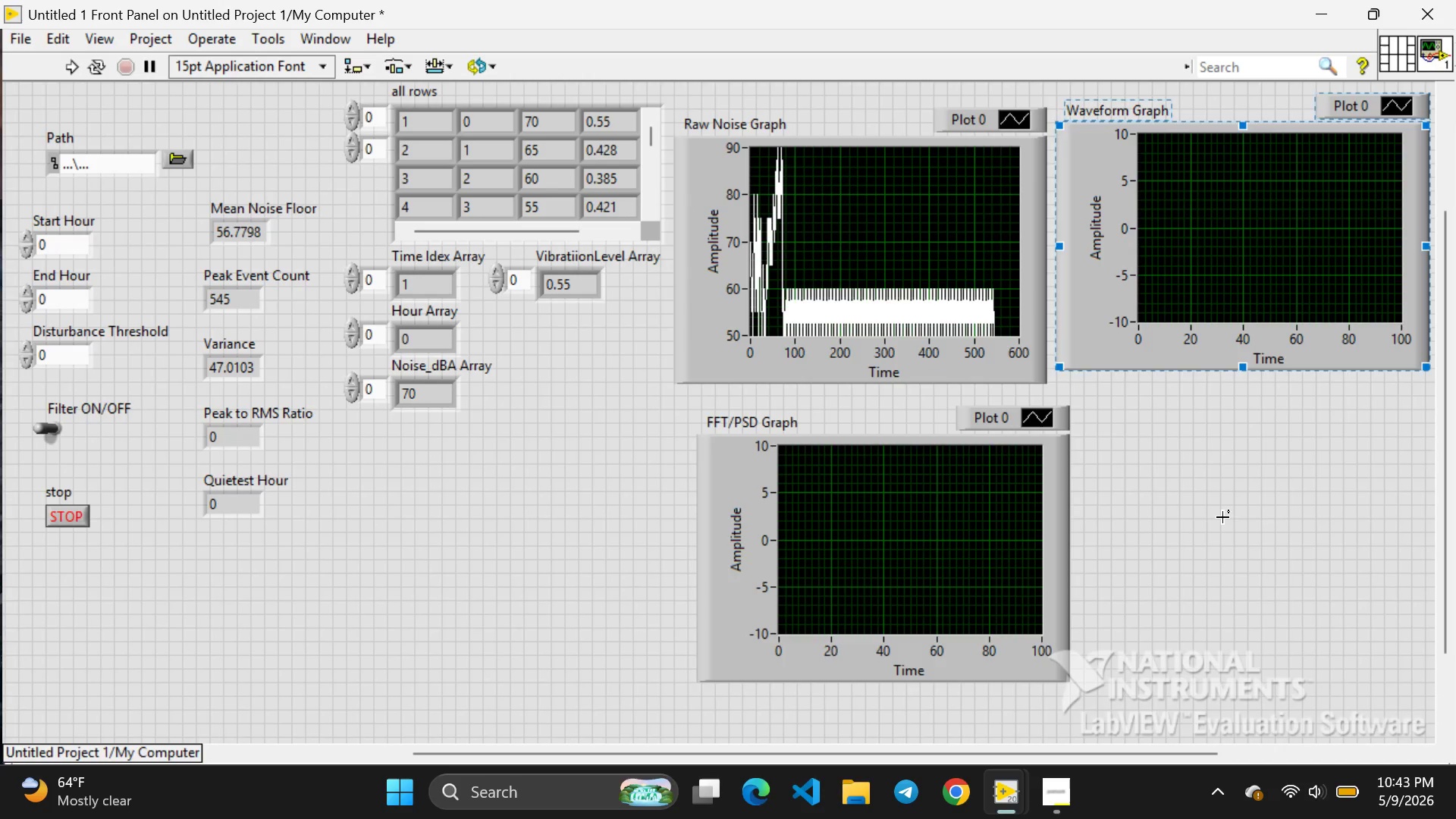 
left_click([1222, 517])
 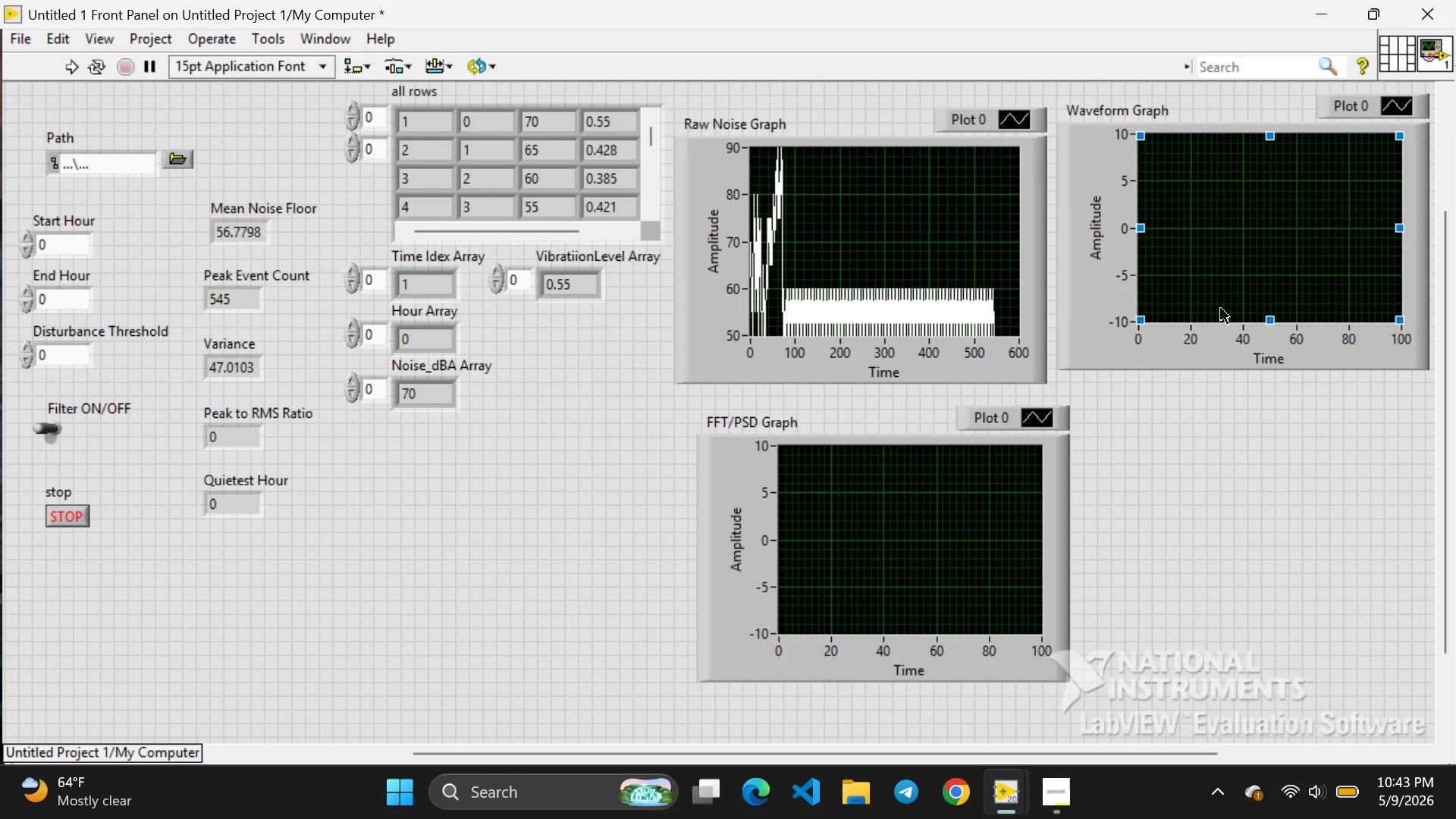 
left_click([1225, 290])
 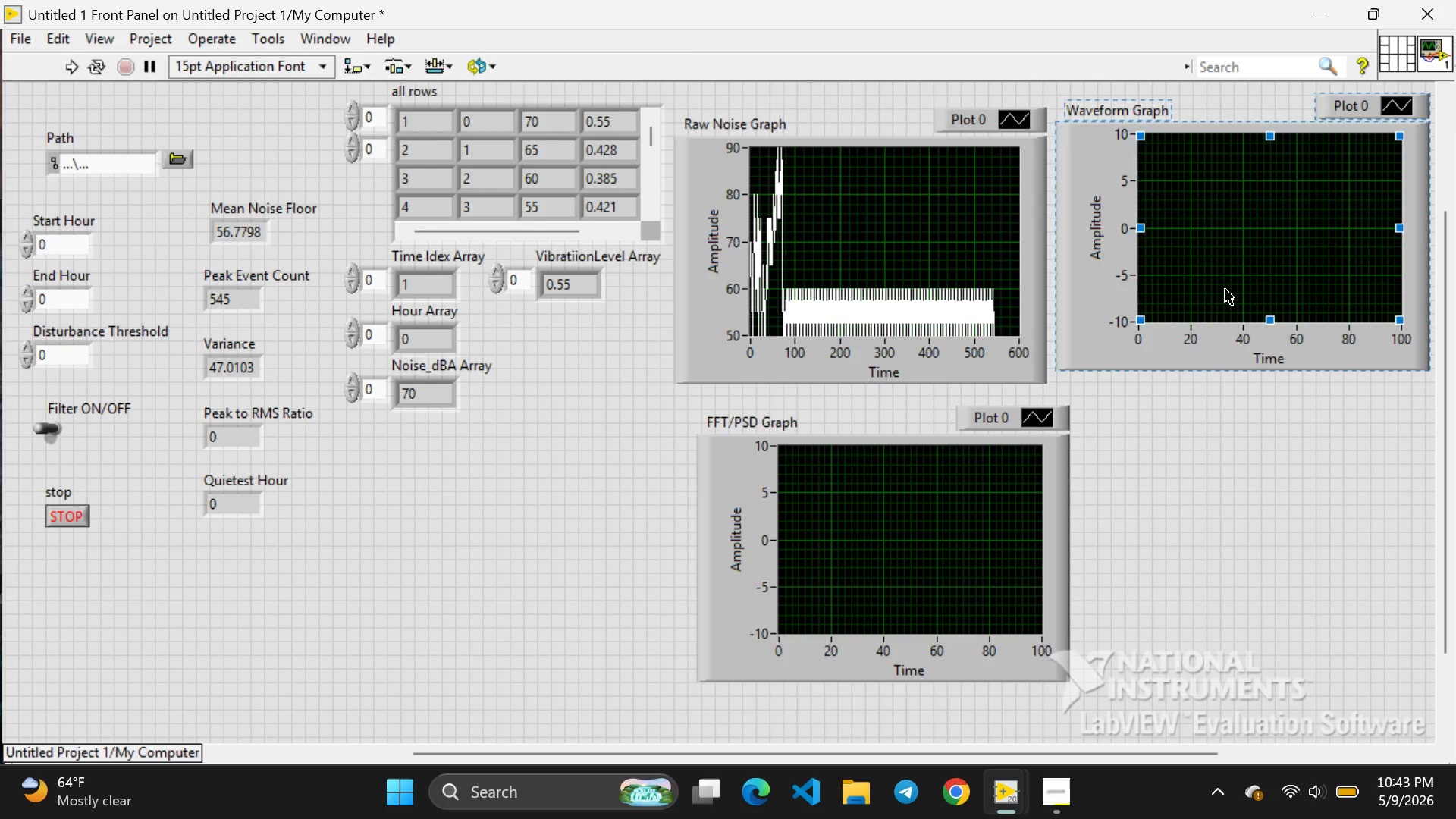 
left_click_drag(start_coordinate=[1225, 290], to_coordinate=[1229, 293])
 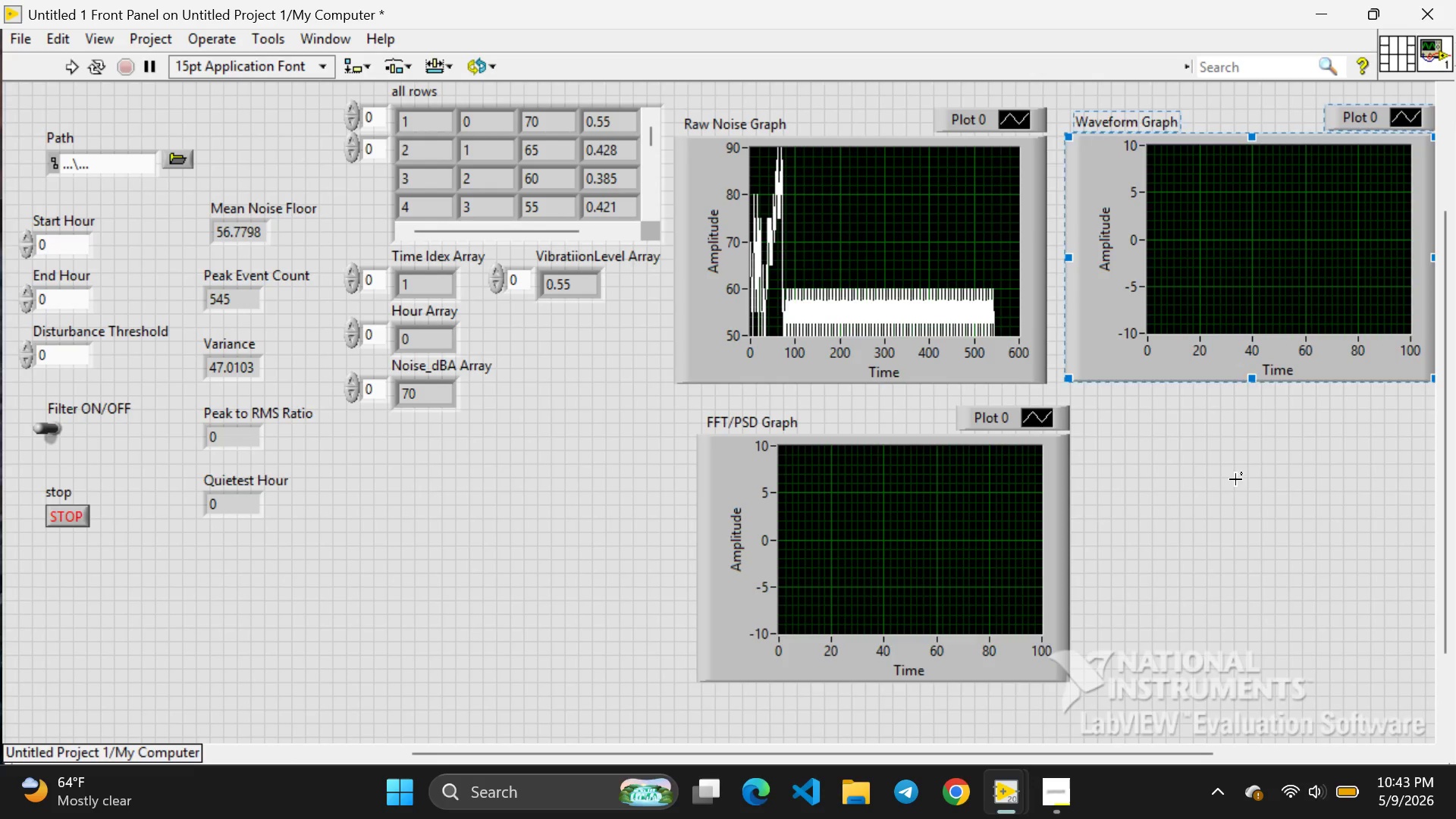 
left_click([1235, 479])
 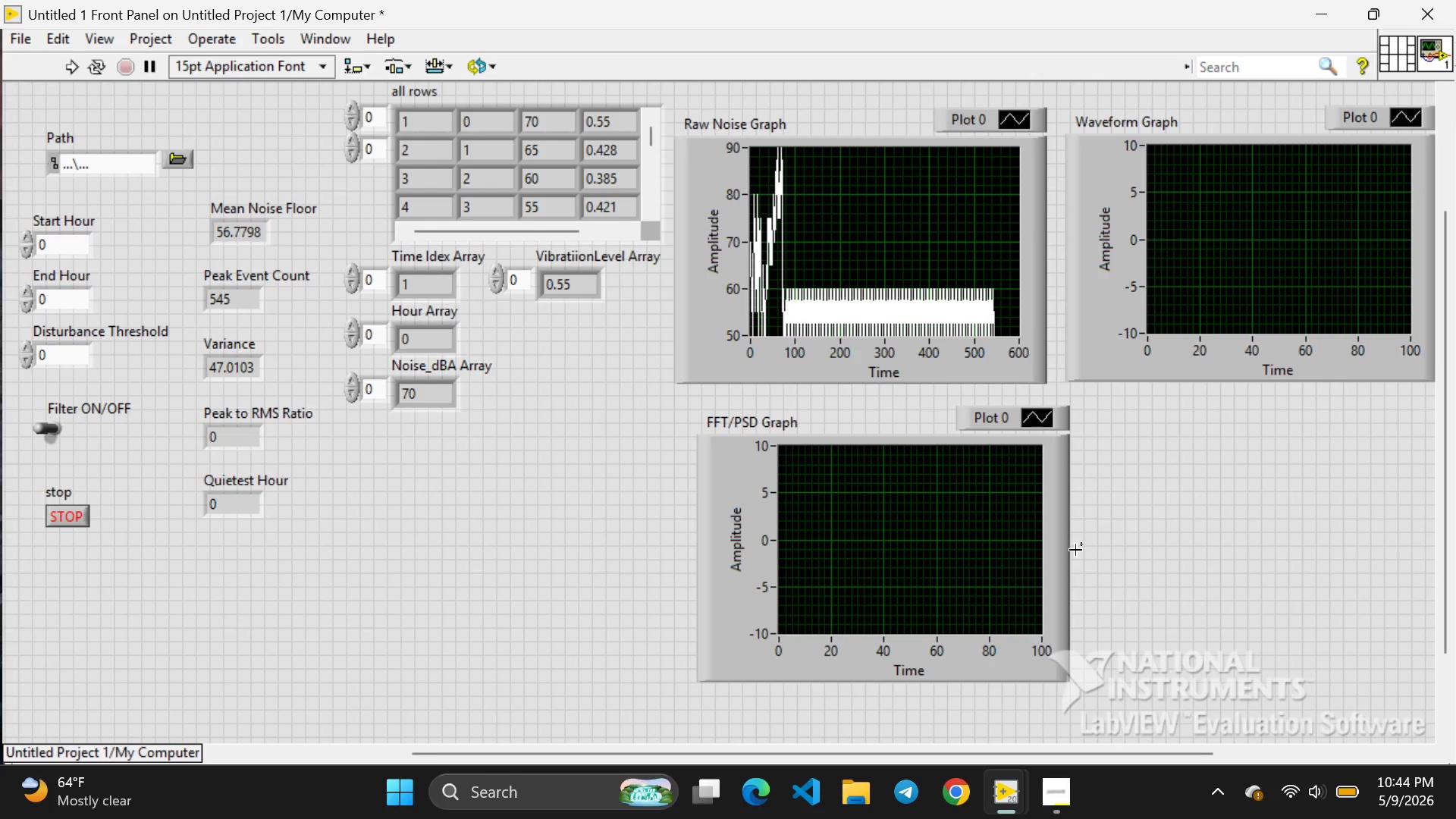 
left_click([914, 560])
 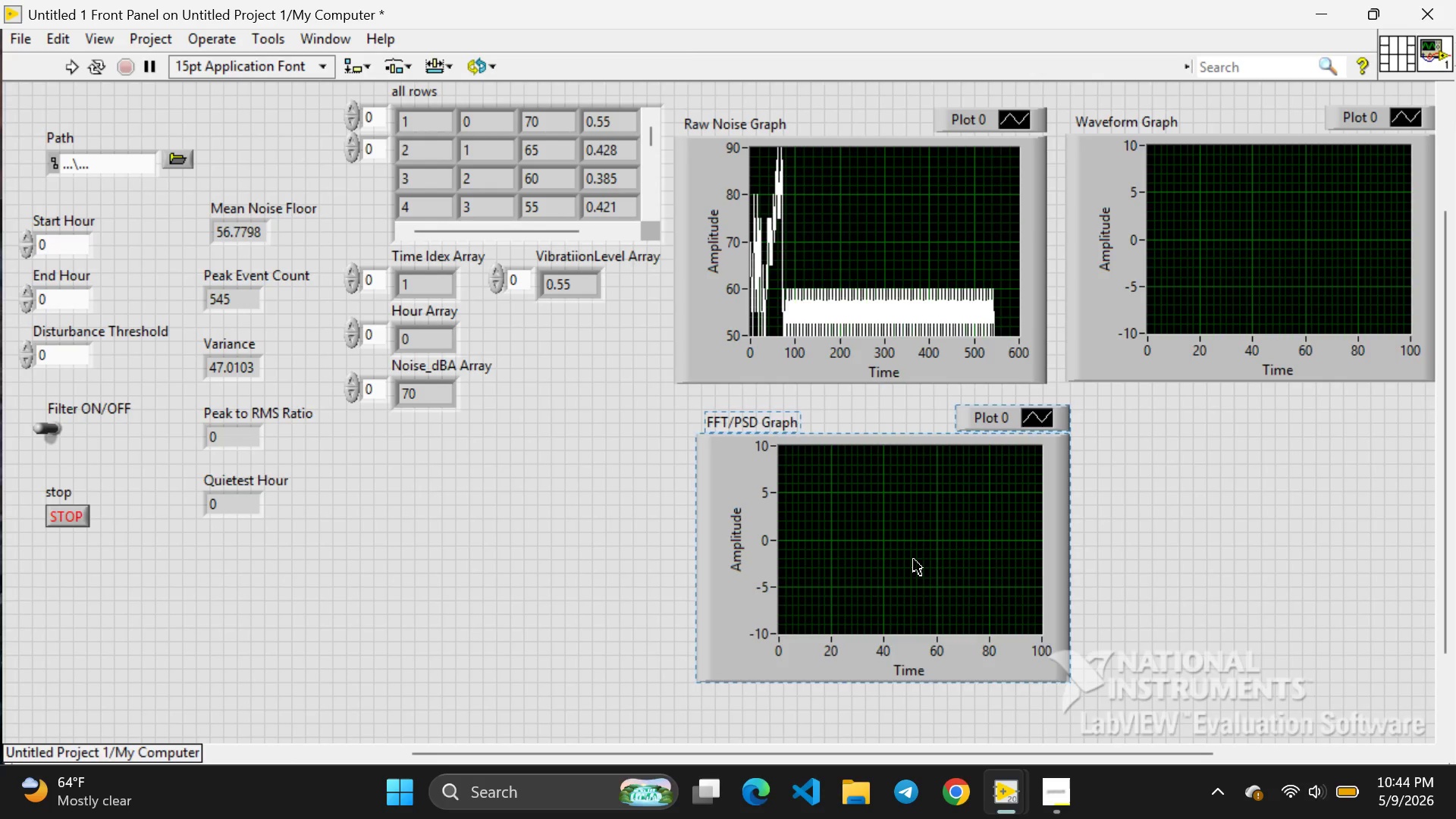 
left_click_drag(start_coordinate=[914, 560], to_coordinate=[891, 559])
 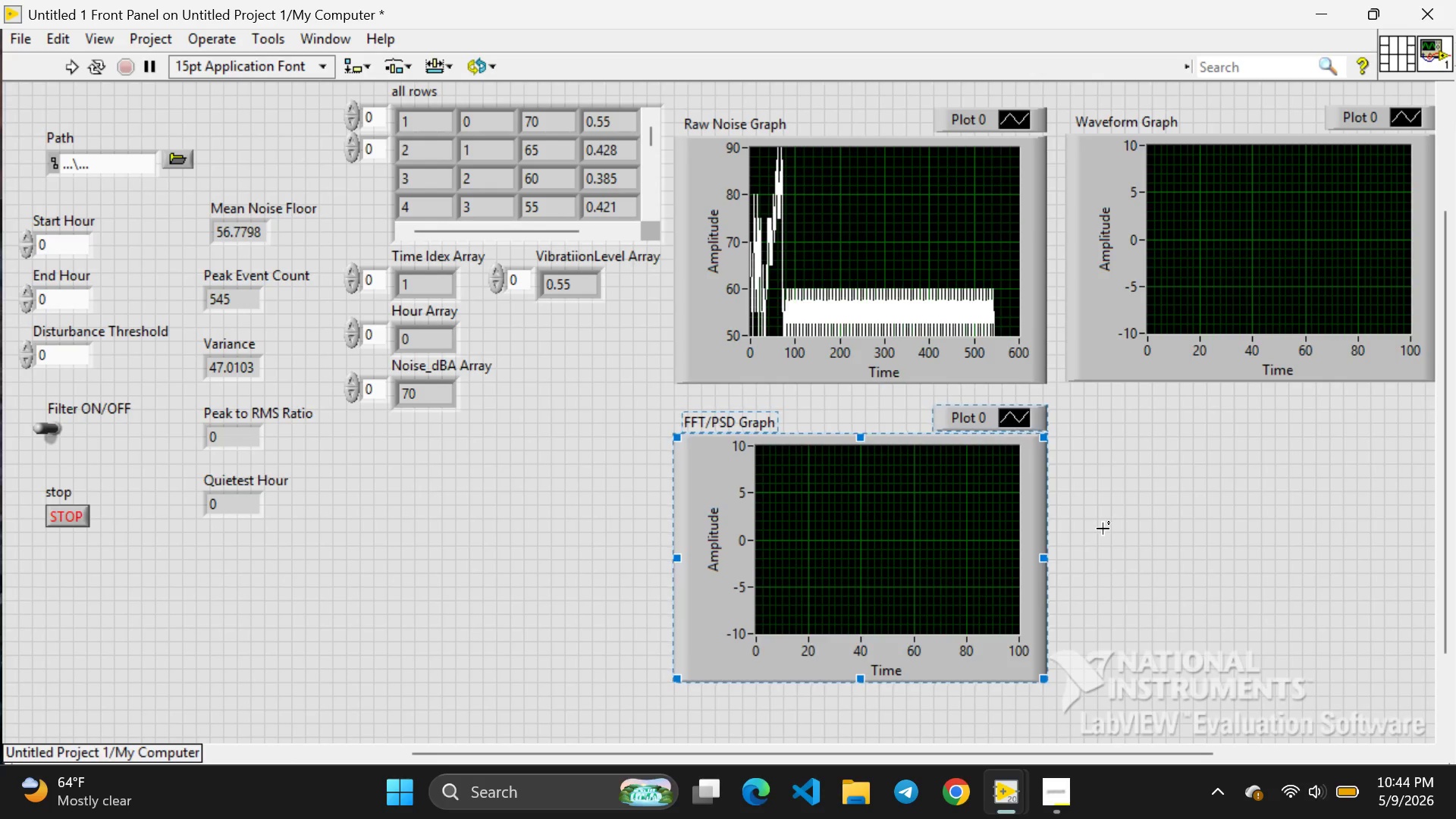 
left_click([1103, 529])
 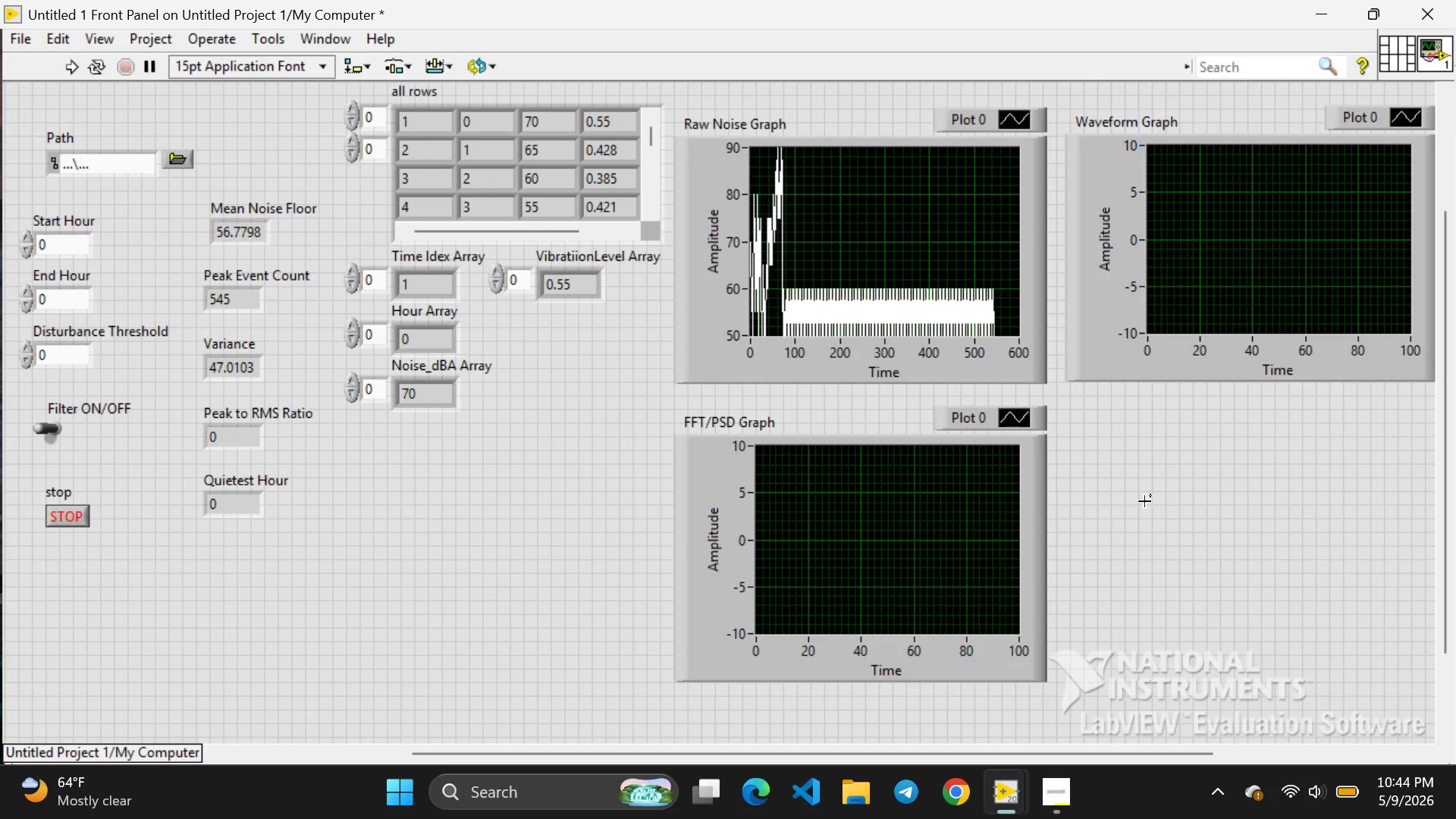 
right_click([1150, 500])
 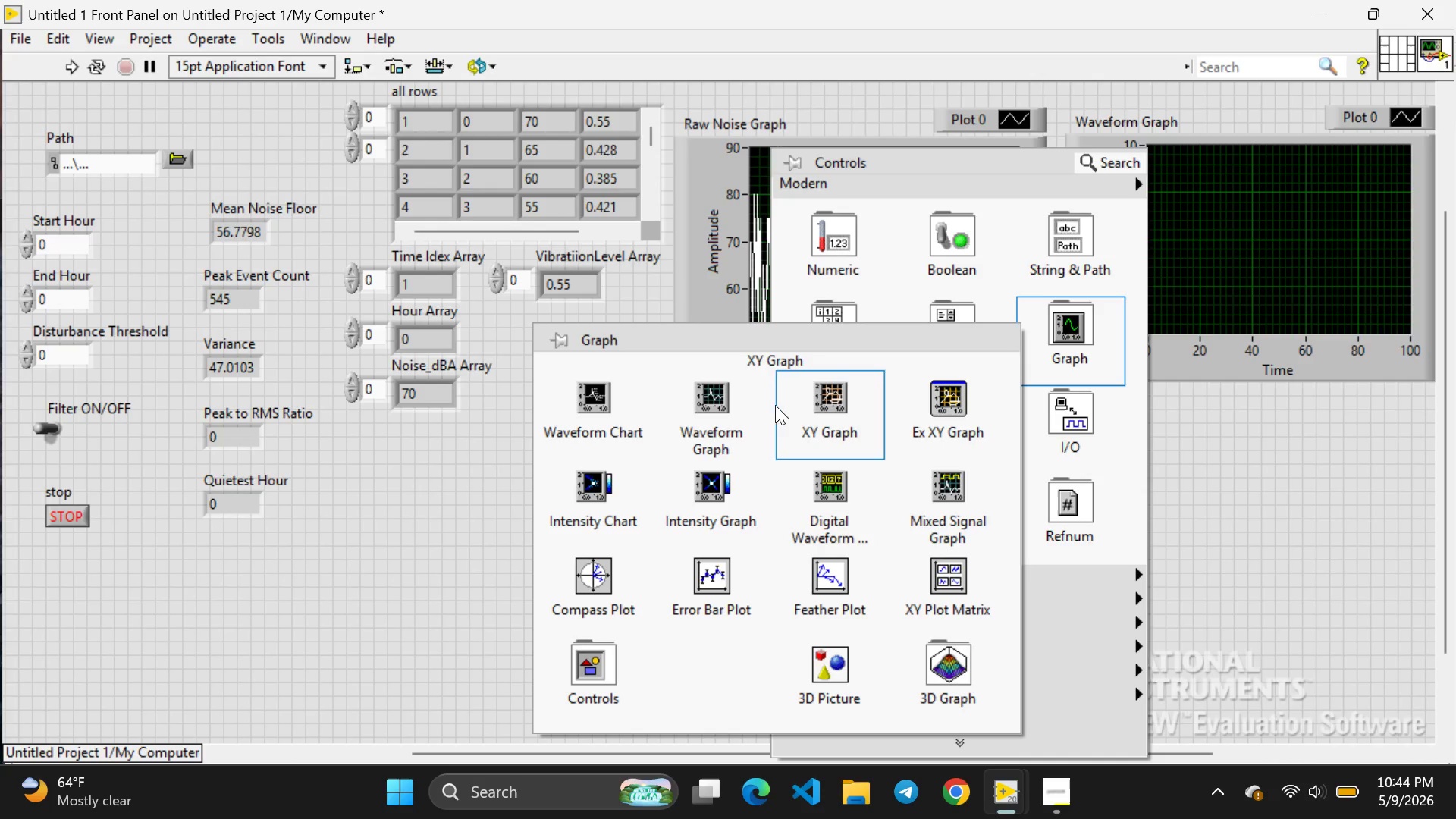 
left_click([730, 405])
 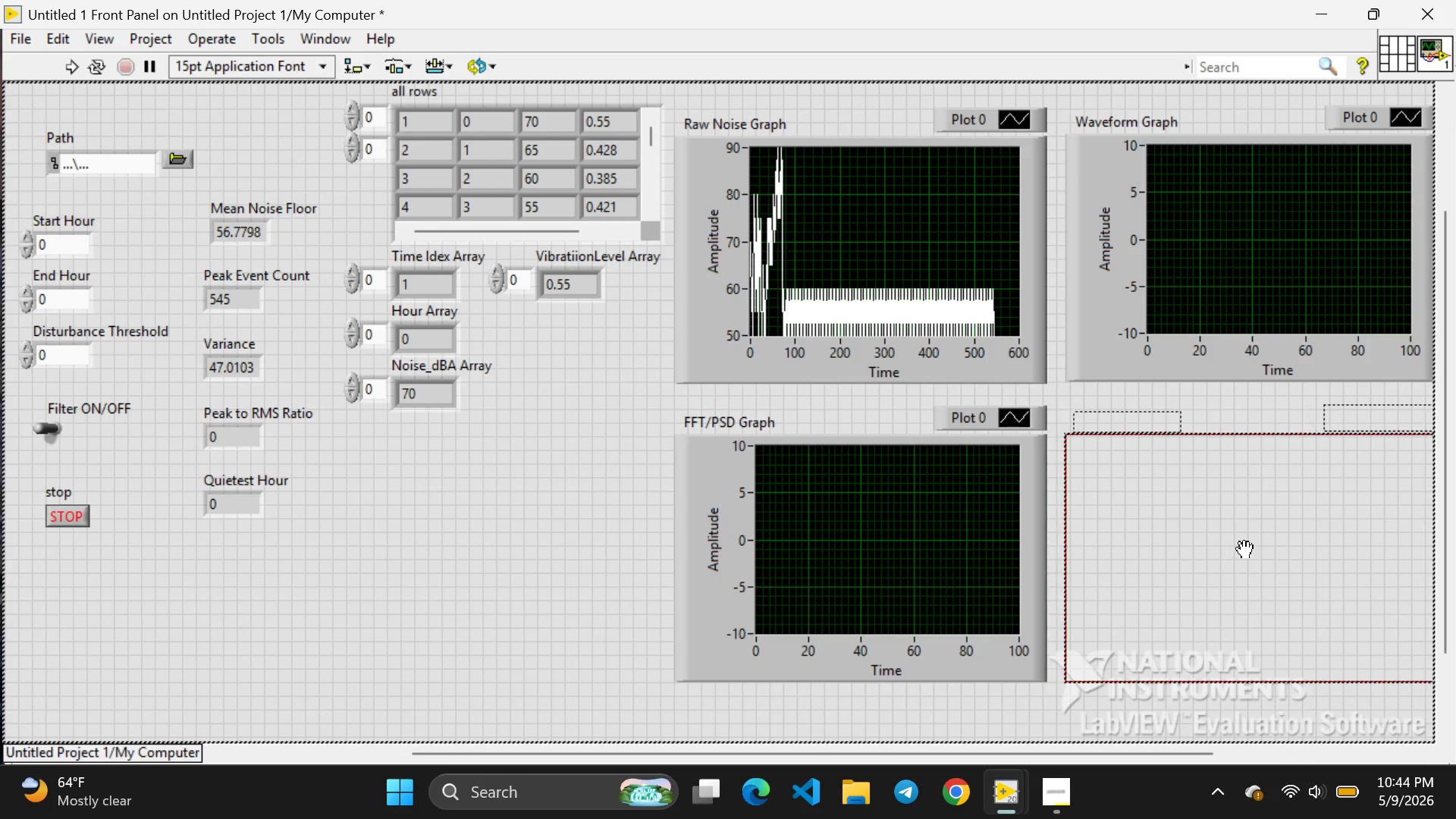 
left_click([1245, 551])
 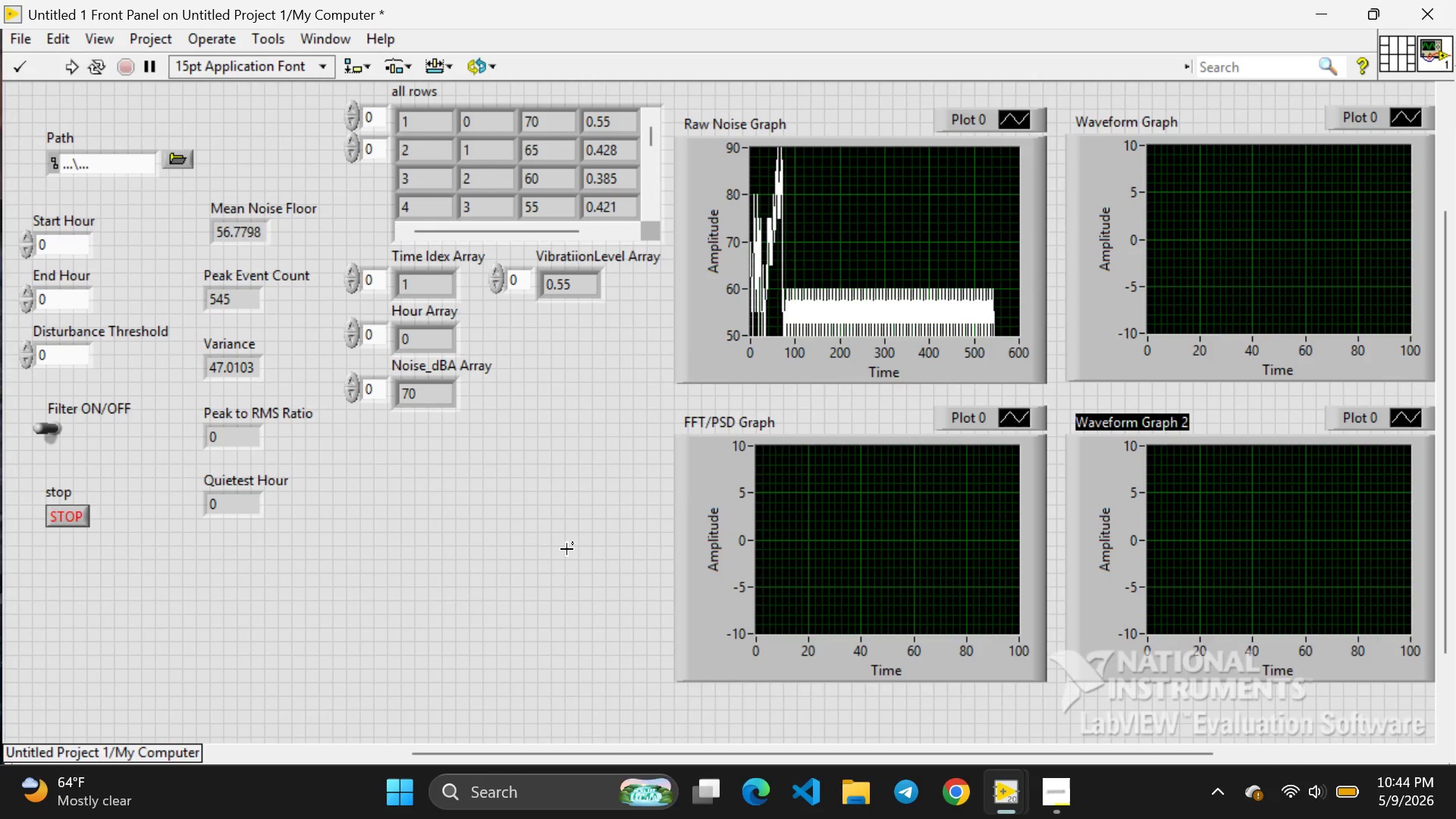 
left_click([567, 547])
 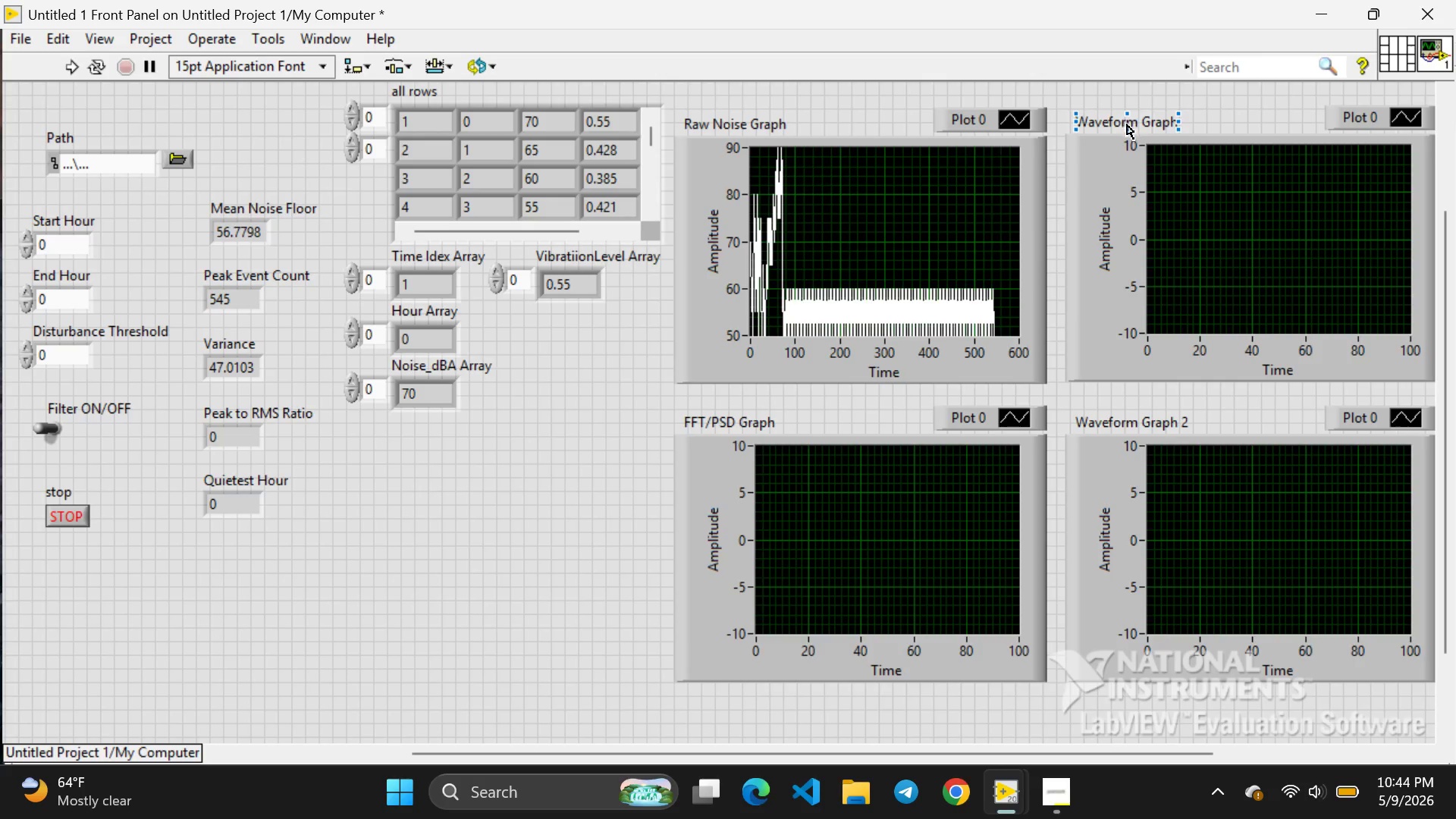 
double_click([1127, 124])
 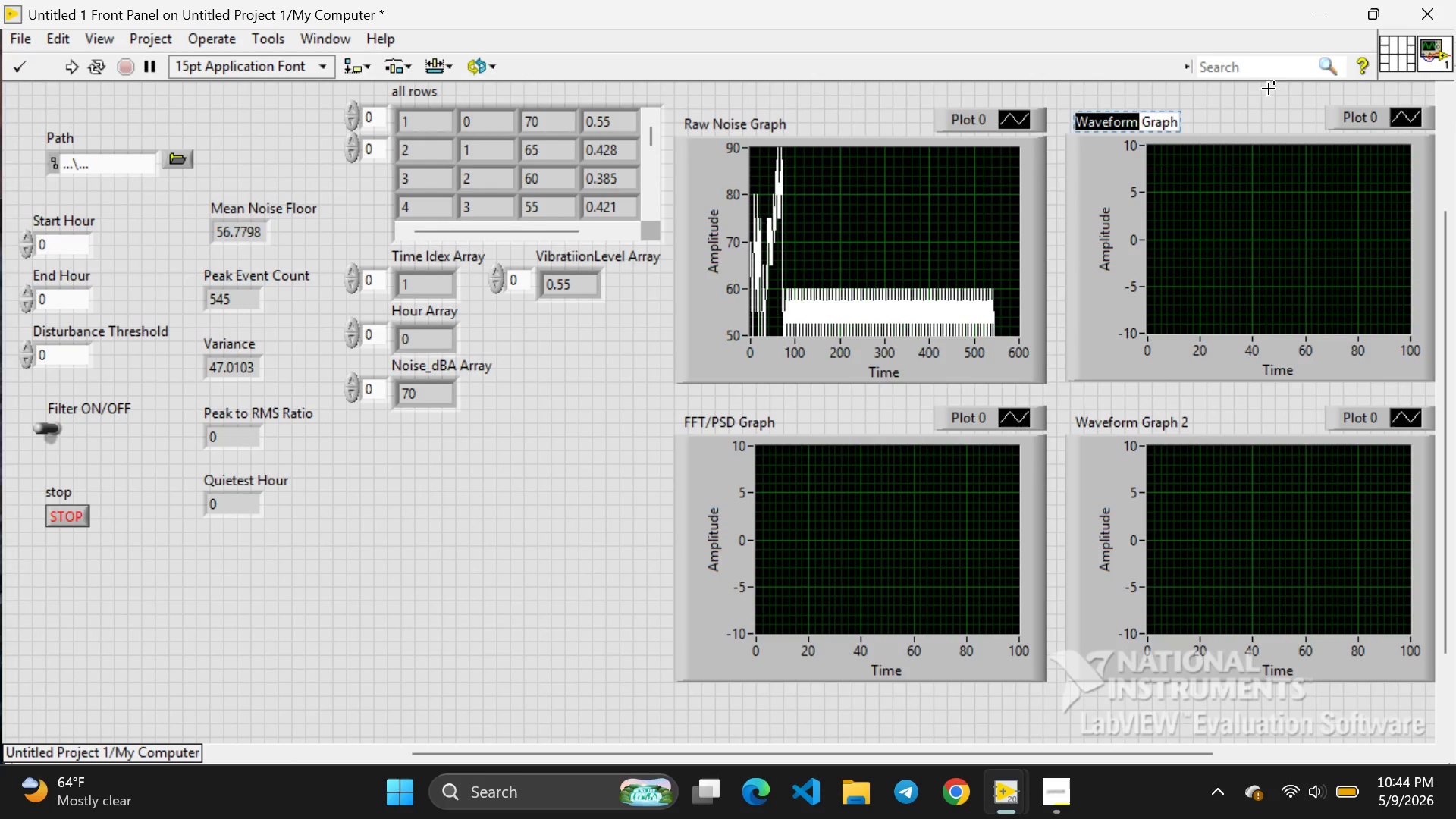 
left_click([1244, 99])
 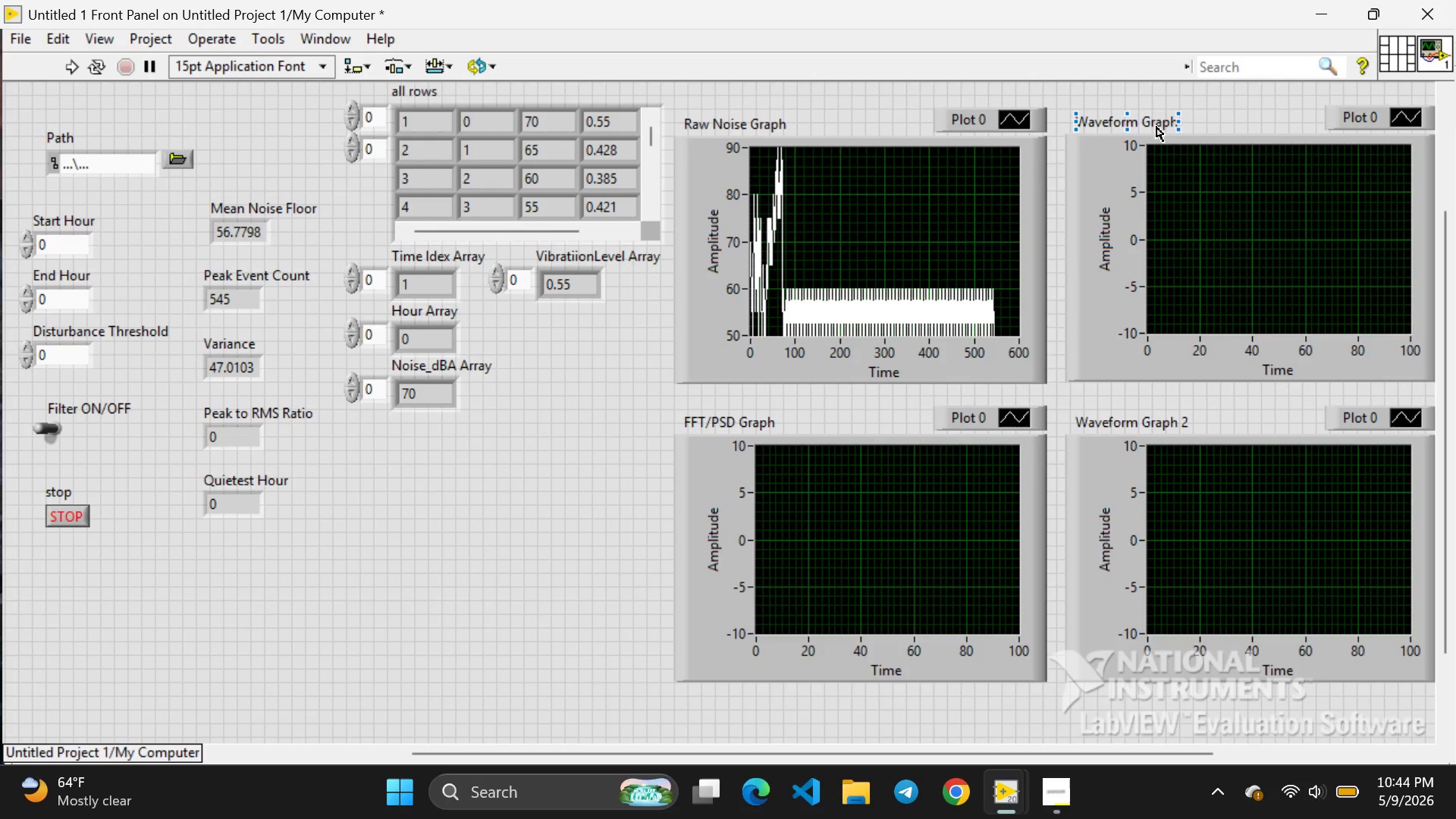 
left_click([1156, 127])
 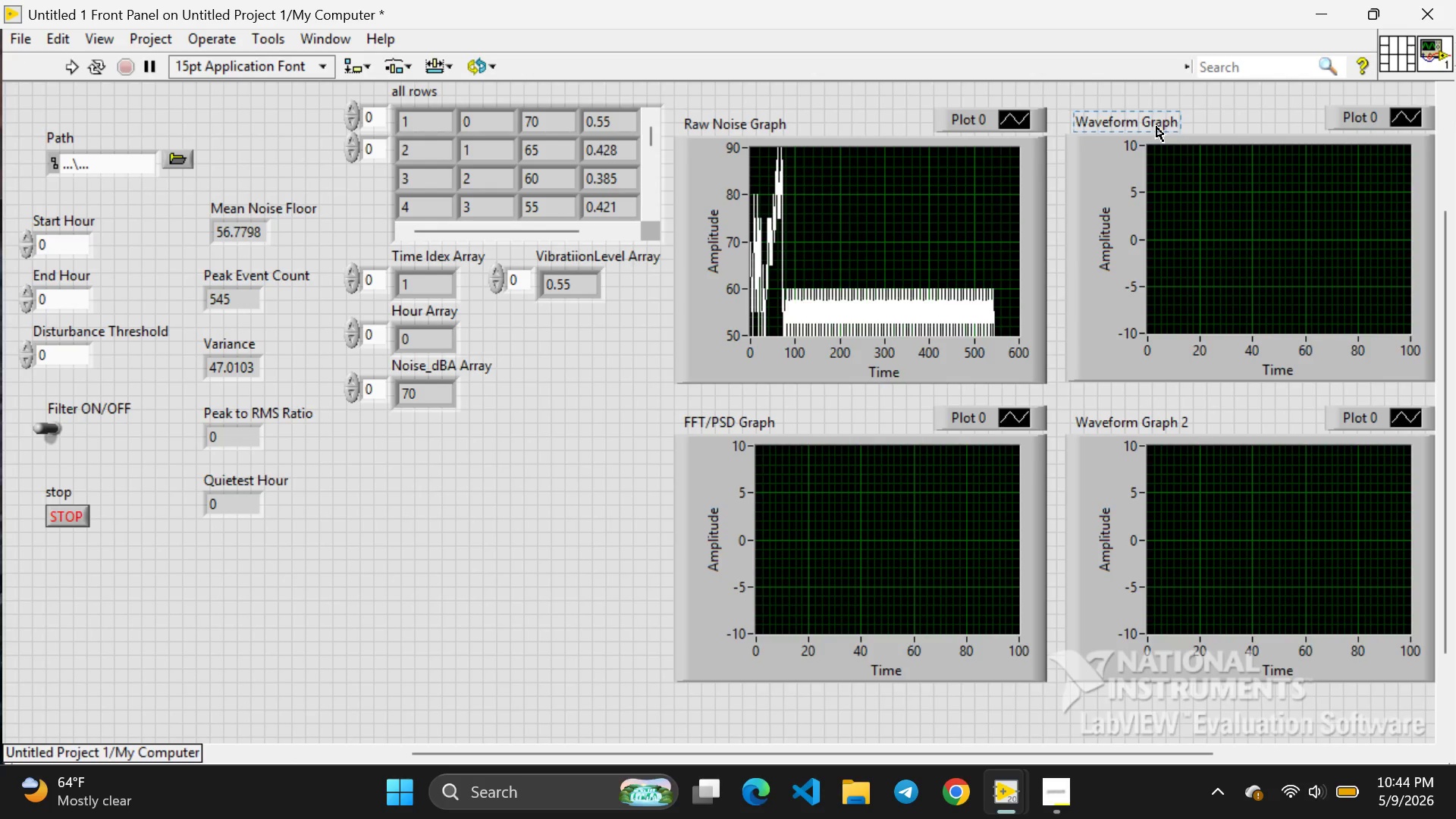 
double_click([1156, 127])
 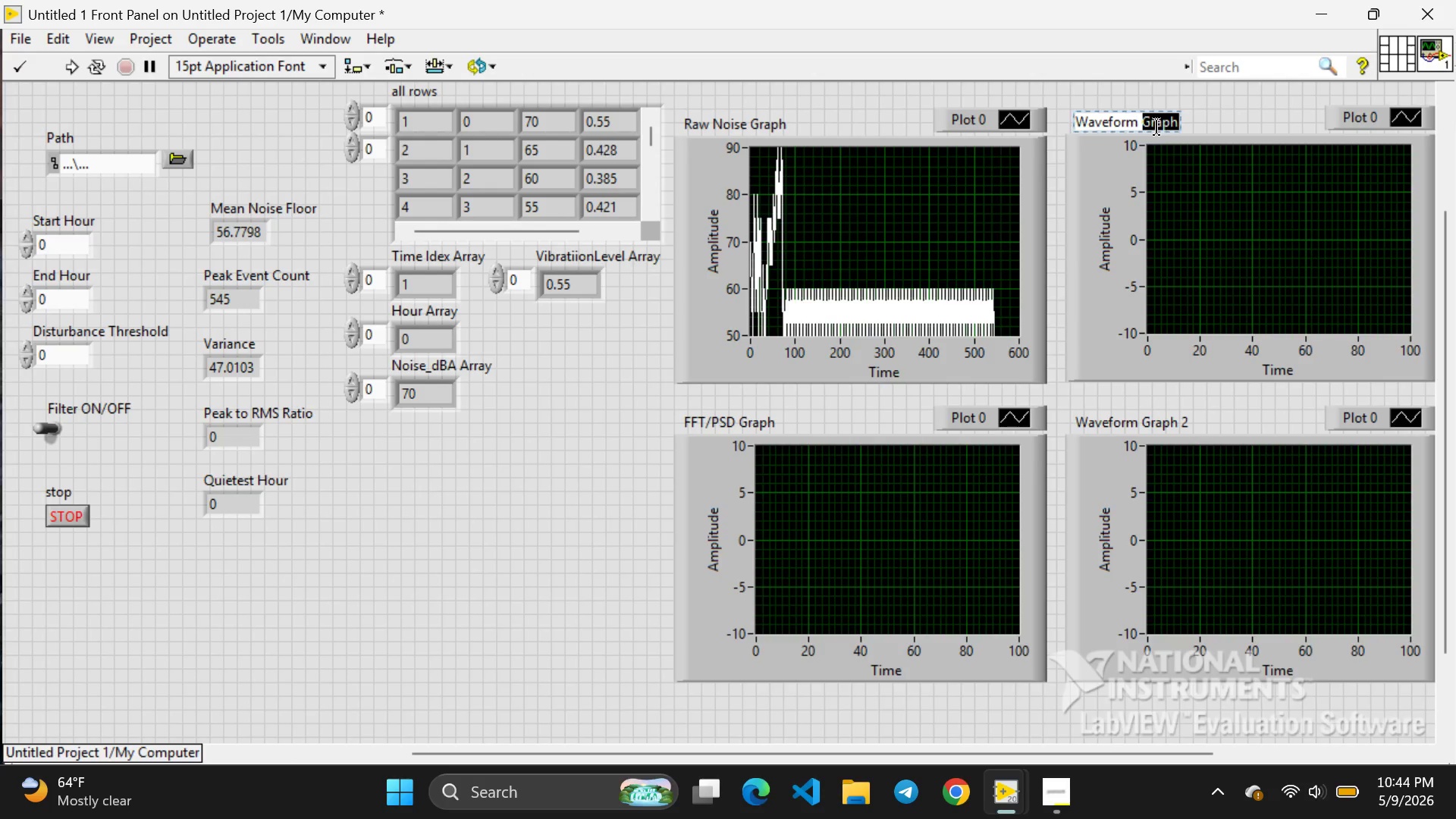 
key(Backspace)
 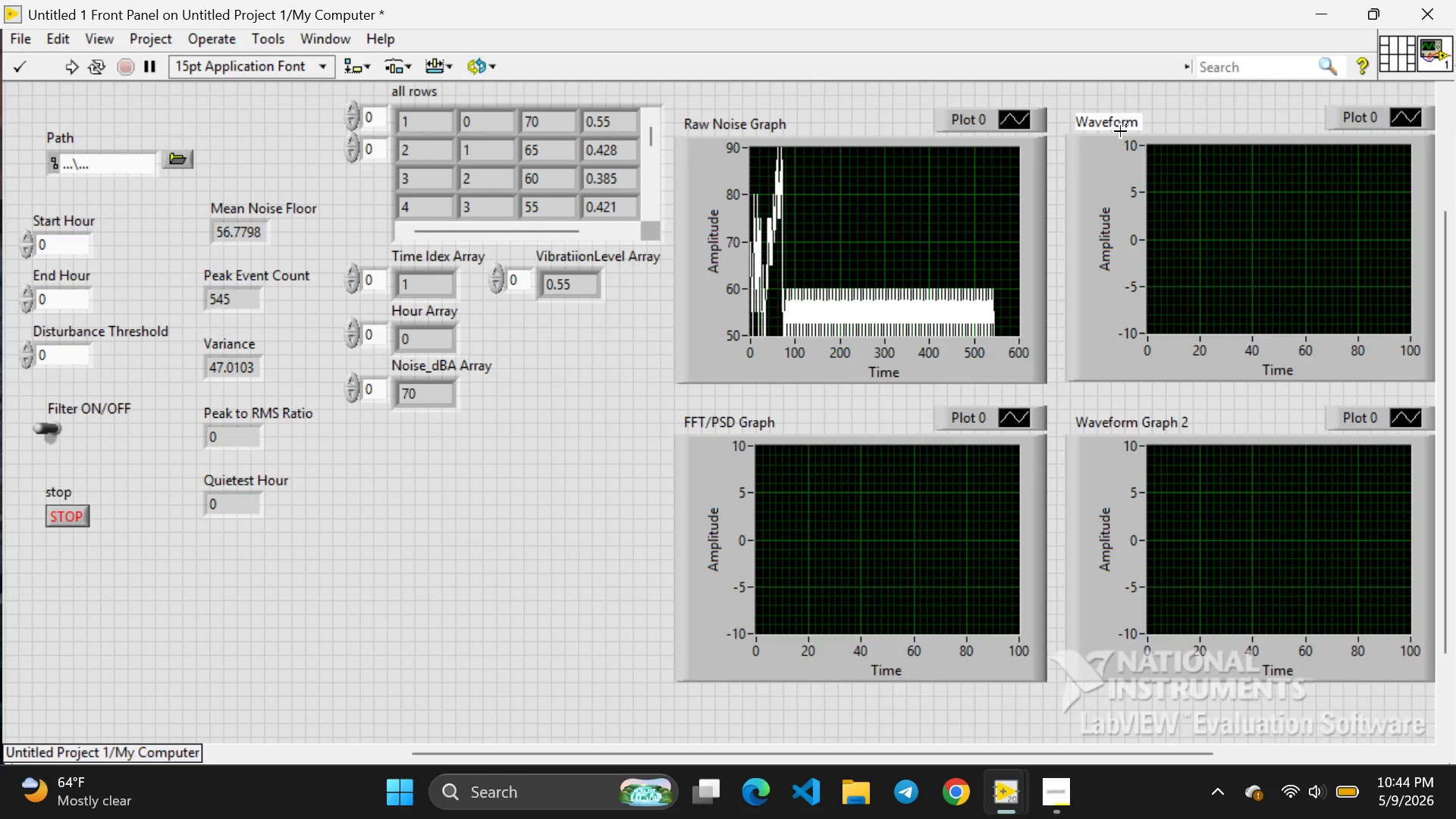 
left_click([1120, 130])
 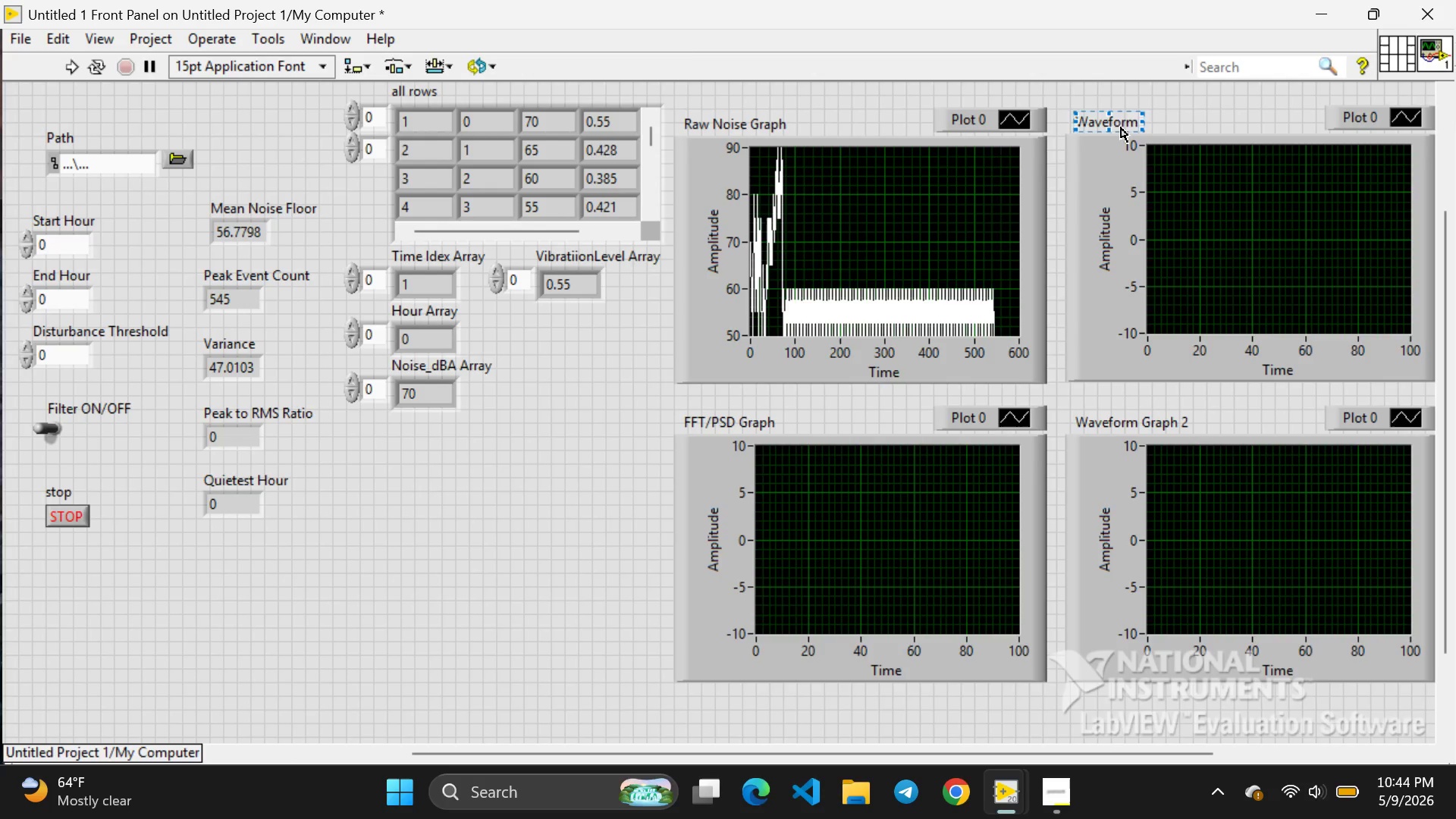 
double_click([1121, 127])
 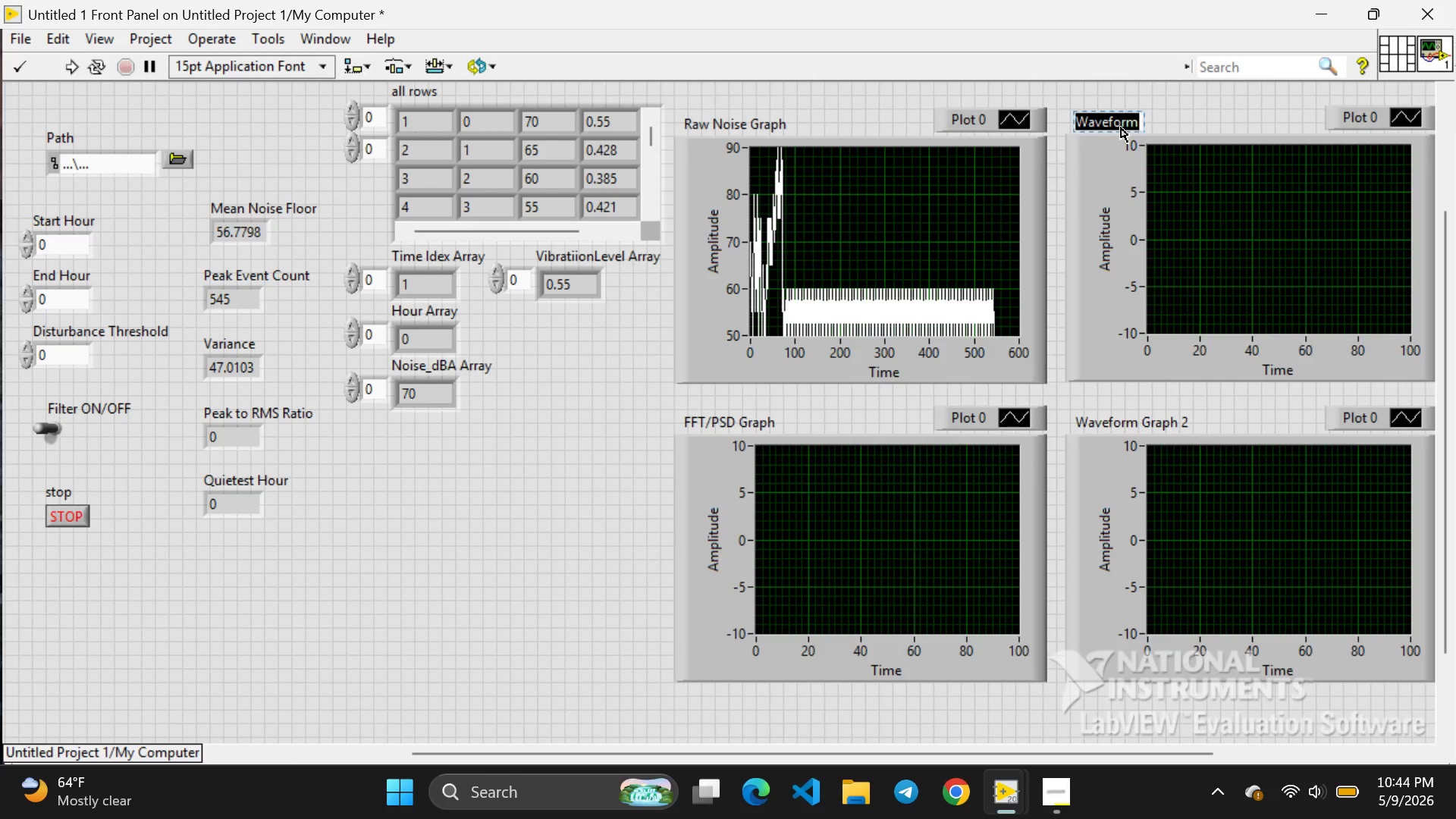 
key(Backspace)
 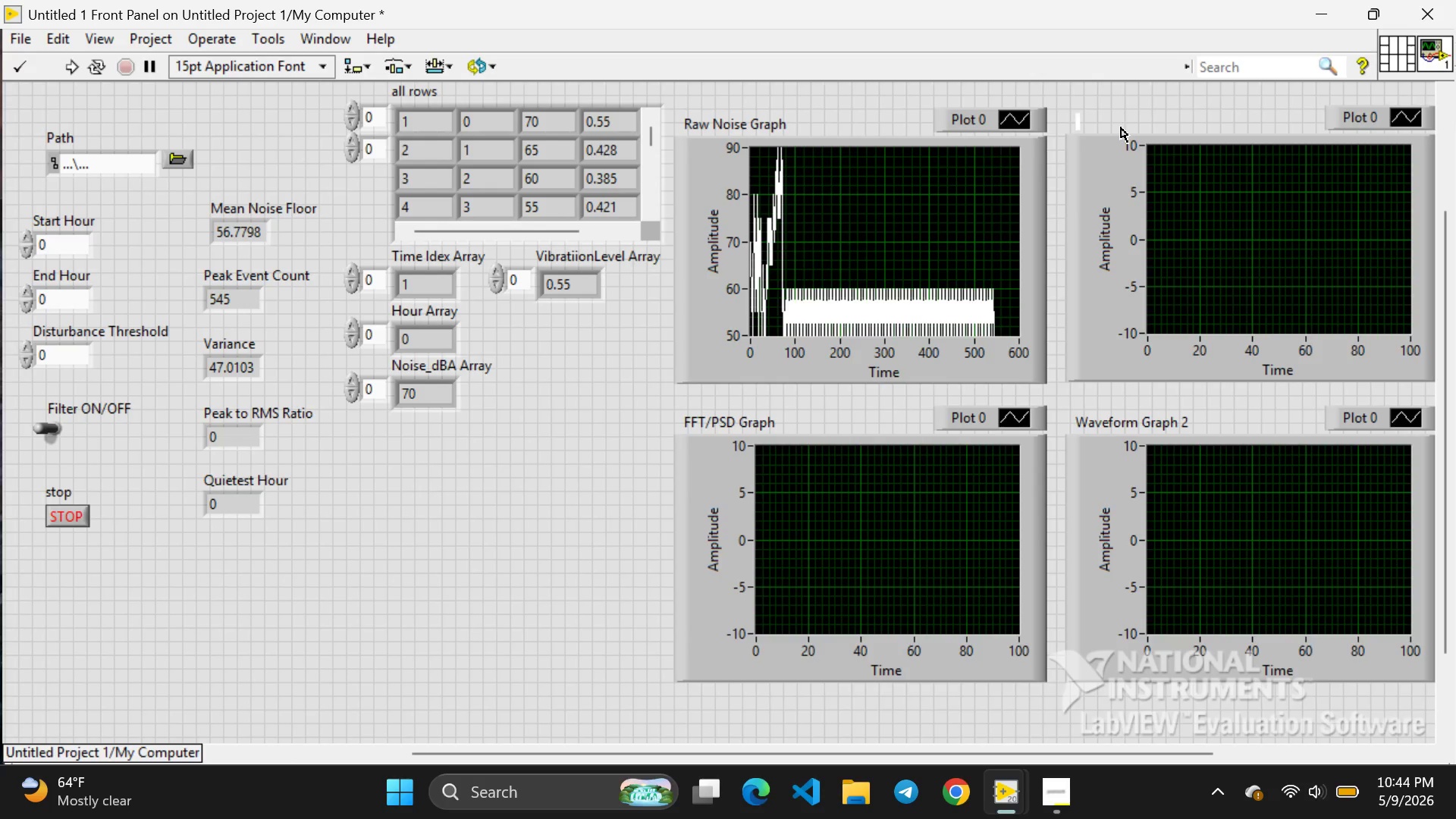 
wait(5.33)
 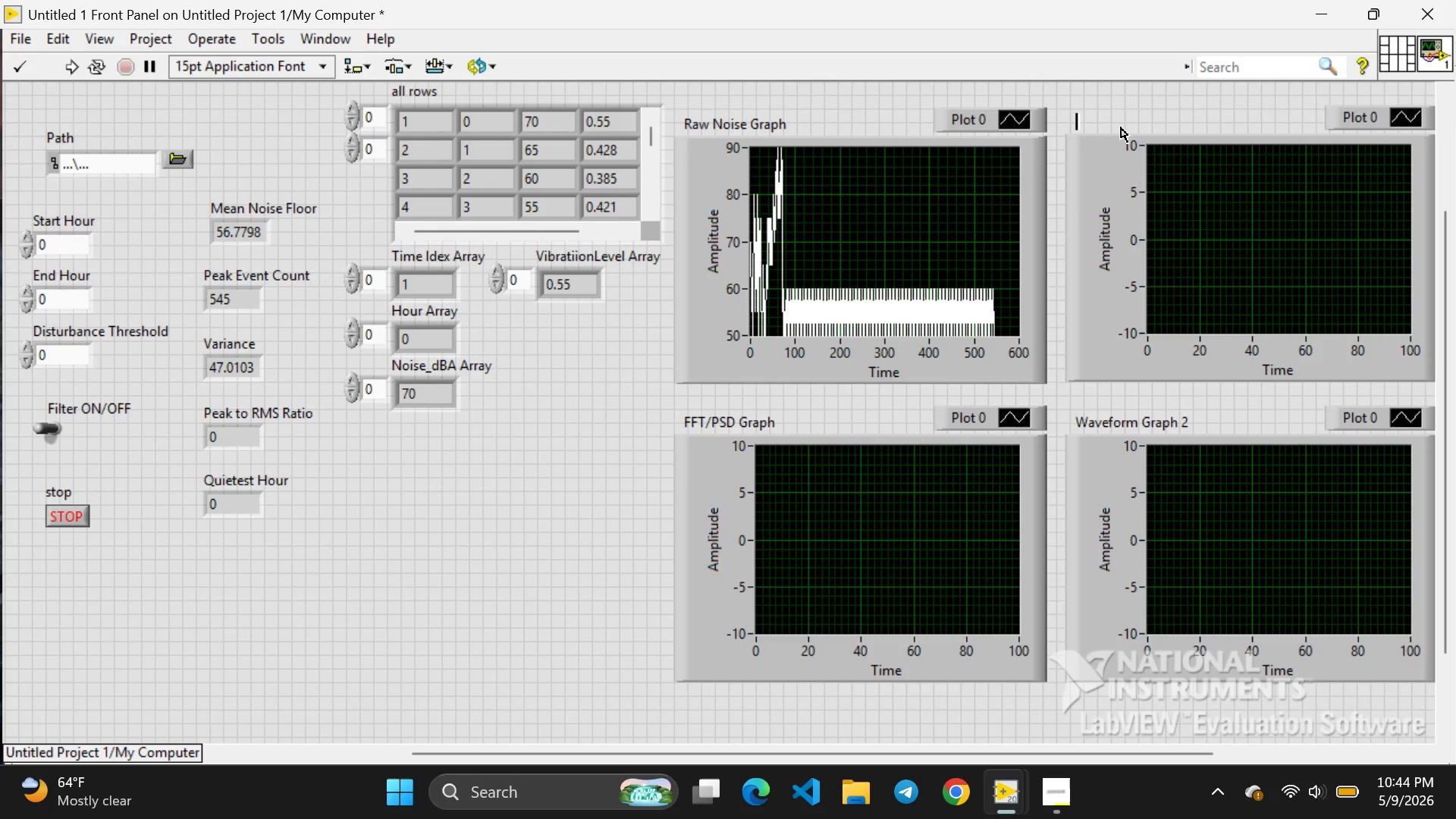 
type(Peal)
key(Backspace)
type(k Histogram)
 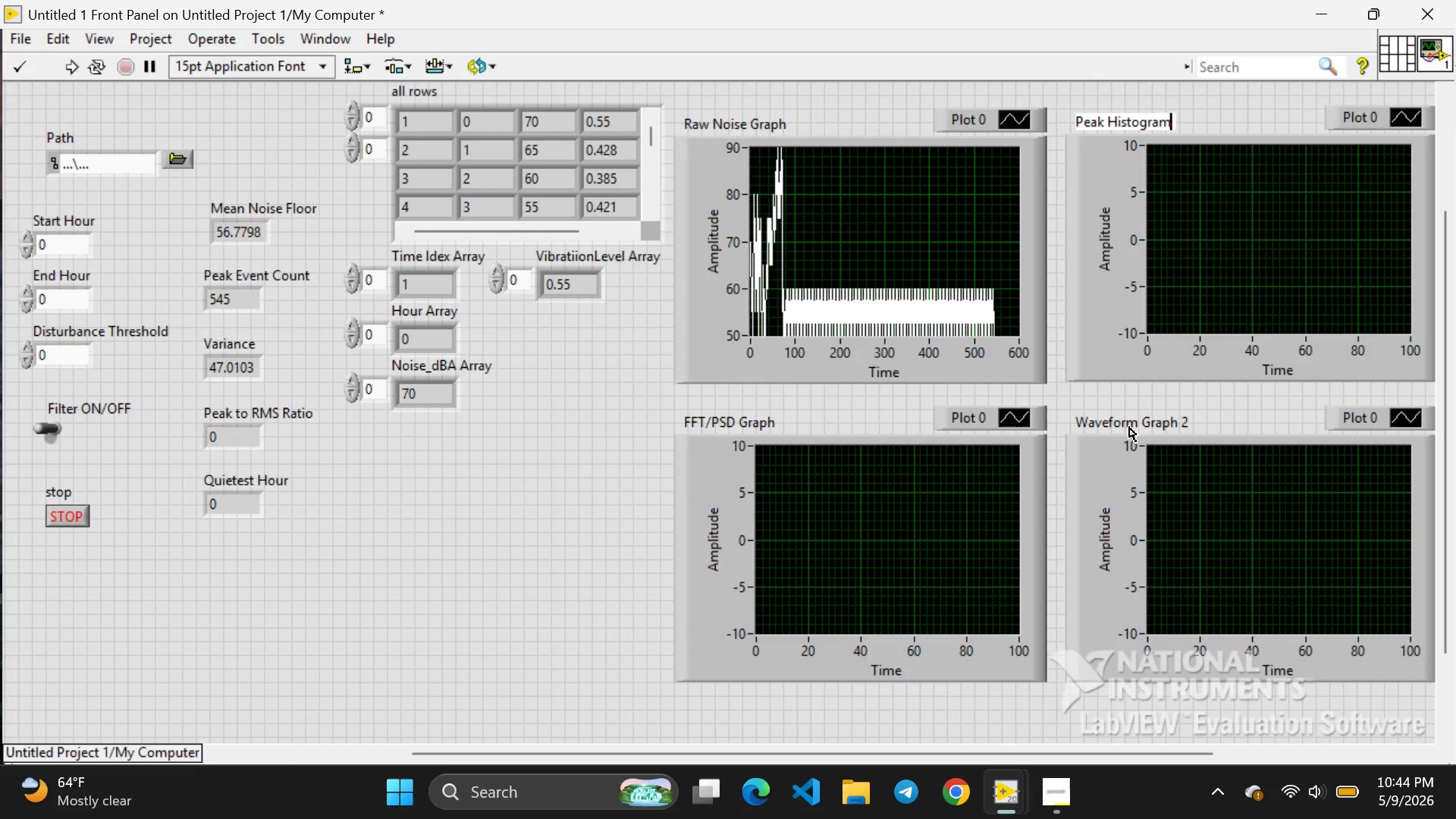 
double_click([1129, 427])
 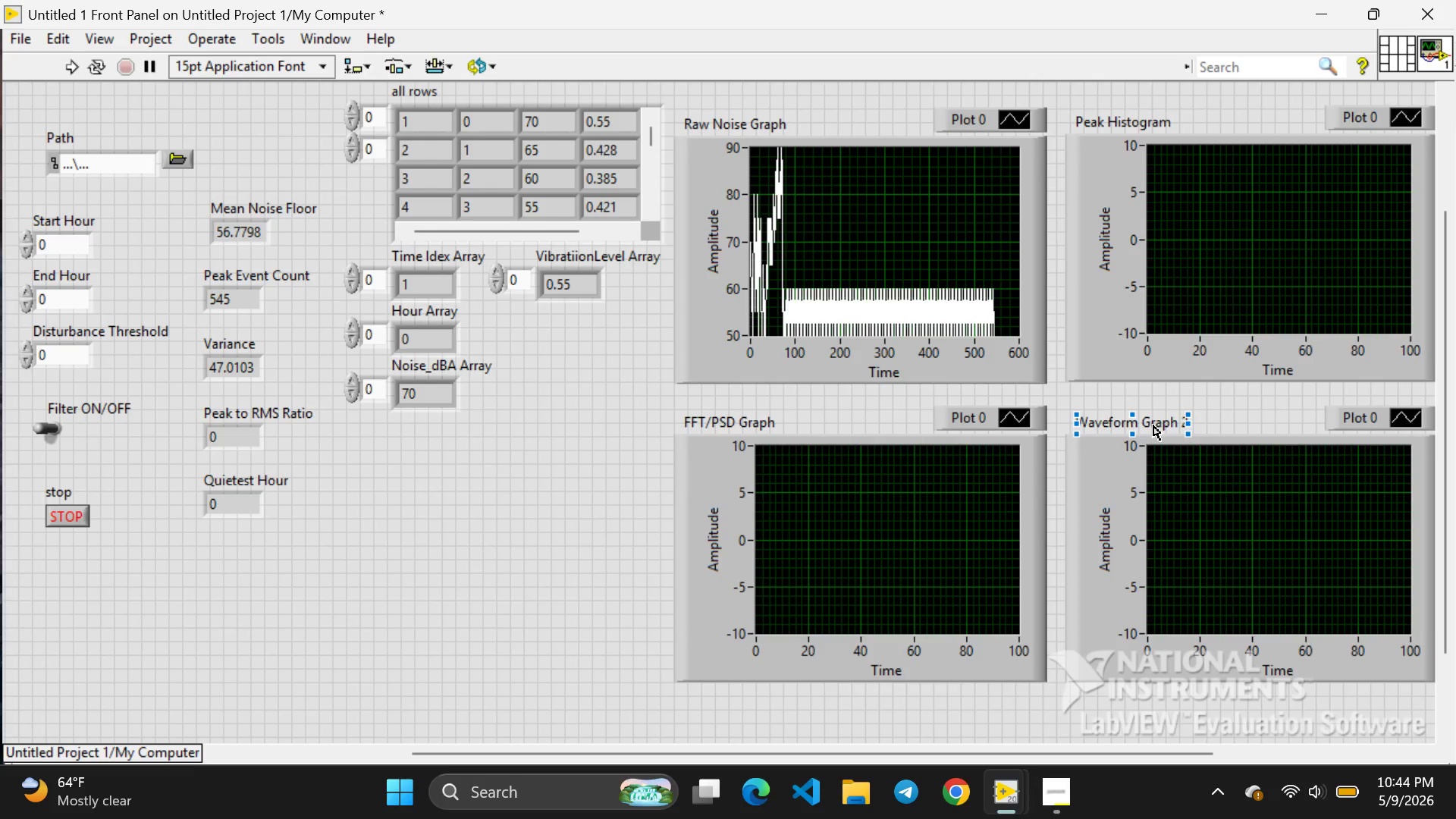 
double_click([1153, 425])
 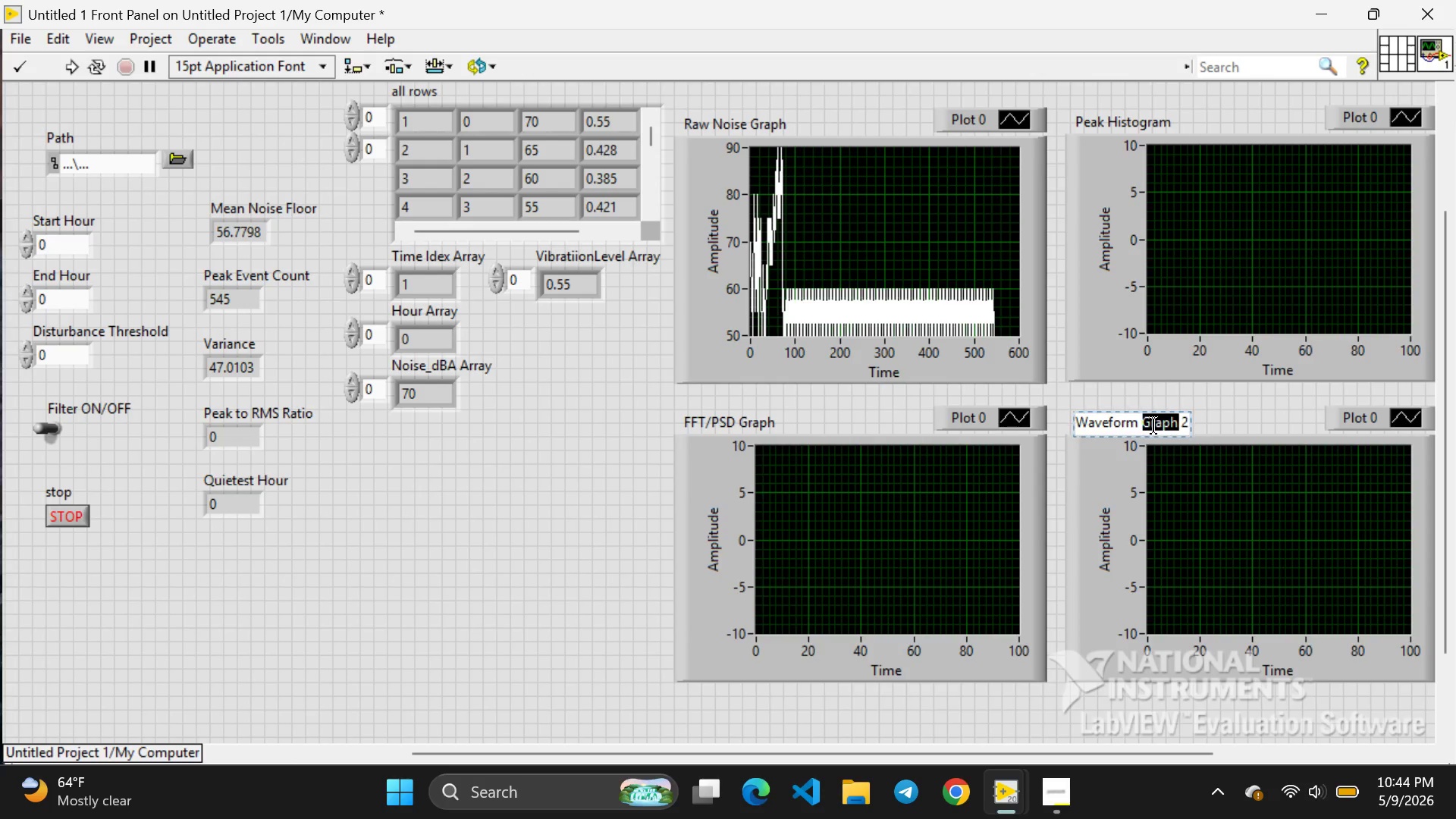 
key(Backspace)
 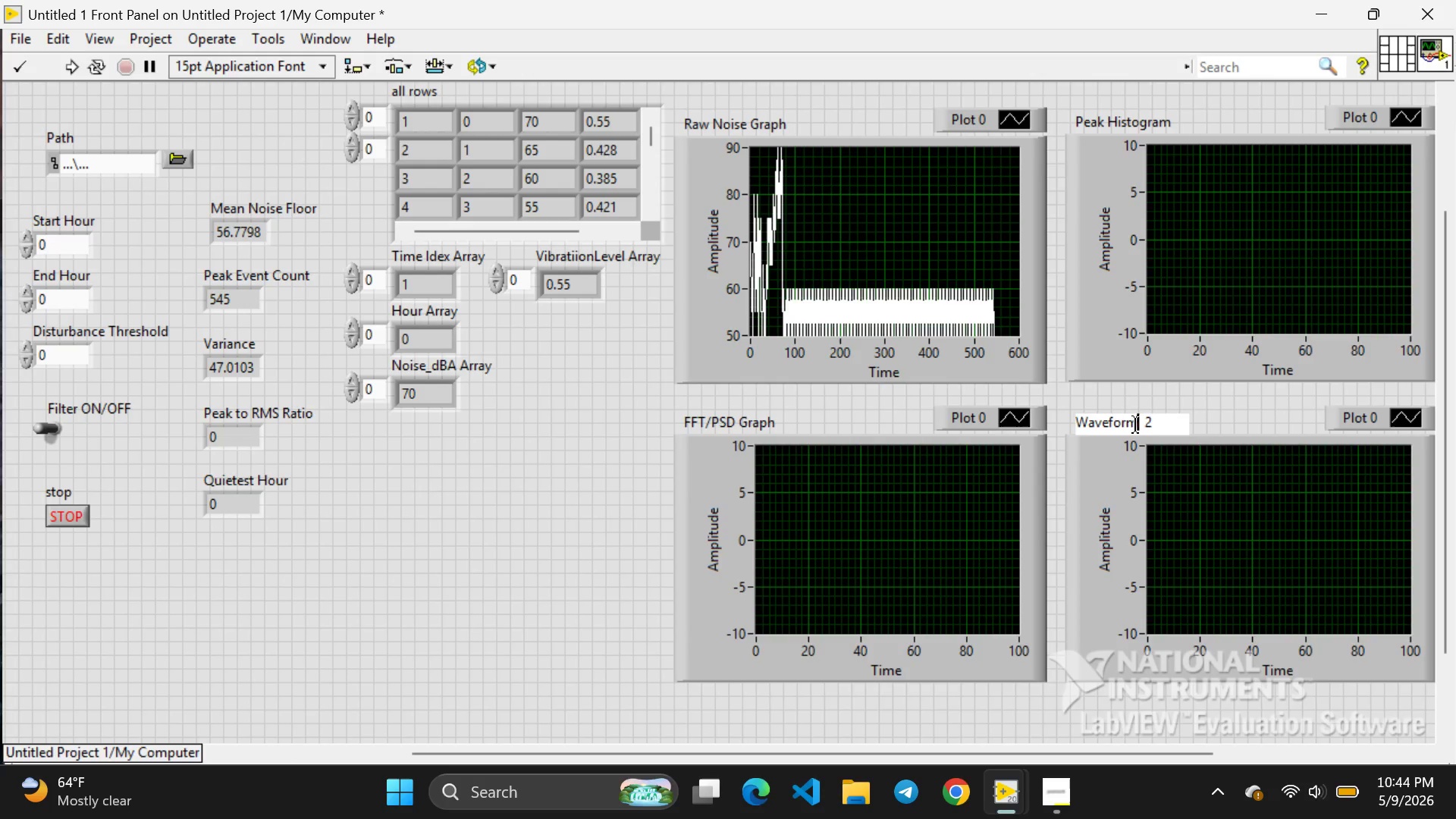 
double_click([1135, 425])
 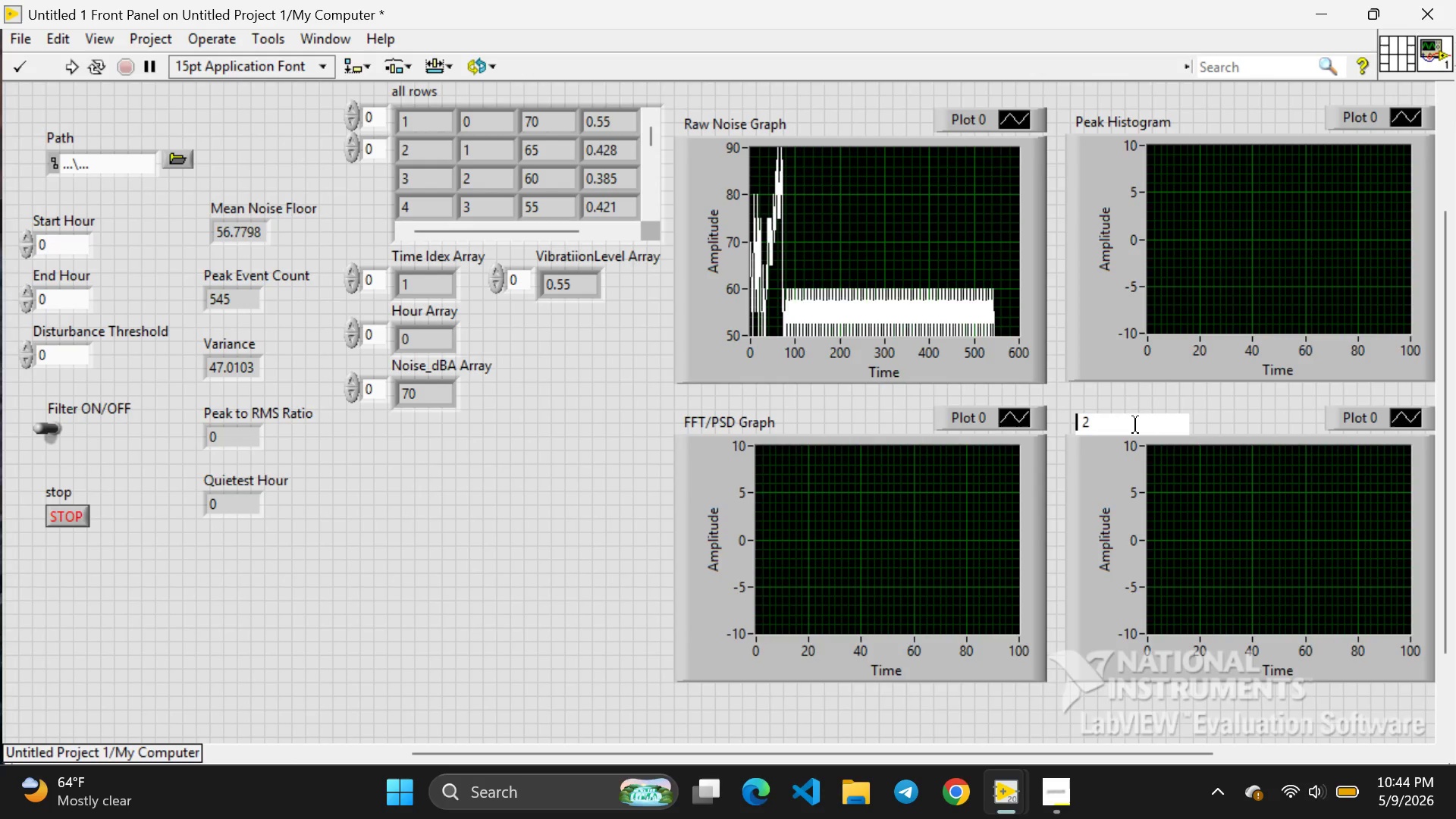 
key(Backspace)
 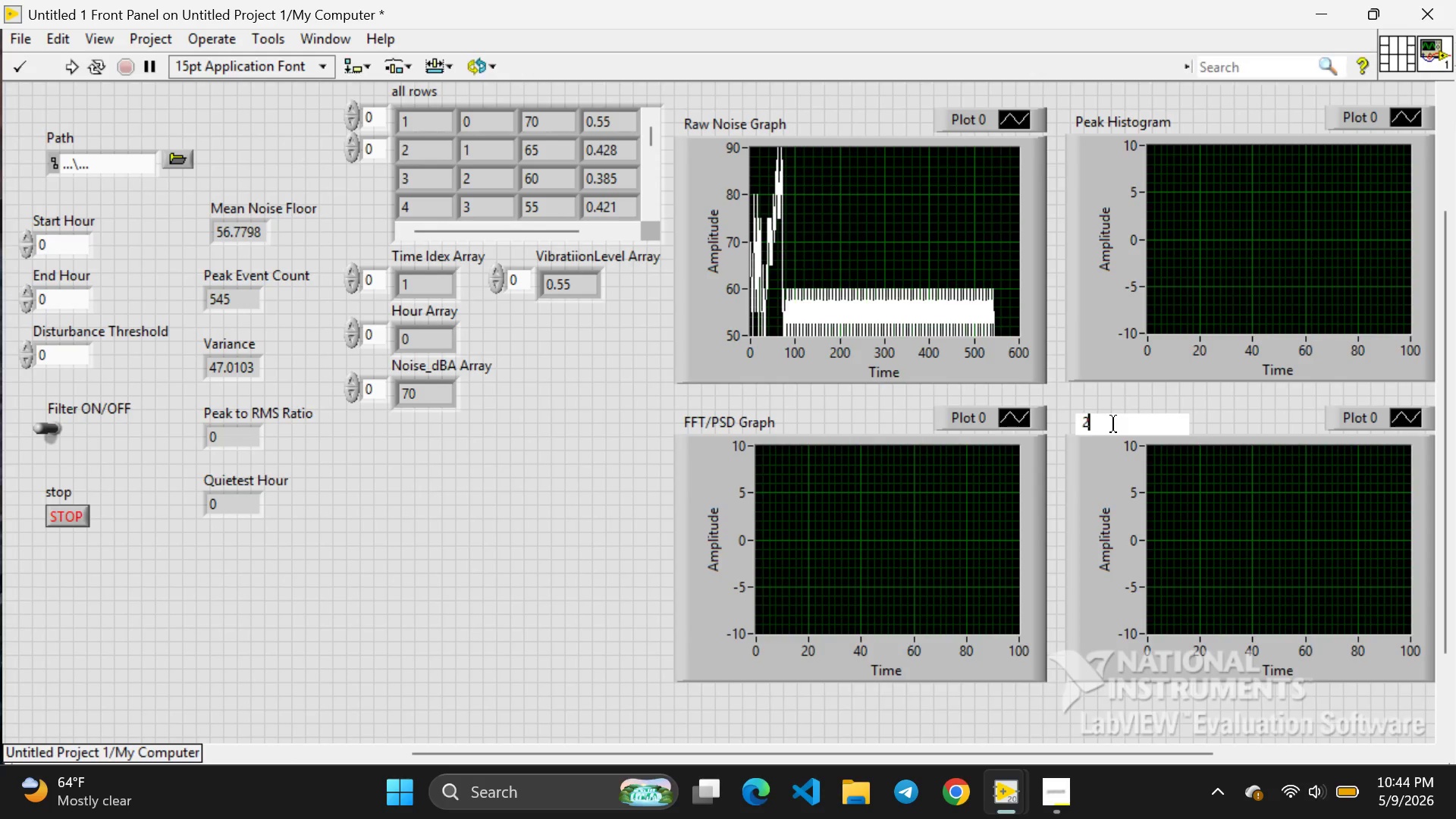 
double_click([1113, 424])
 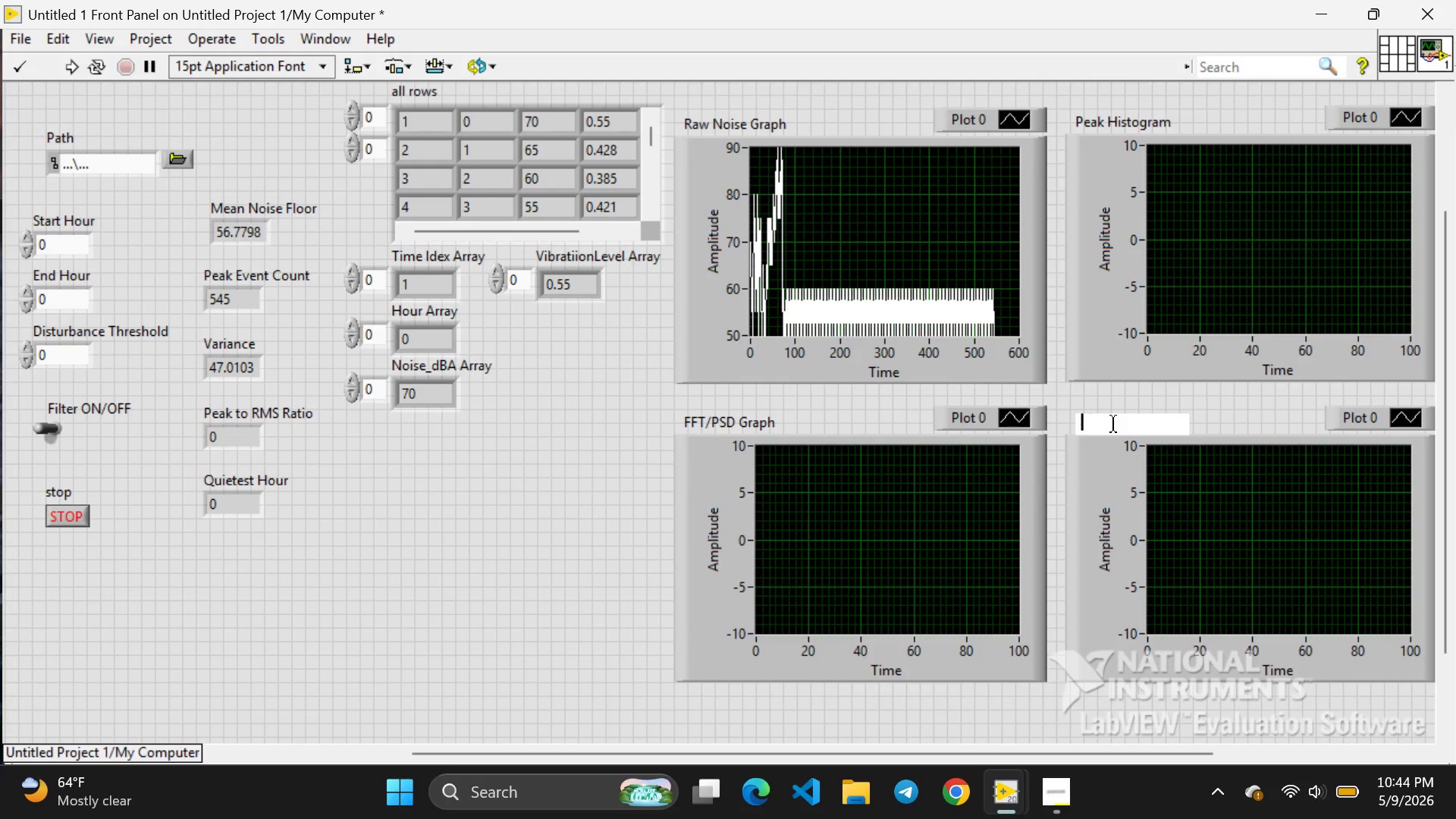 
key(Backspace)
 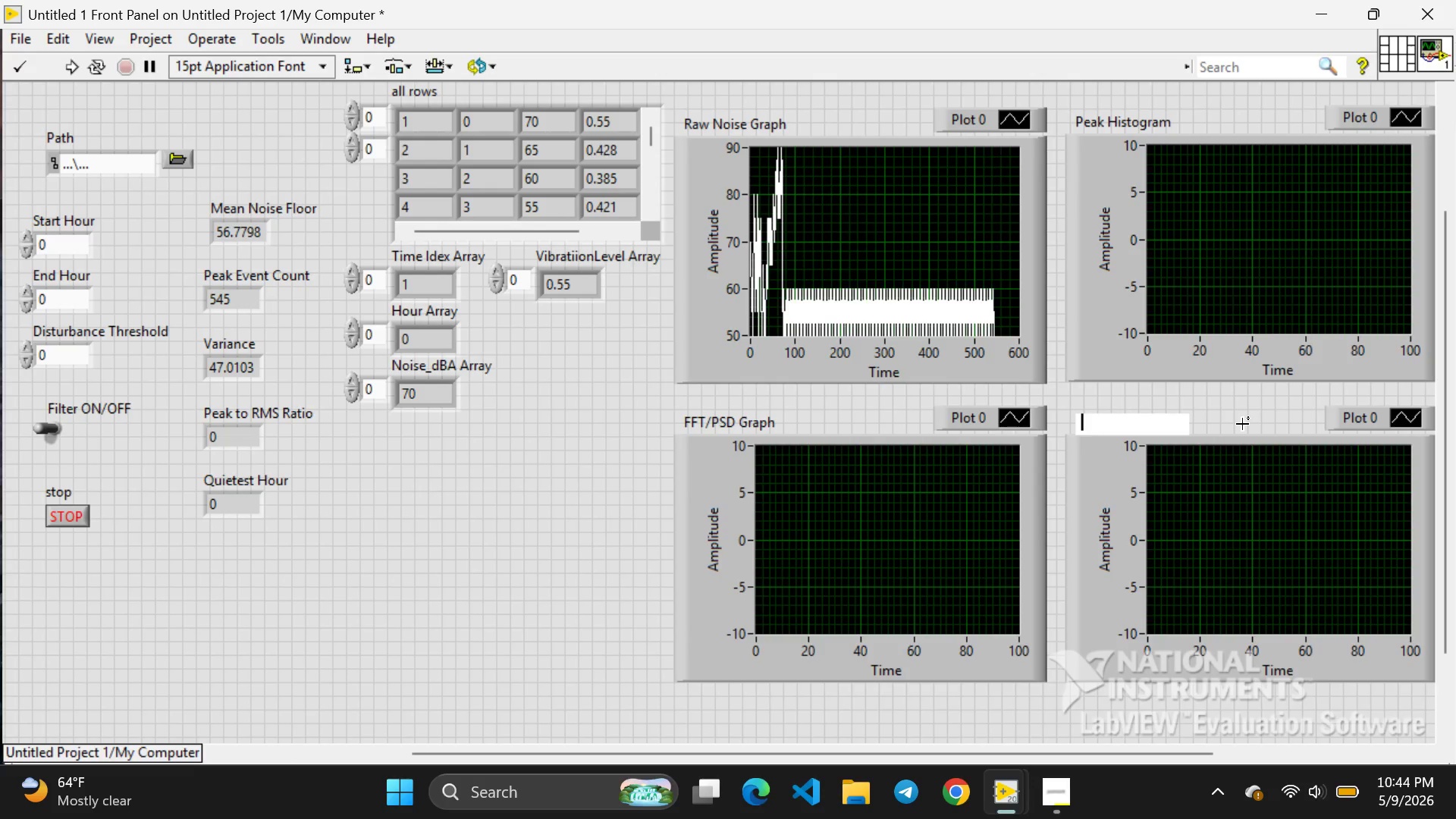 
left_click([1242, 424])
 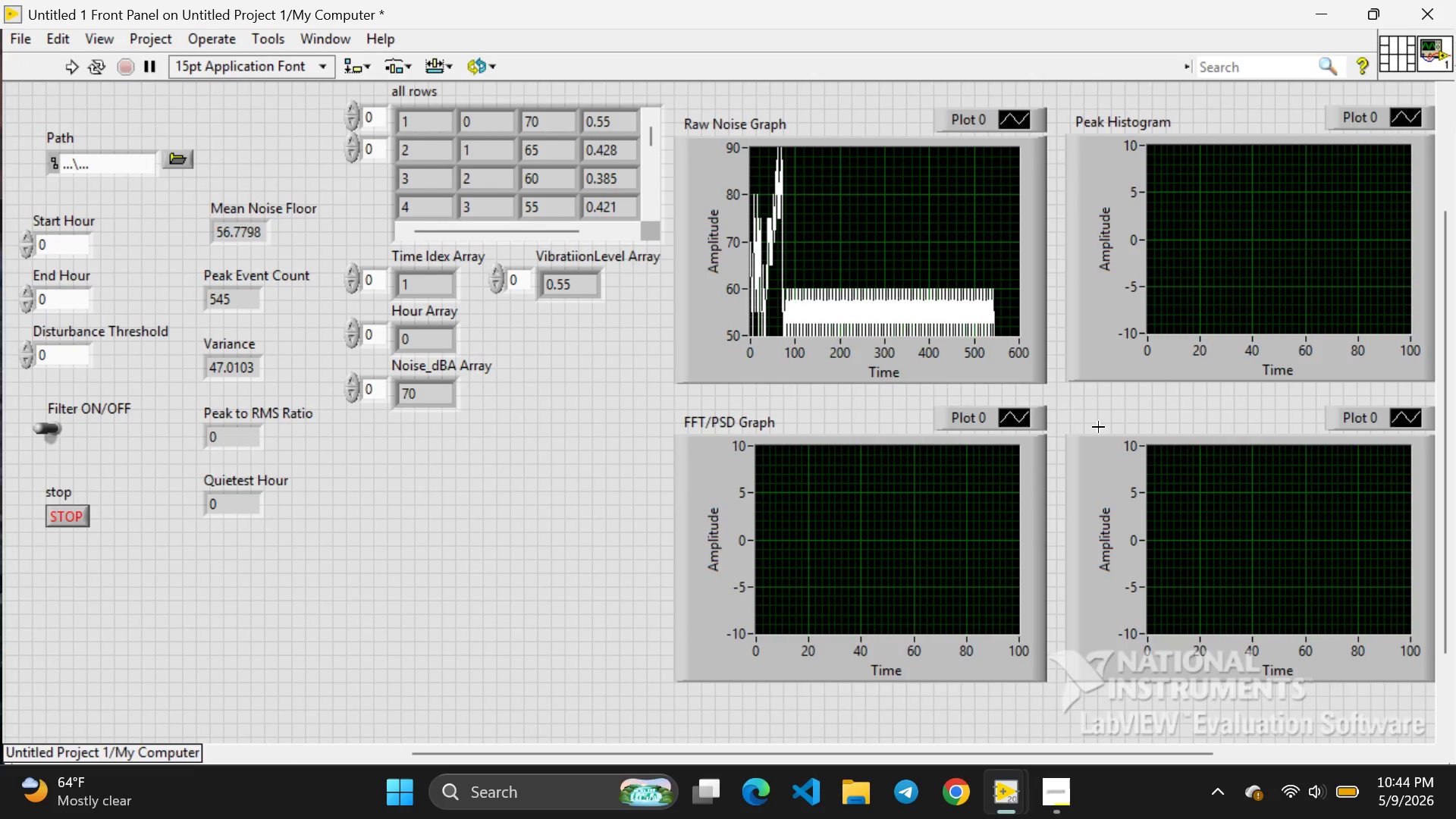 
double_click([1098, 427])
 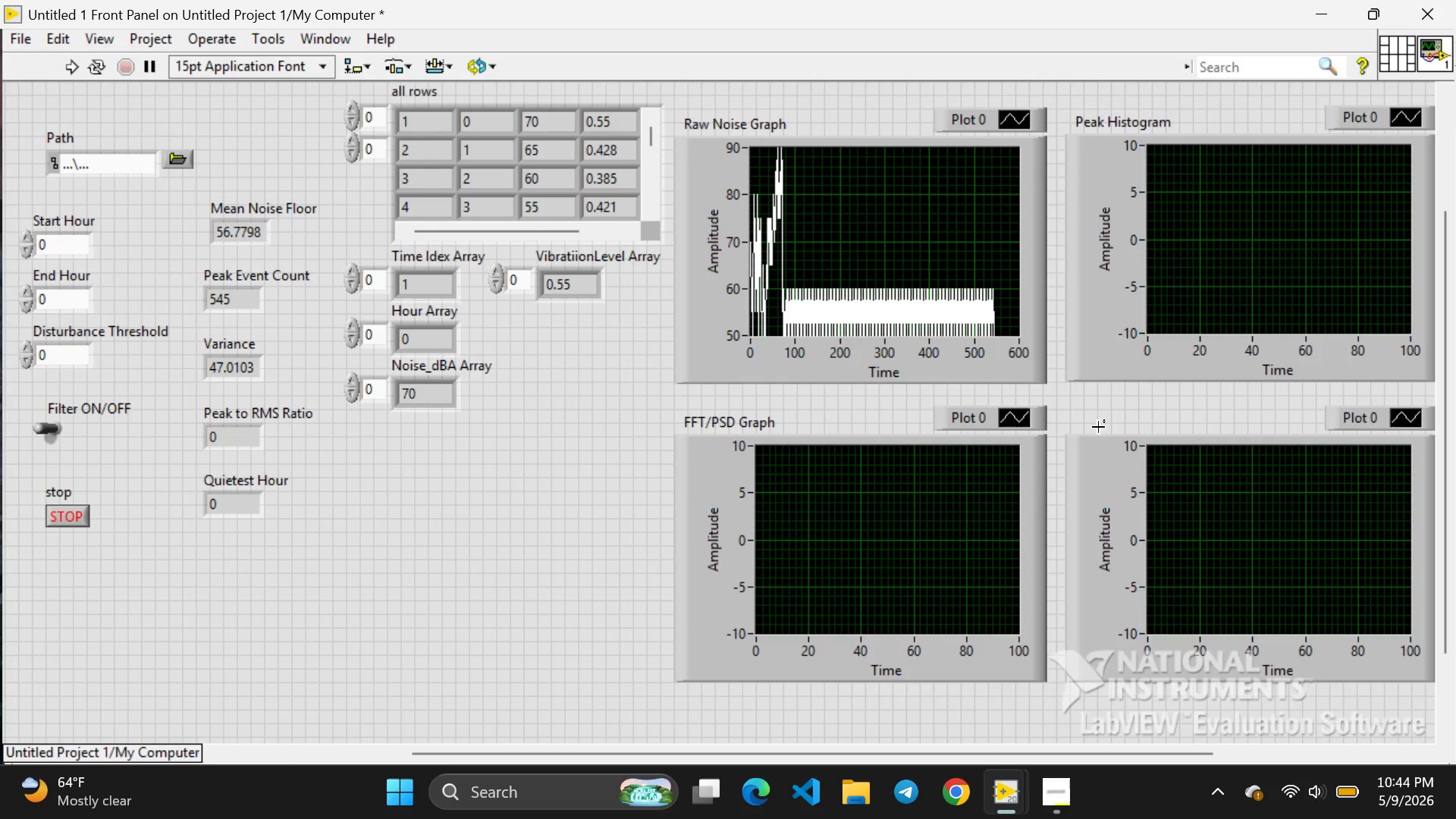 
key(Control+Z)
 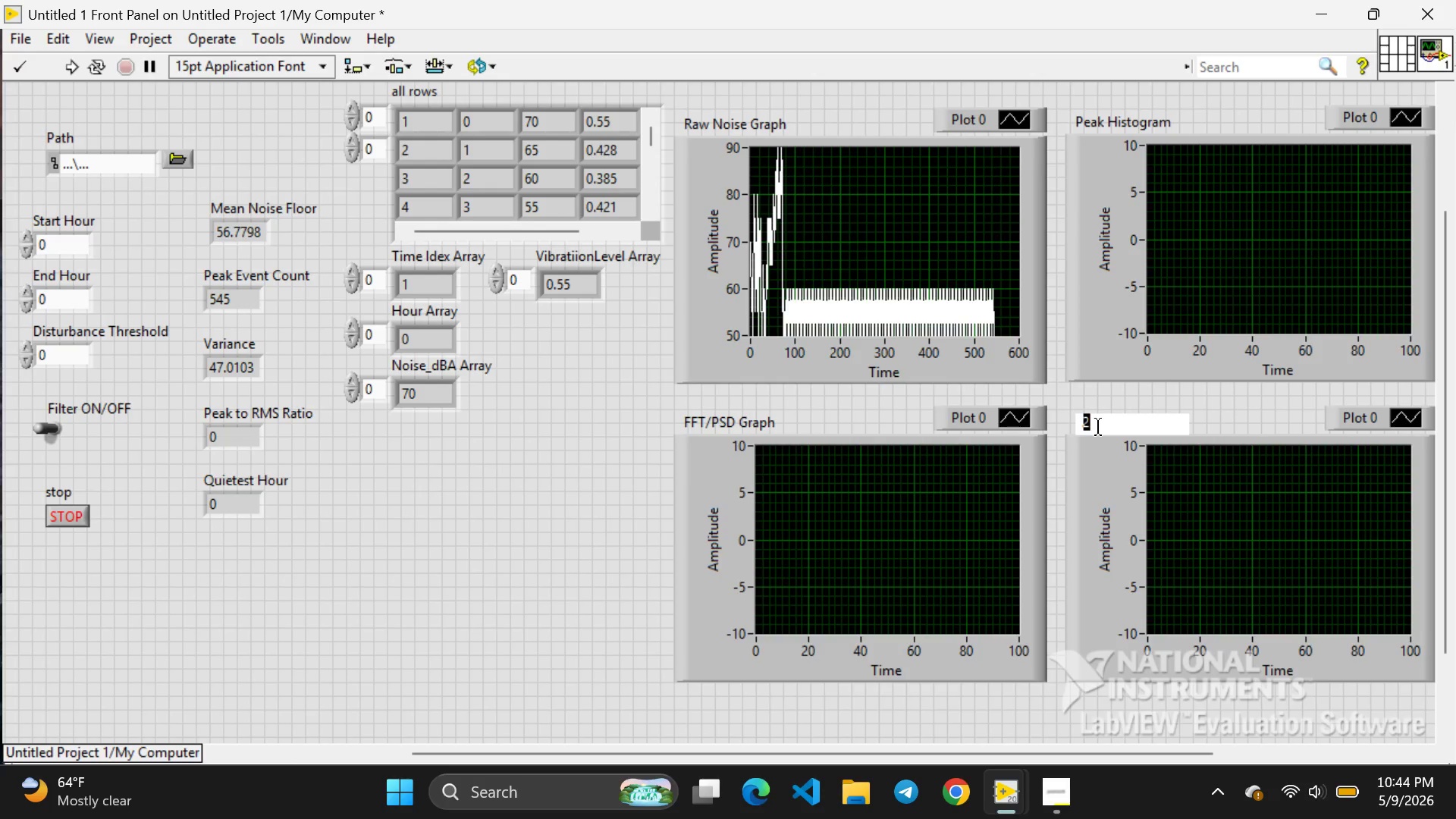 
key(Control+Z)
 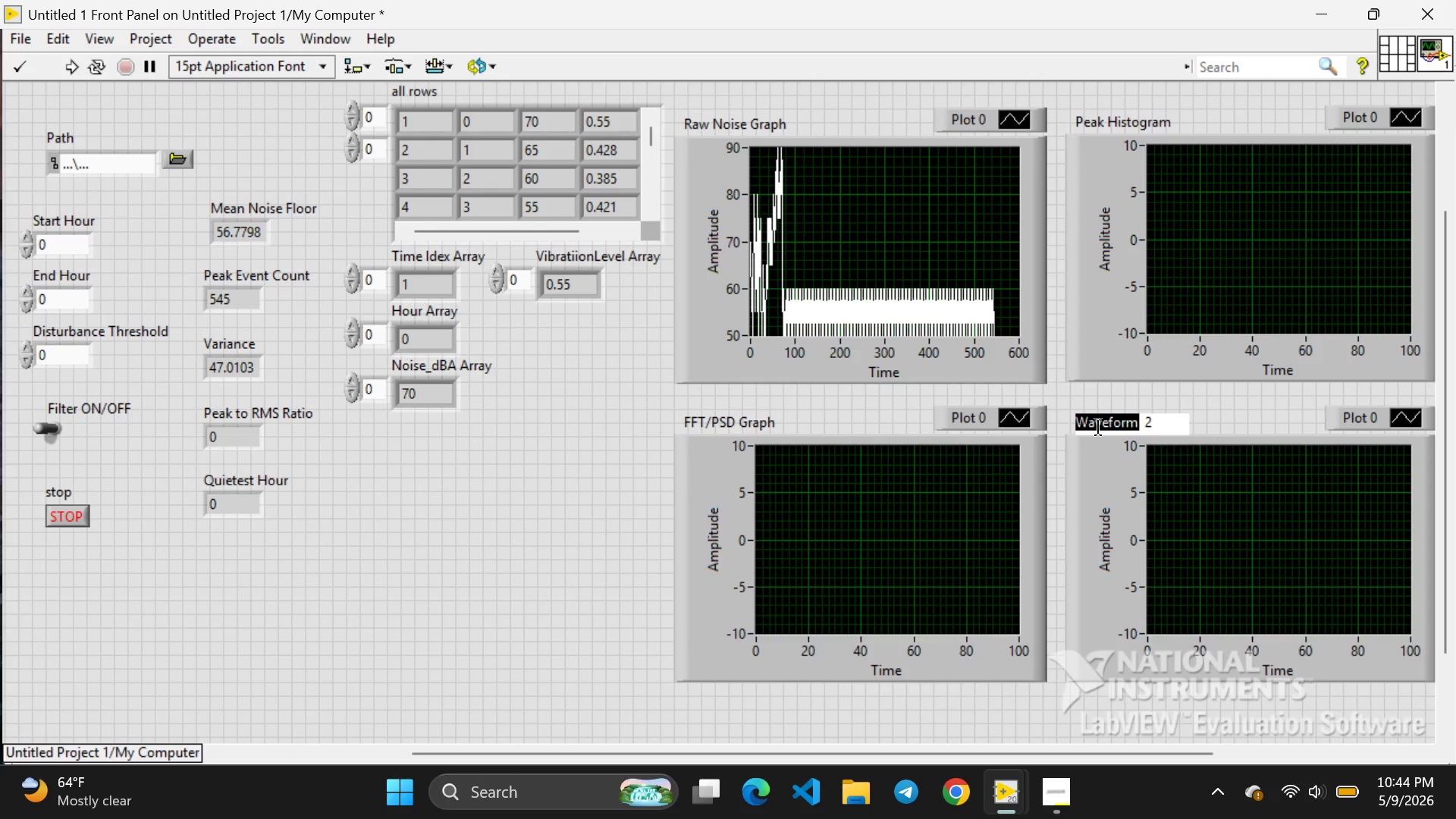 
key(Control+ControlLeft)
 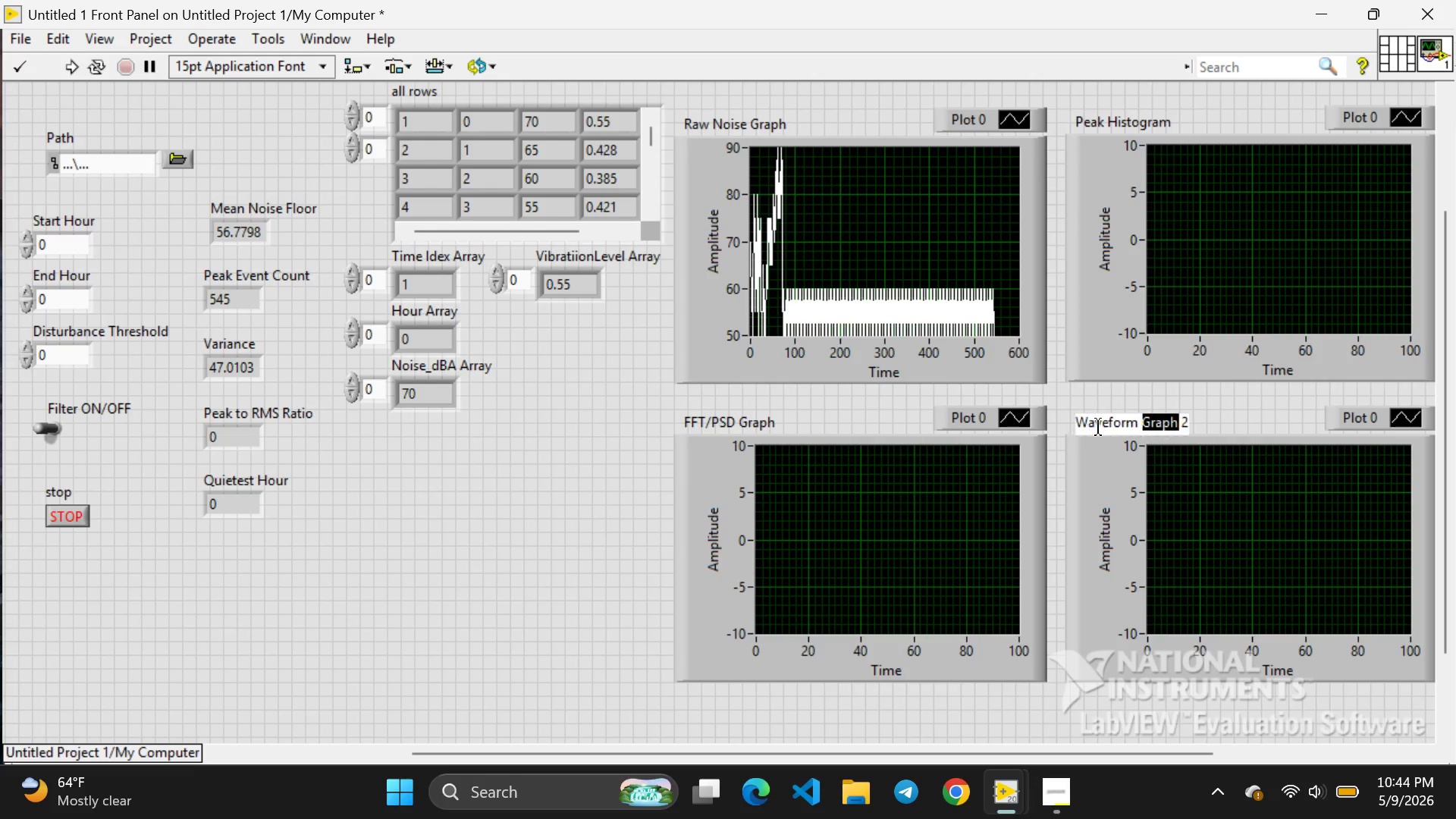 
key(Control+Z)
 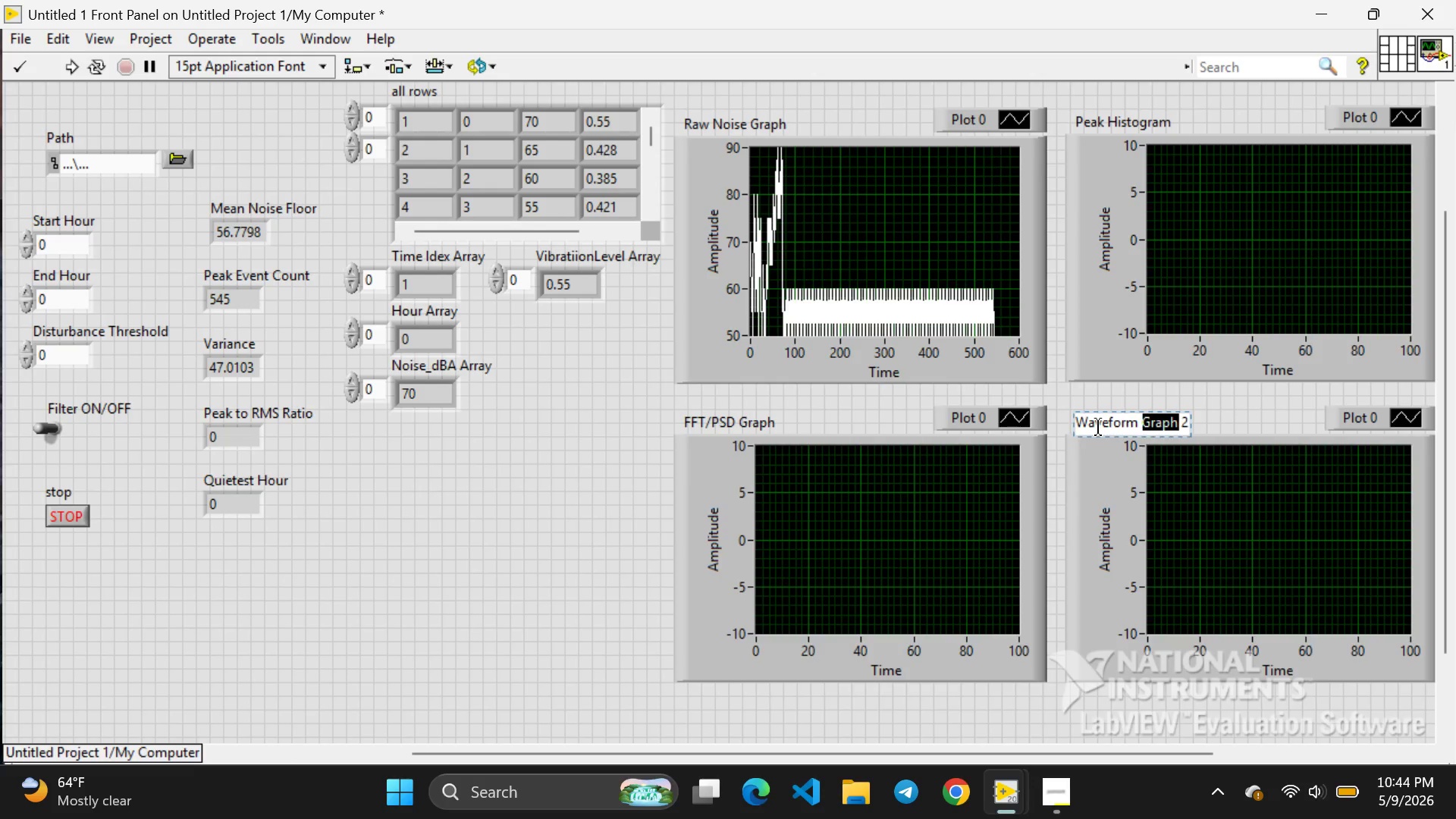 
key(Control+ControlLeft)
 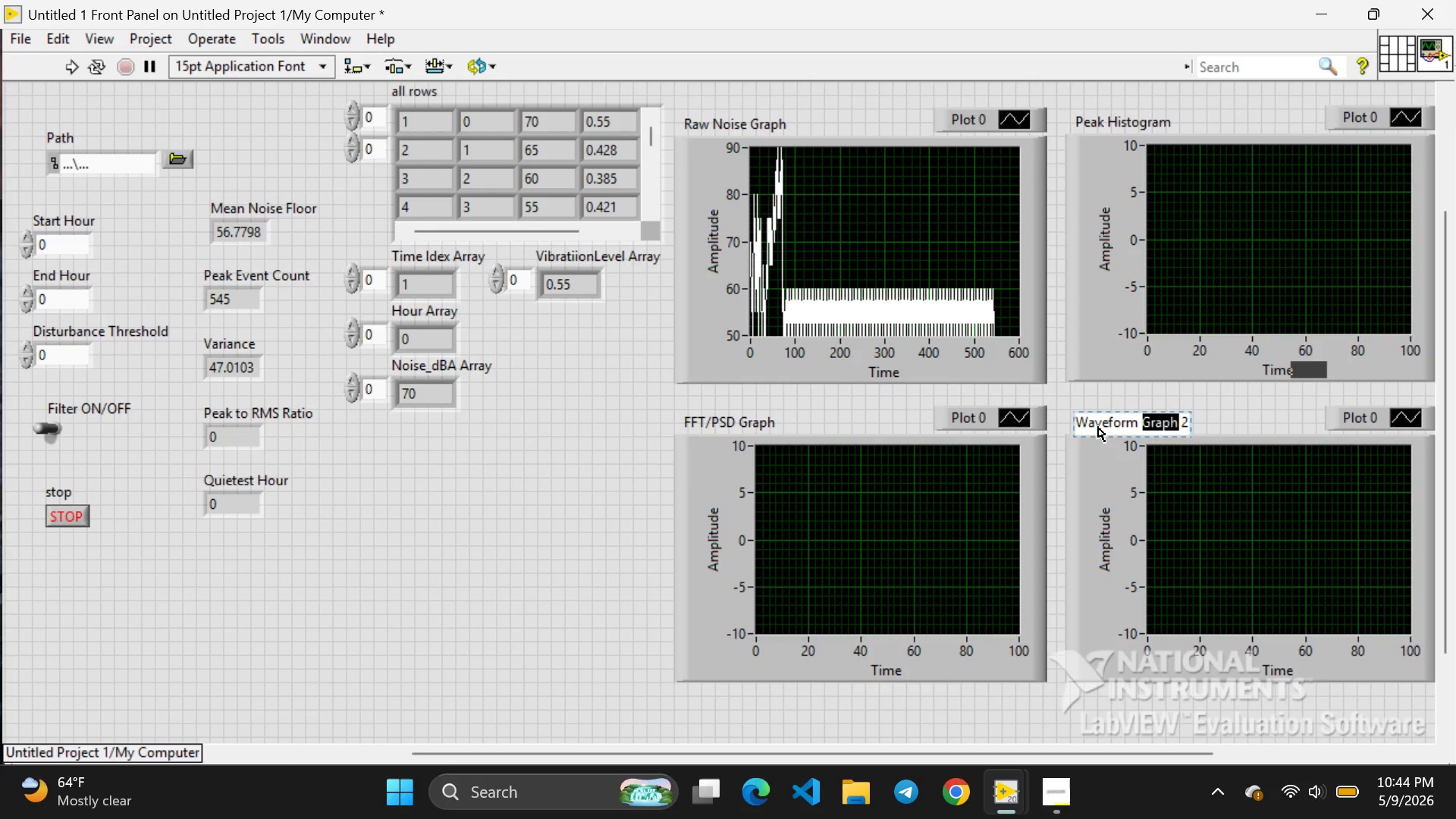 
key(Control+Z)
 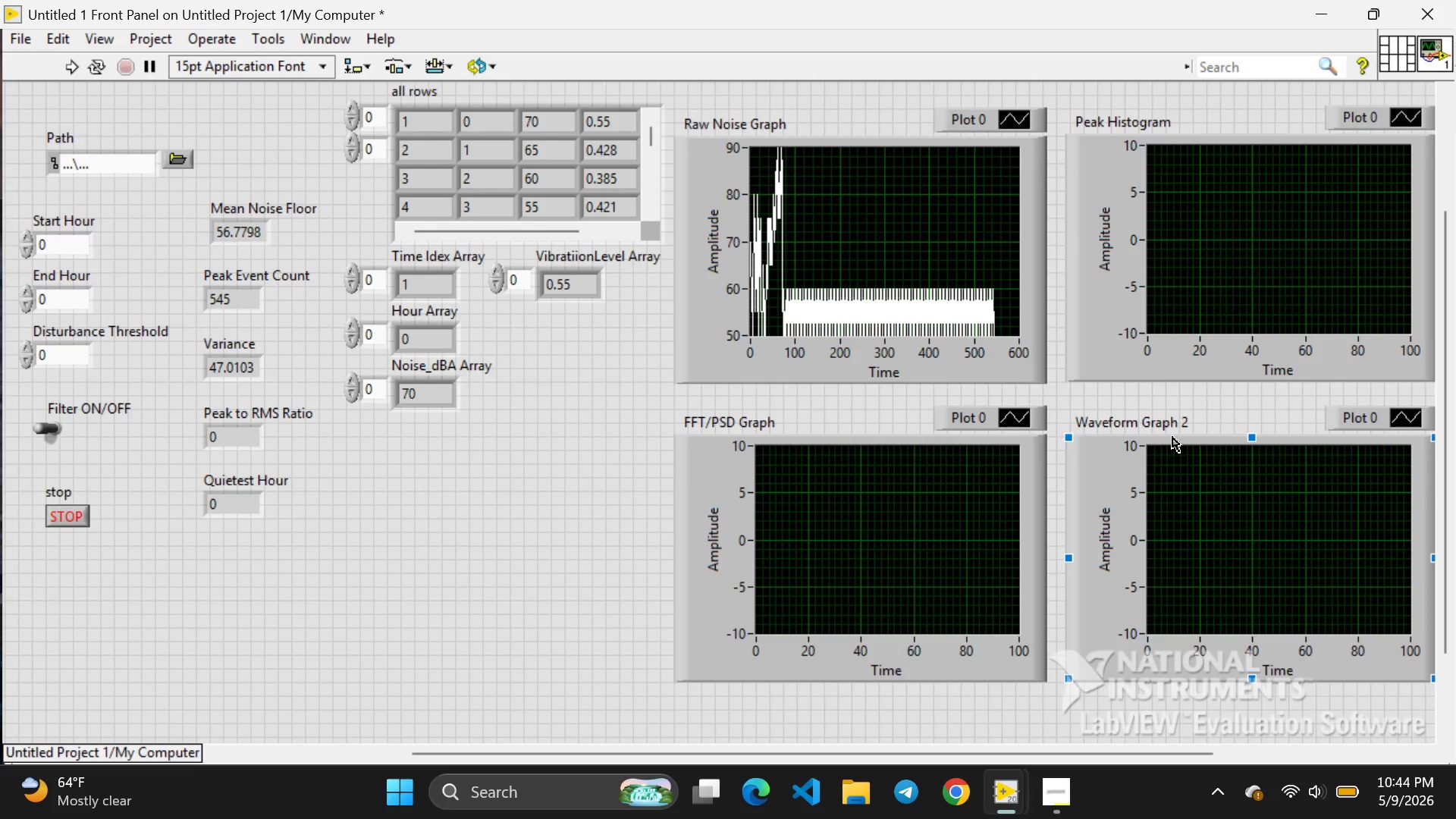 
left_click([1169, 430])
 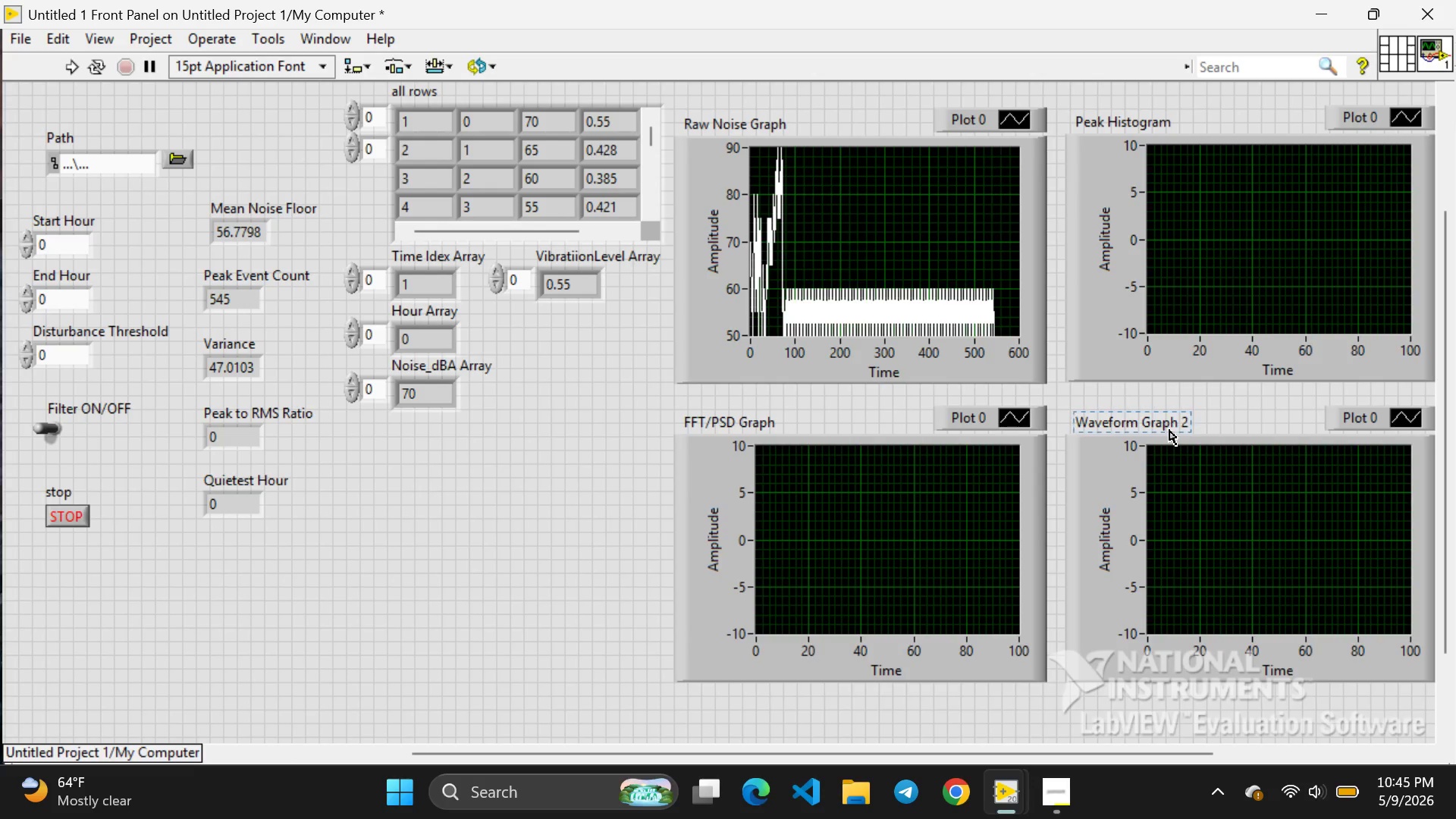 
double_click([1169, 430])
 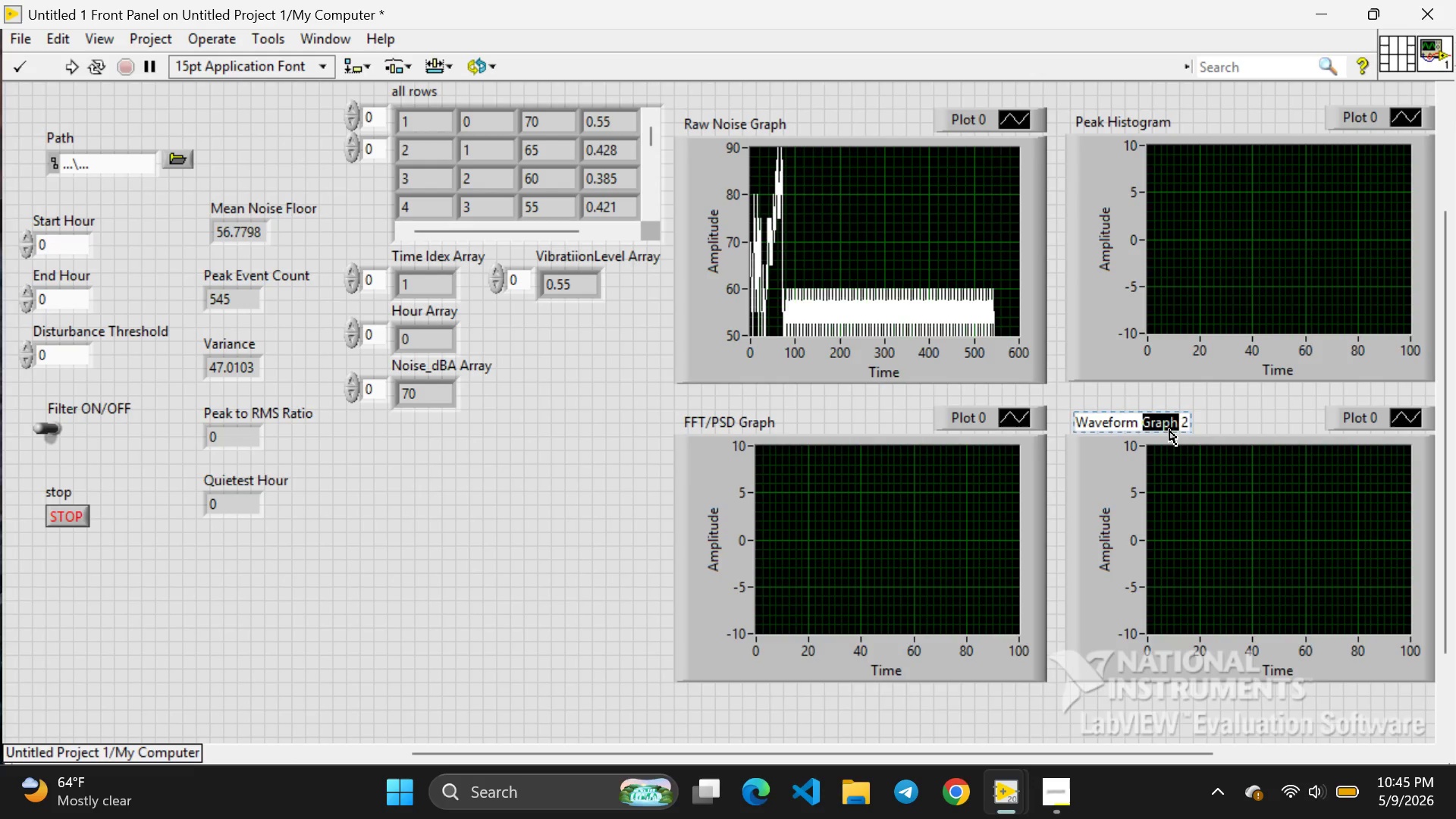 
key(Backspace)
 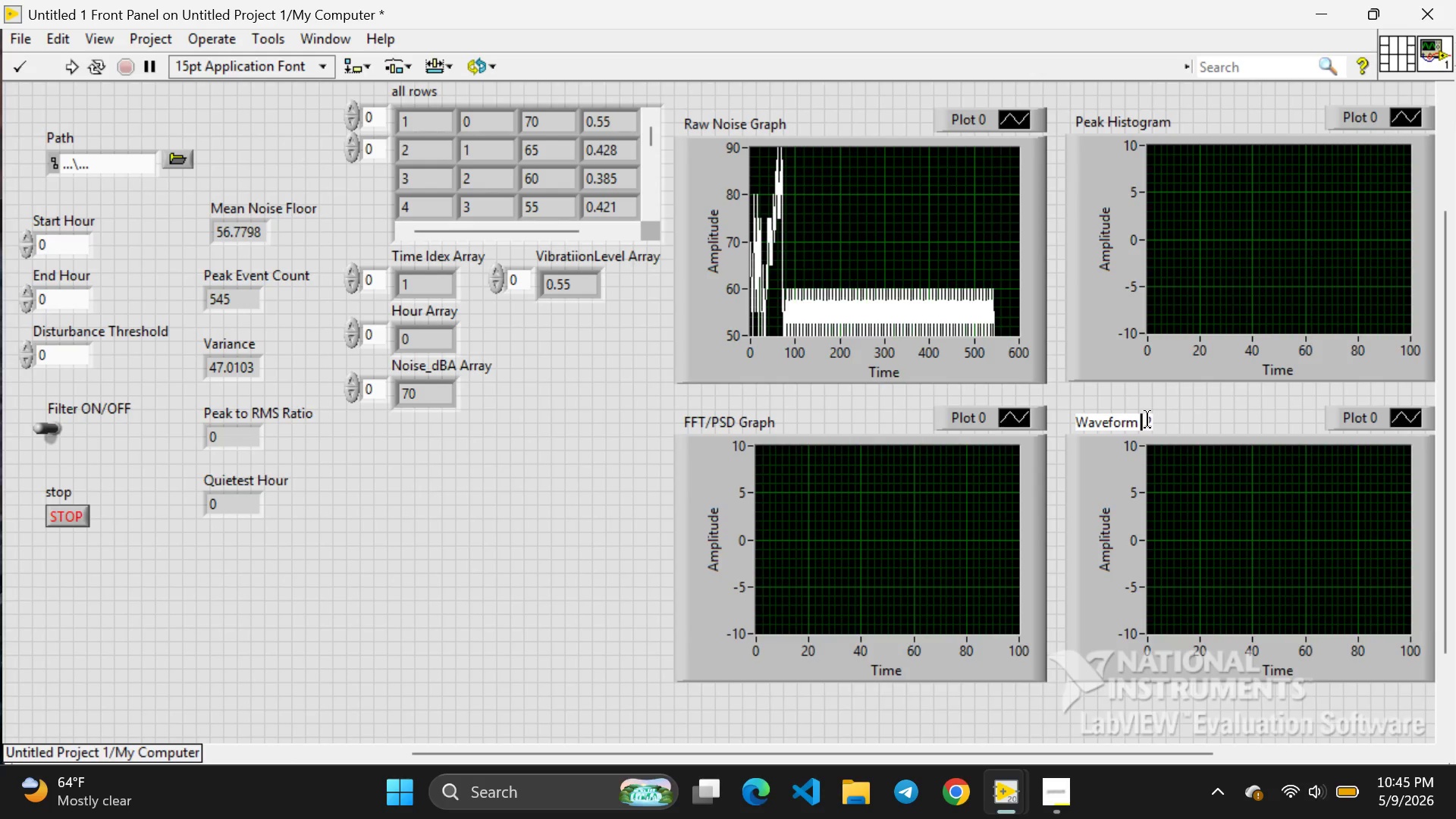 
key(Delete)
 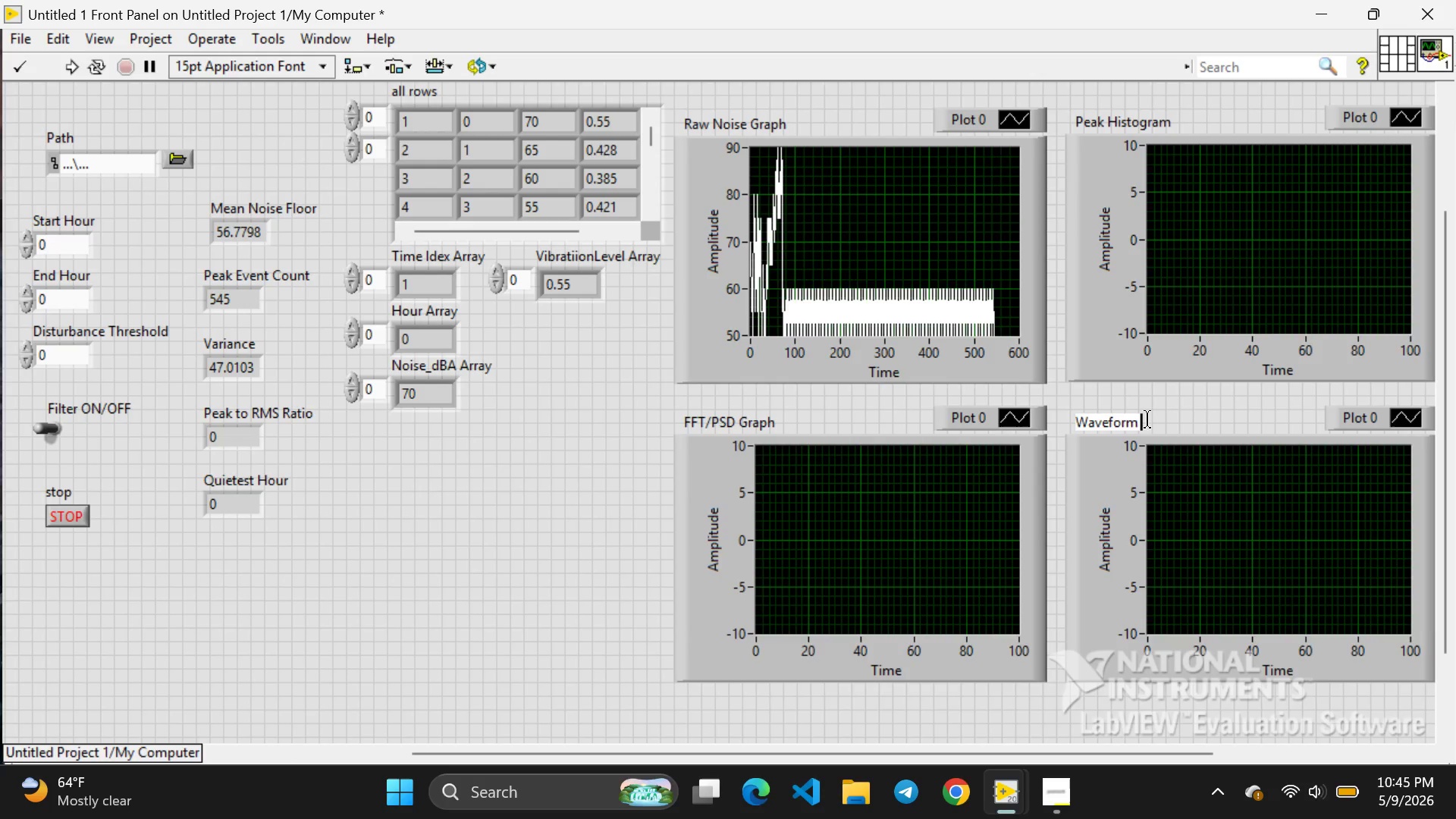 
key(Delete)
 